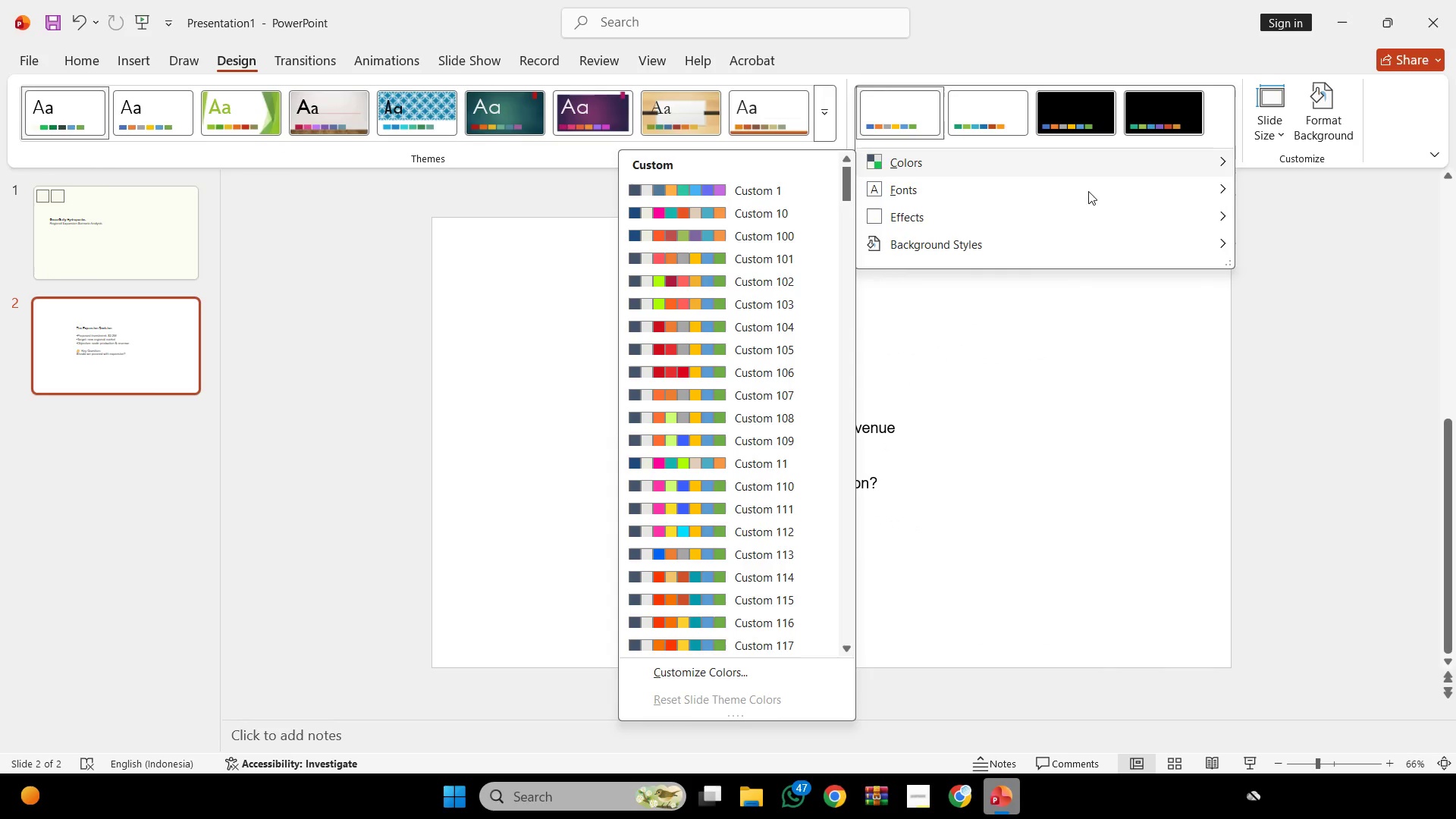 
left_click([1048, 191])
 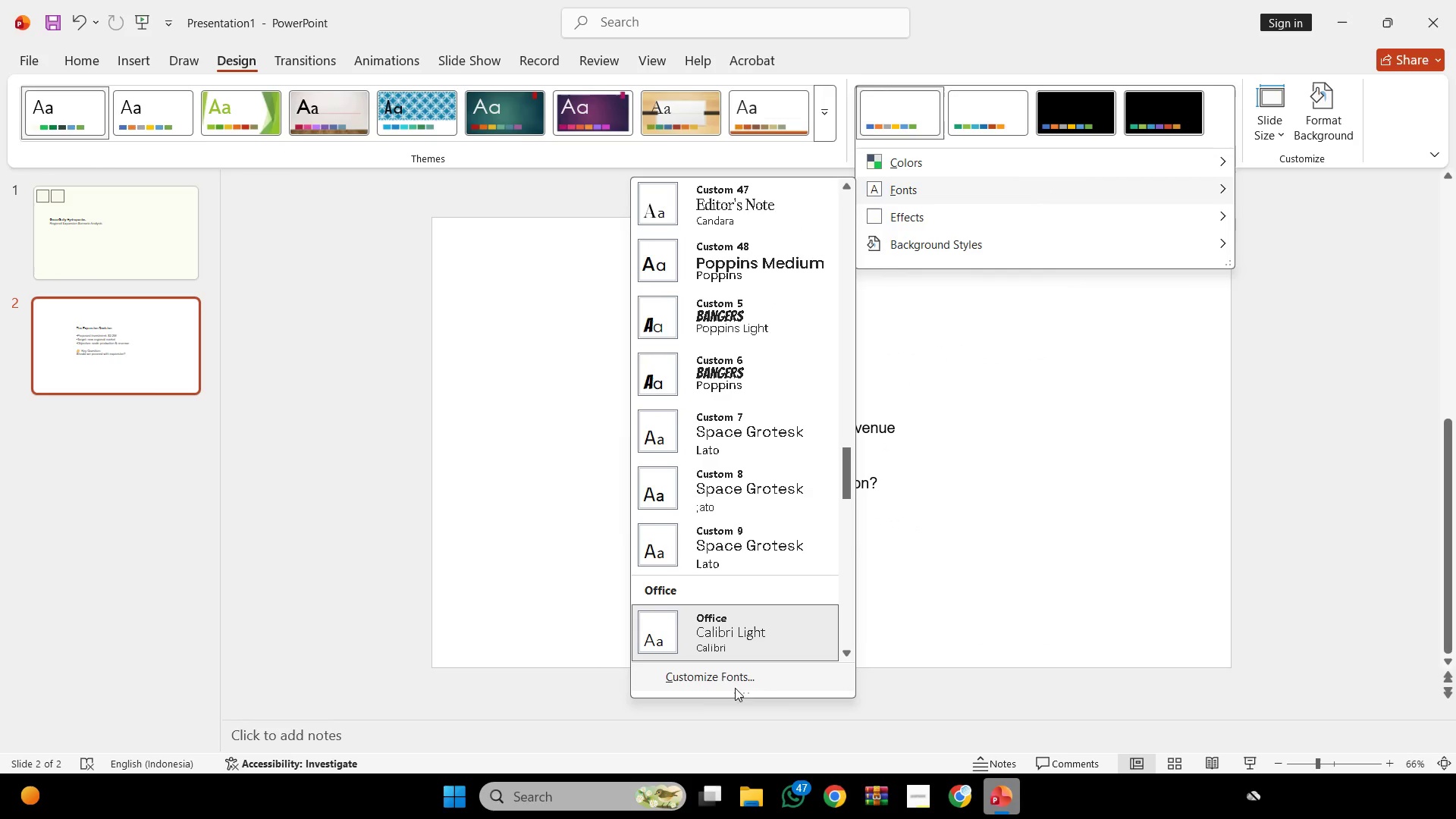 
left_click([738, 676])
 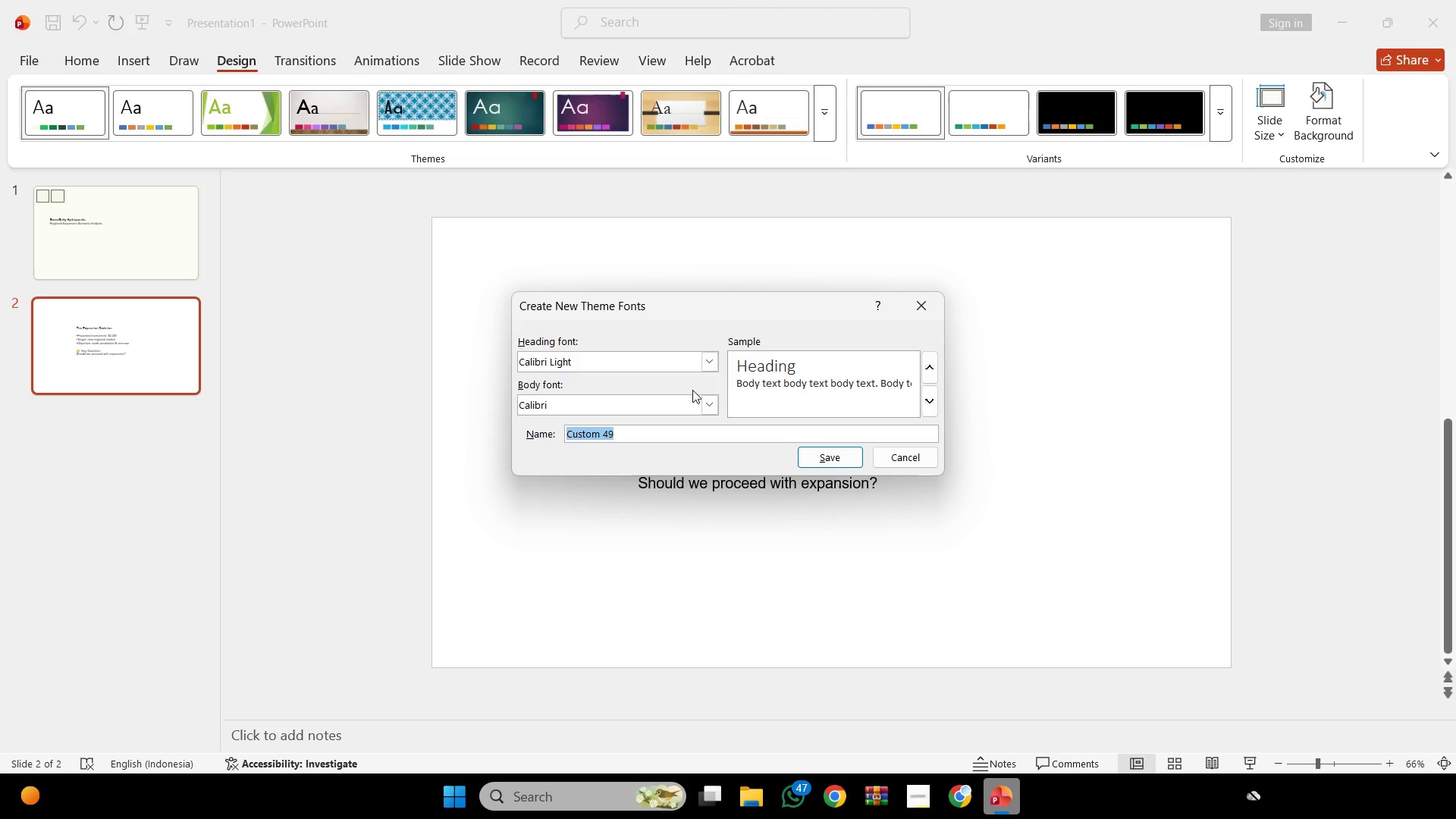 
left_click([710, 366])
 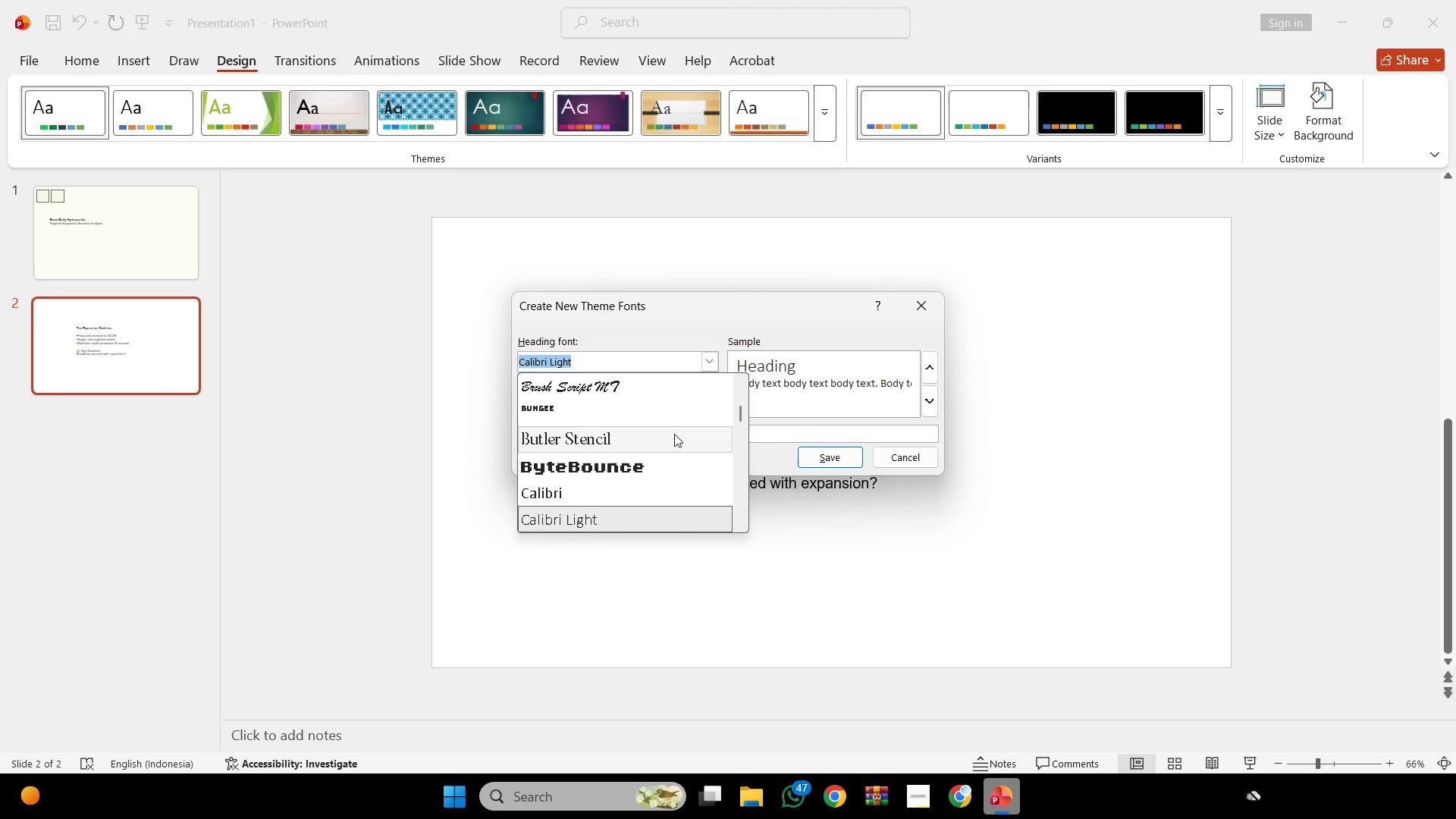 
scroll: coordinate [674, 434], scroll_direction: down, amount: 1.0
 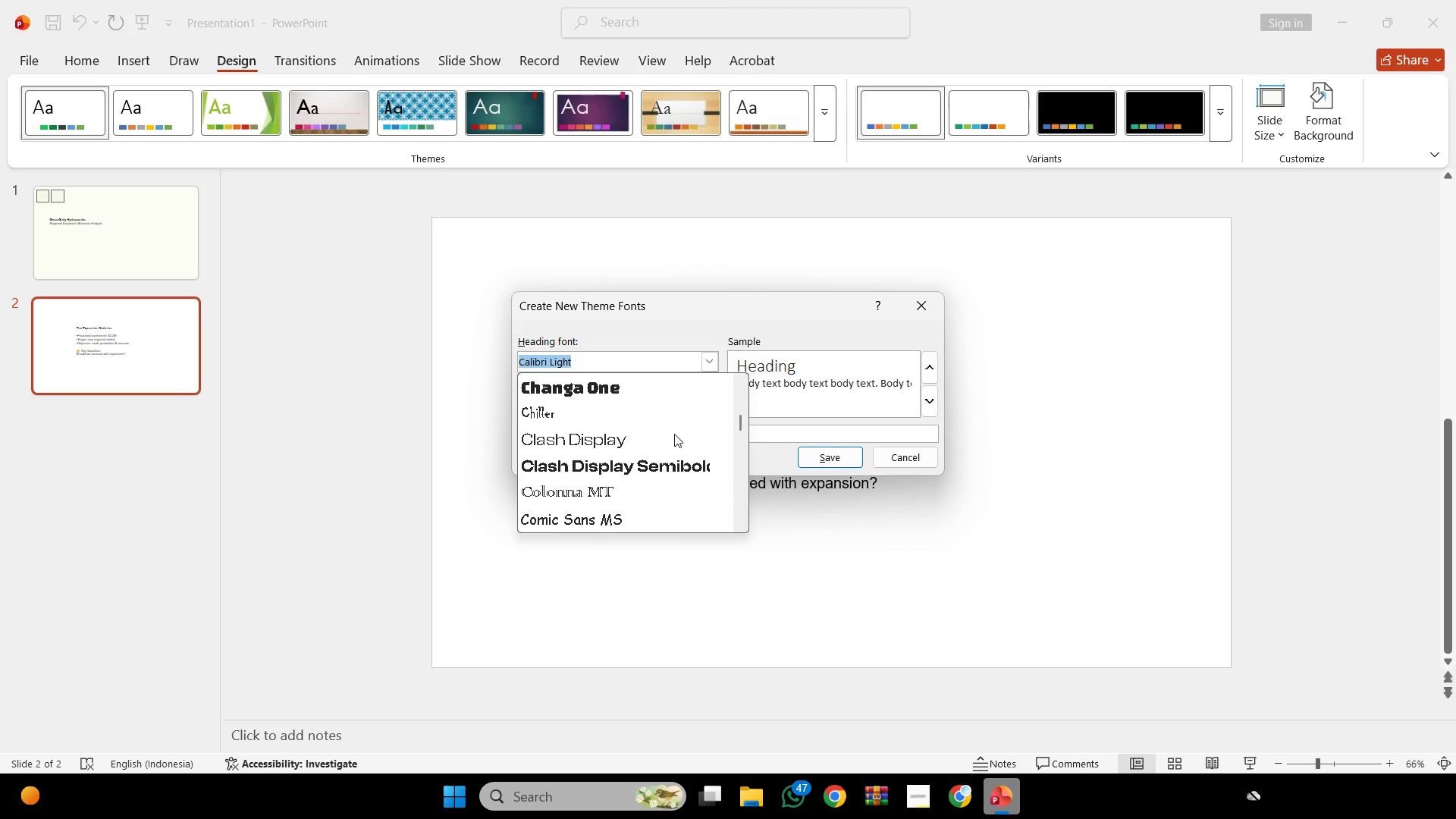 
wait(9.28)
 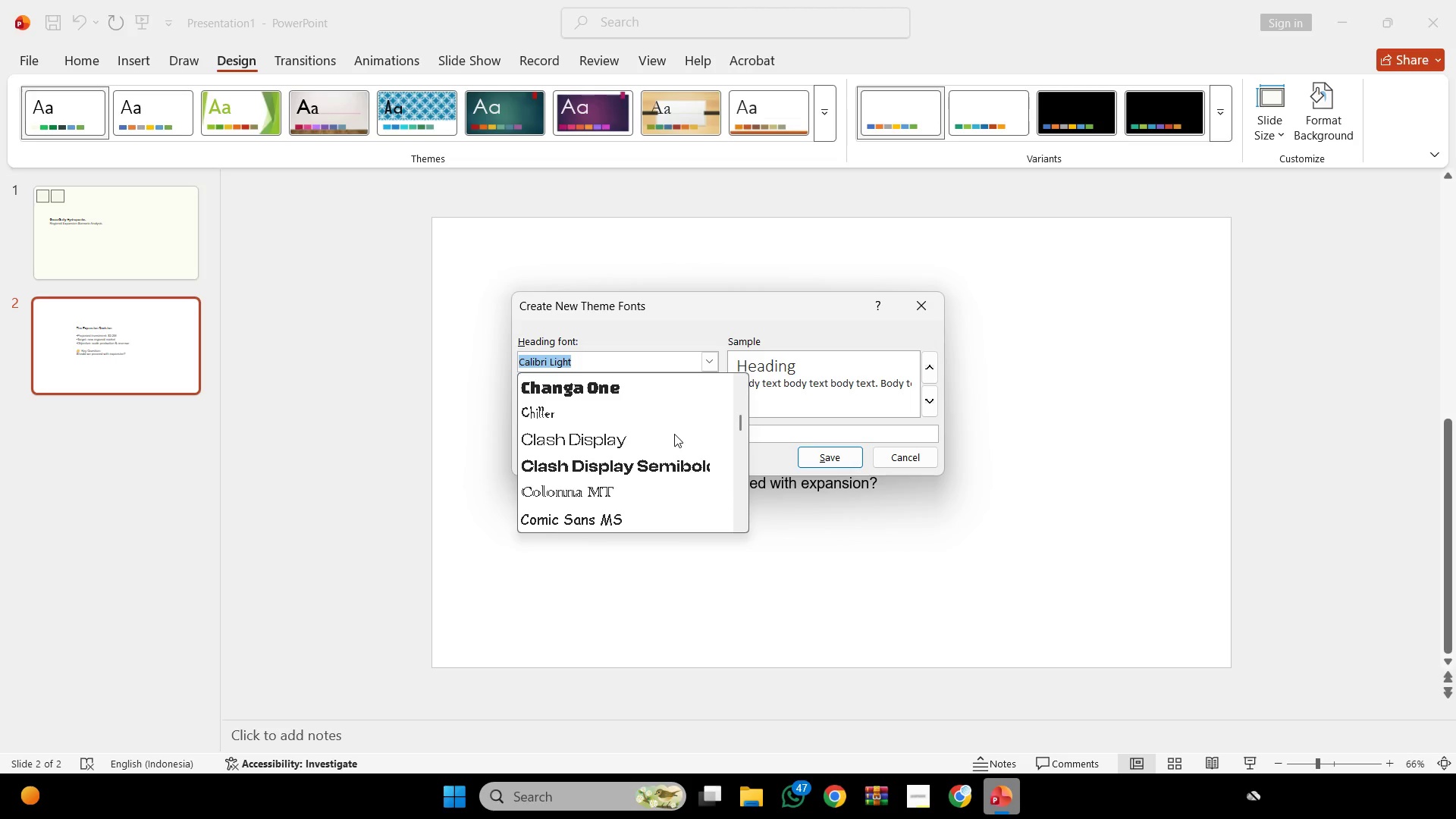 
scroll: coordinate [682, 425], scroll_direction: down, amount: 3.0
 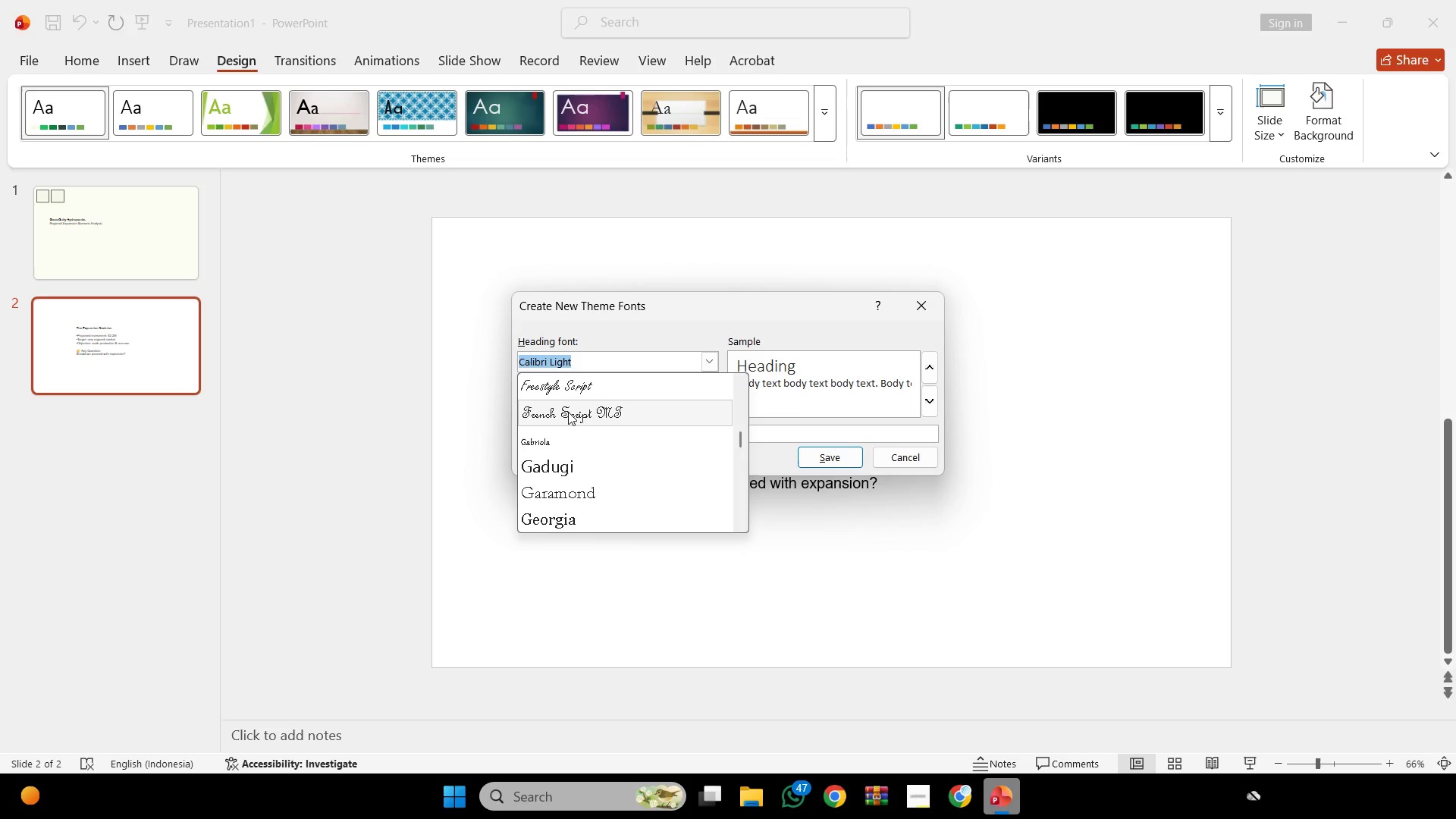 
wait(31.66)
 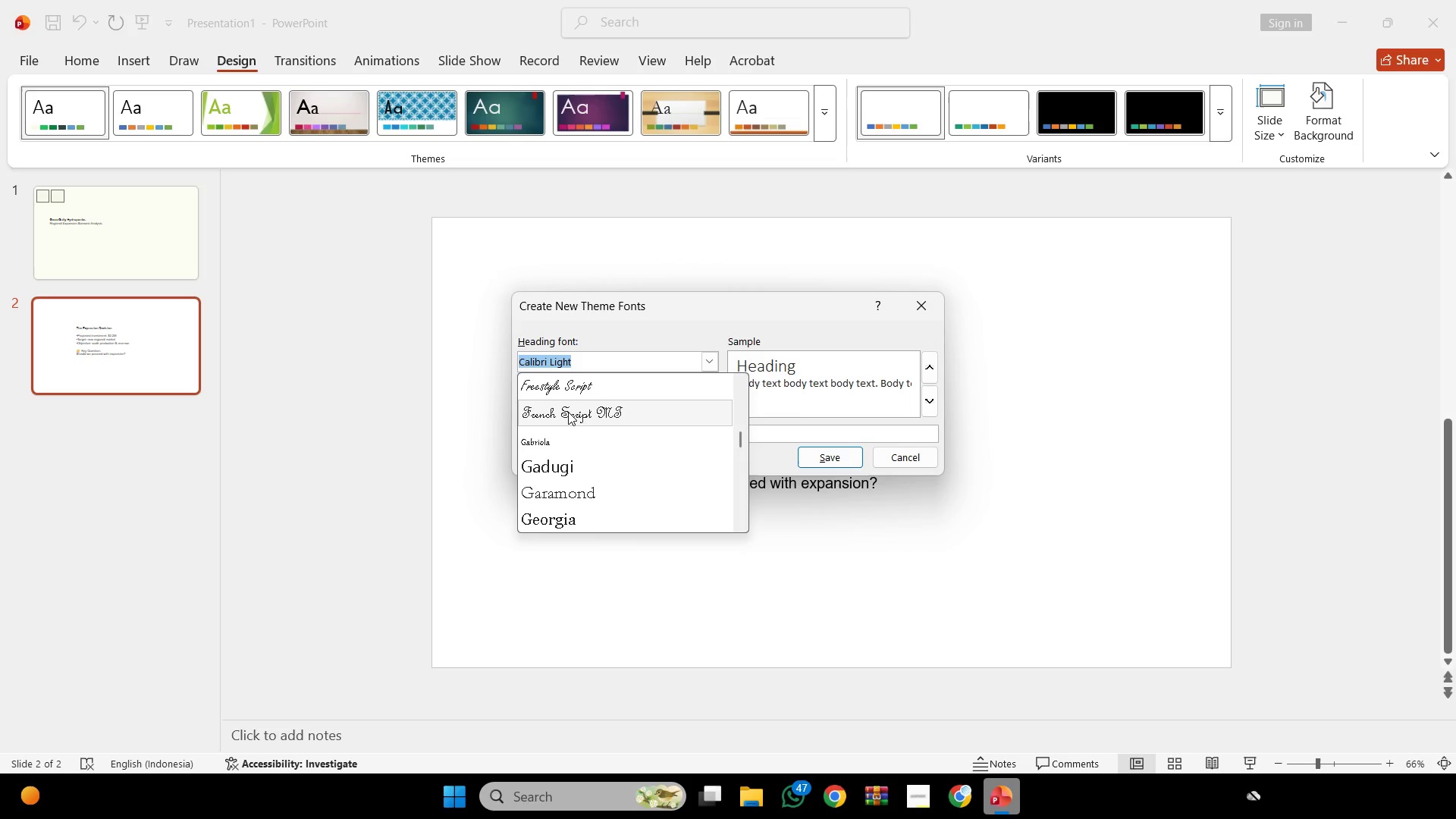 
scroll: coordinate [669, 450], scroll_direction: down, amount: 13.0
 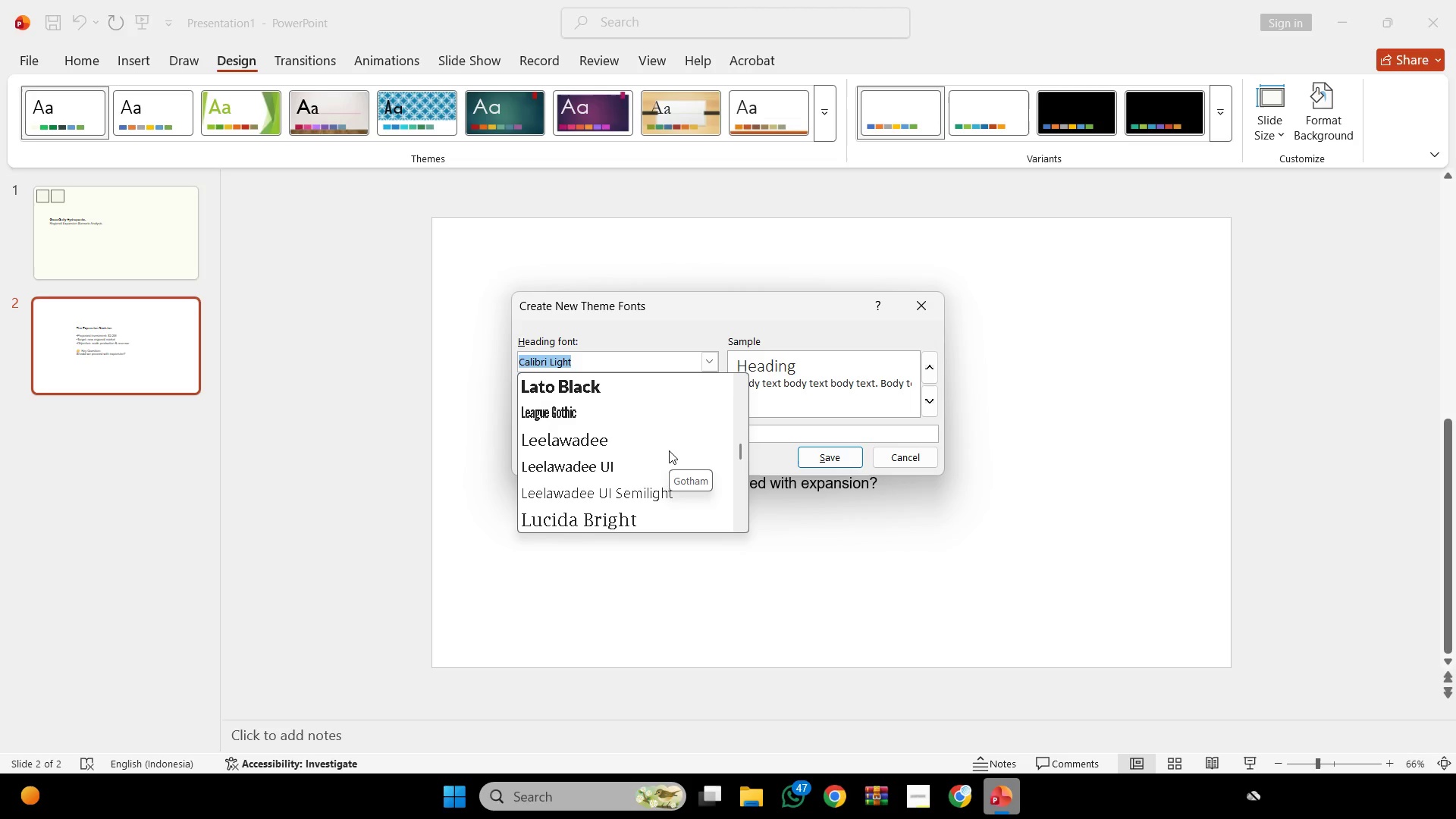 
scroll: coordinate [669, 450], scroll_direction: none, amount: 0.0
 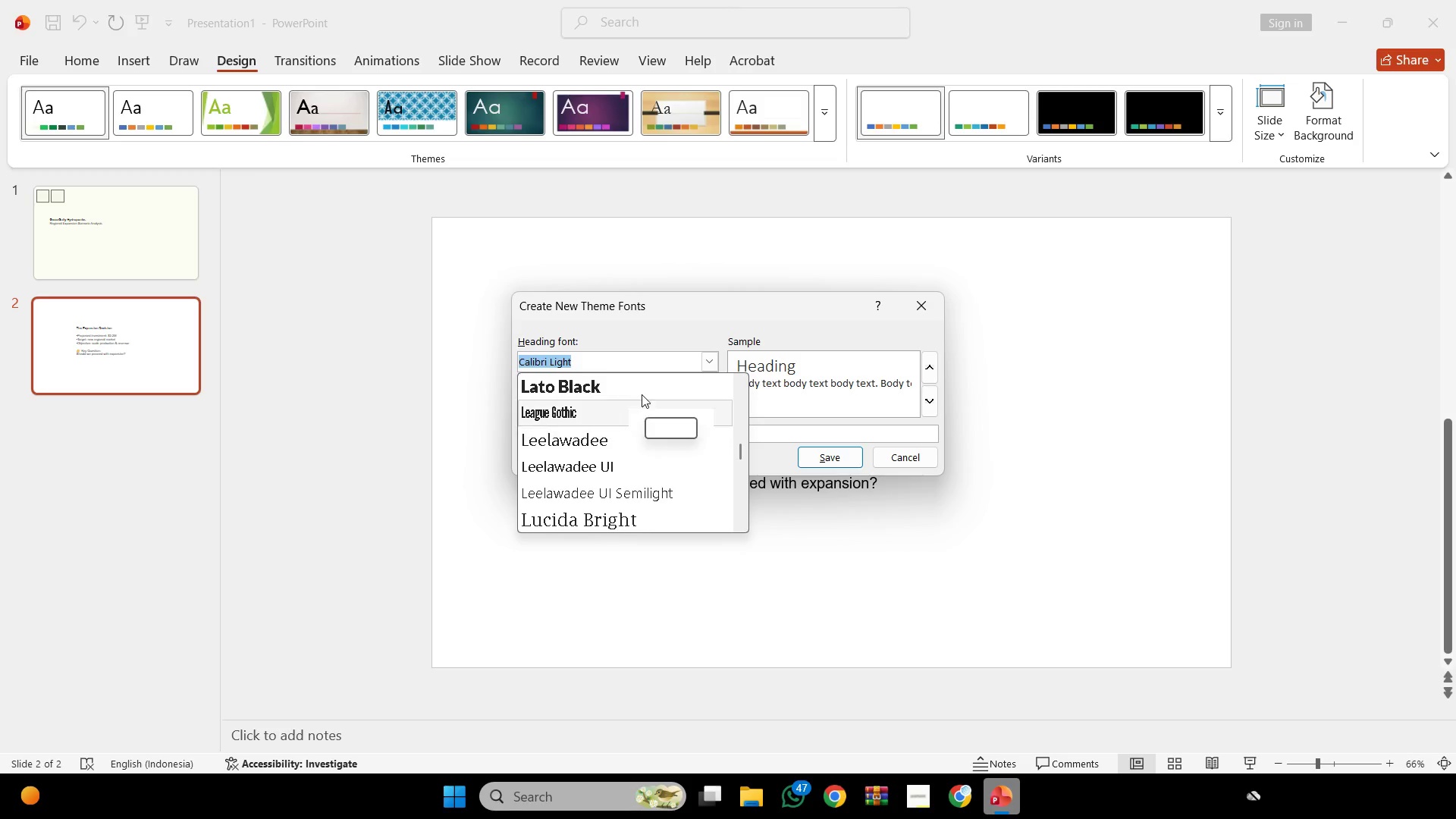 
scroll: coordinate [642, 405], scroll_direction: up, amount: 1.0
 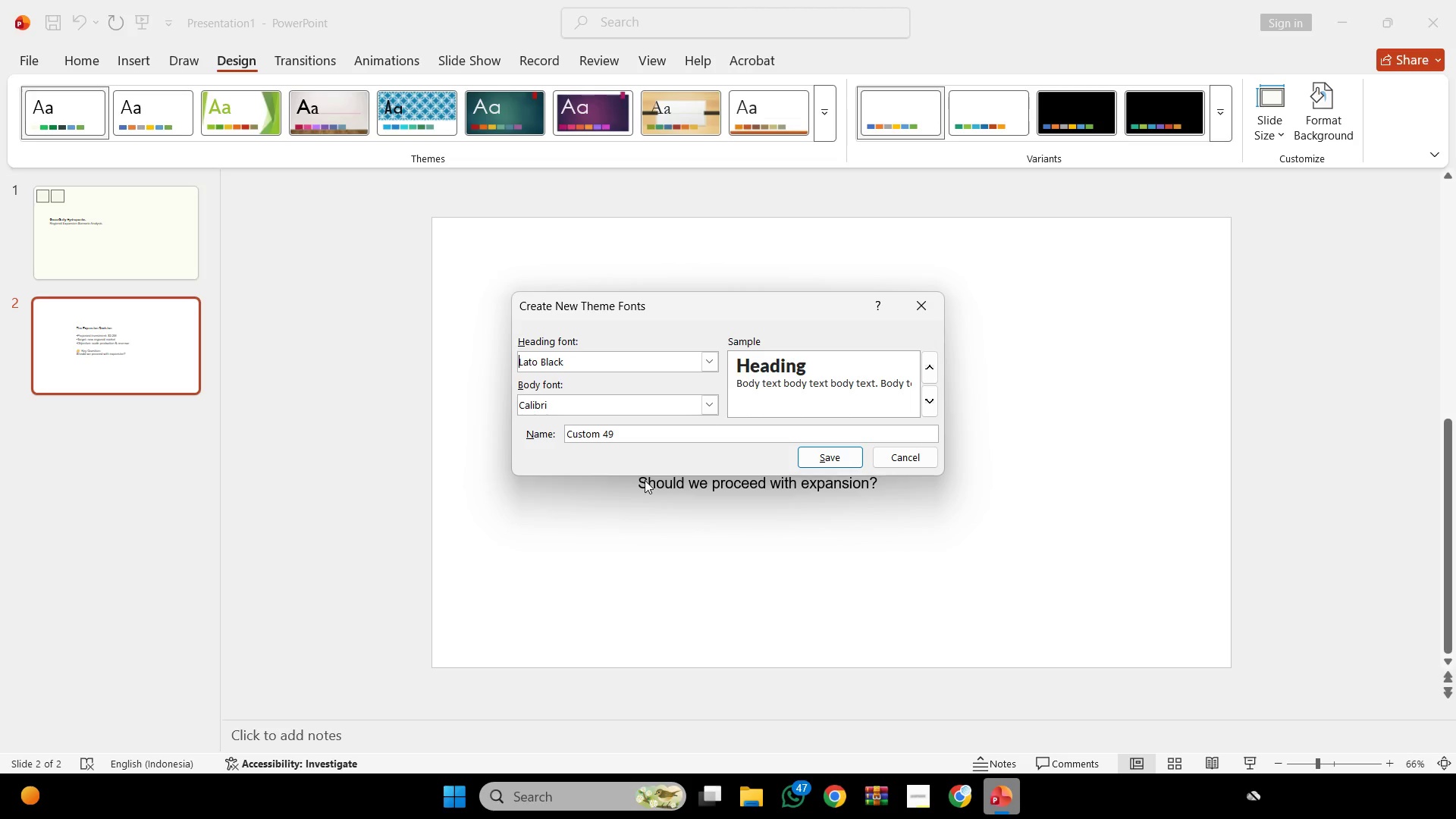 
left_click([709, 408])
 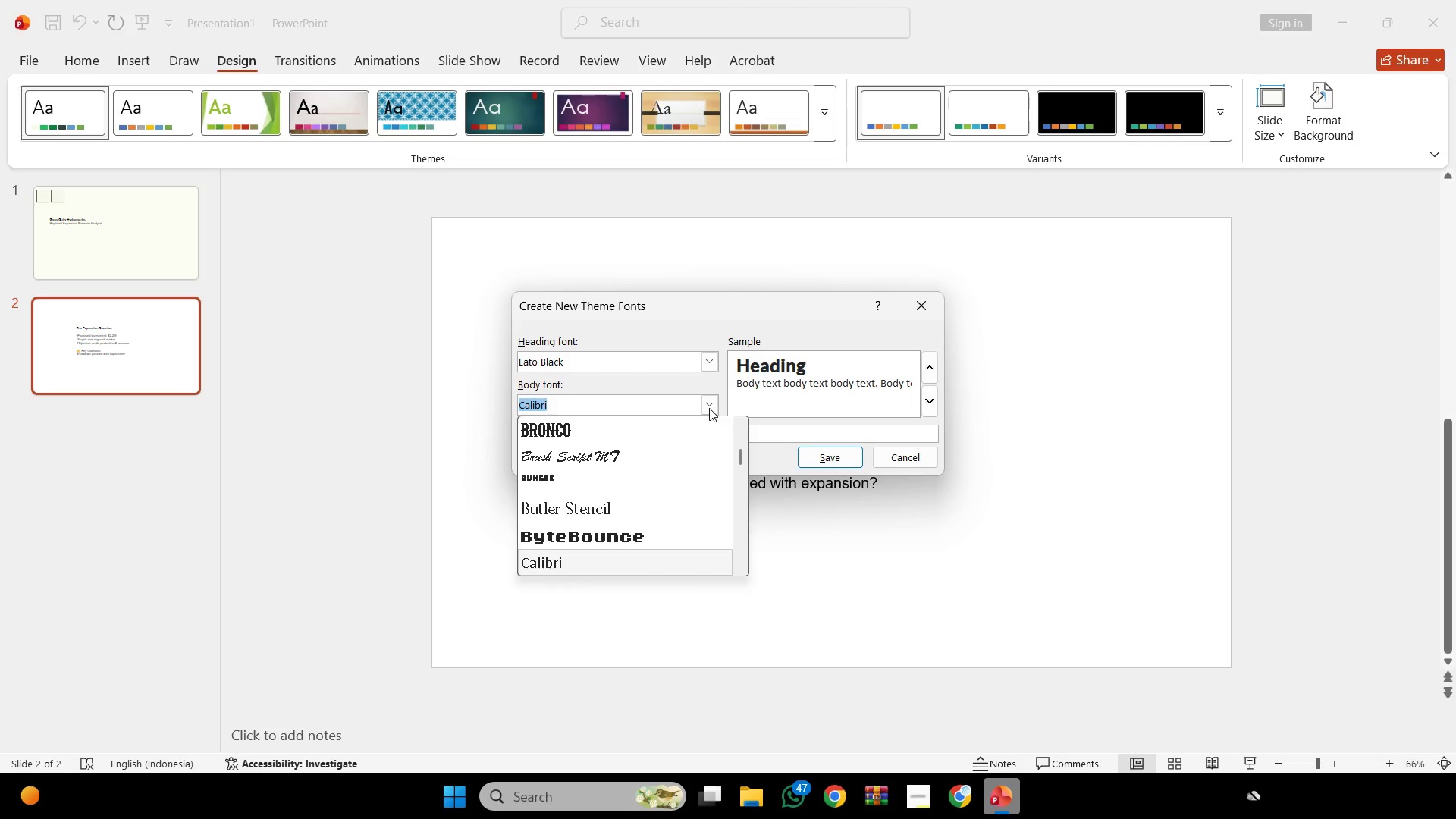 
wait(60.23)
 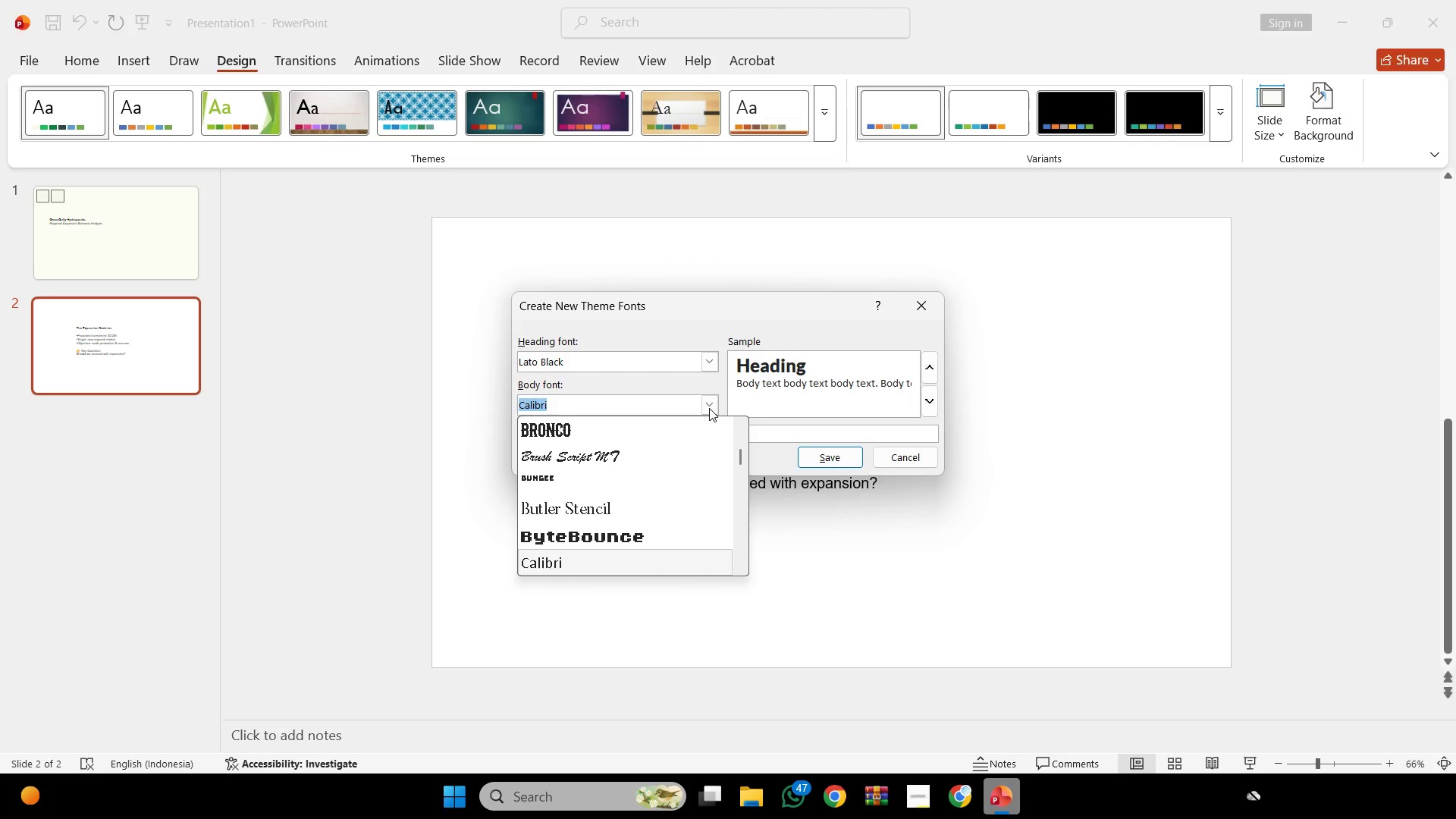 
scroll: coordinate [622, 510], scroll_direction: down, amount: 37.0
 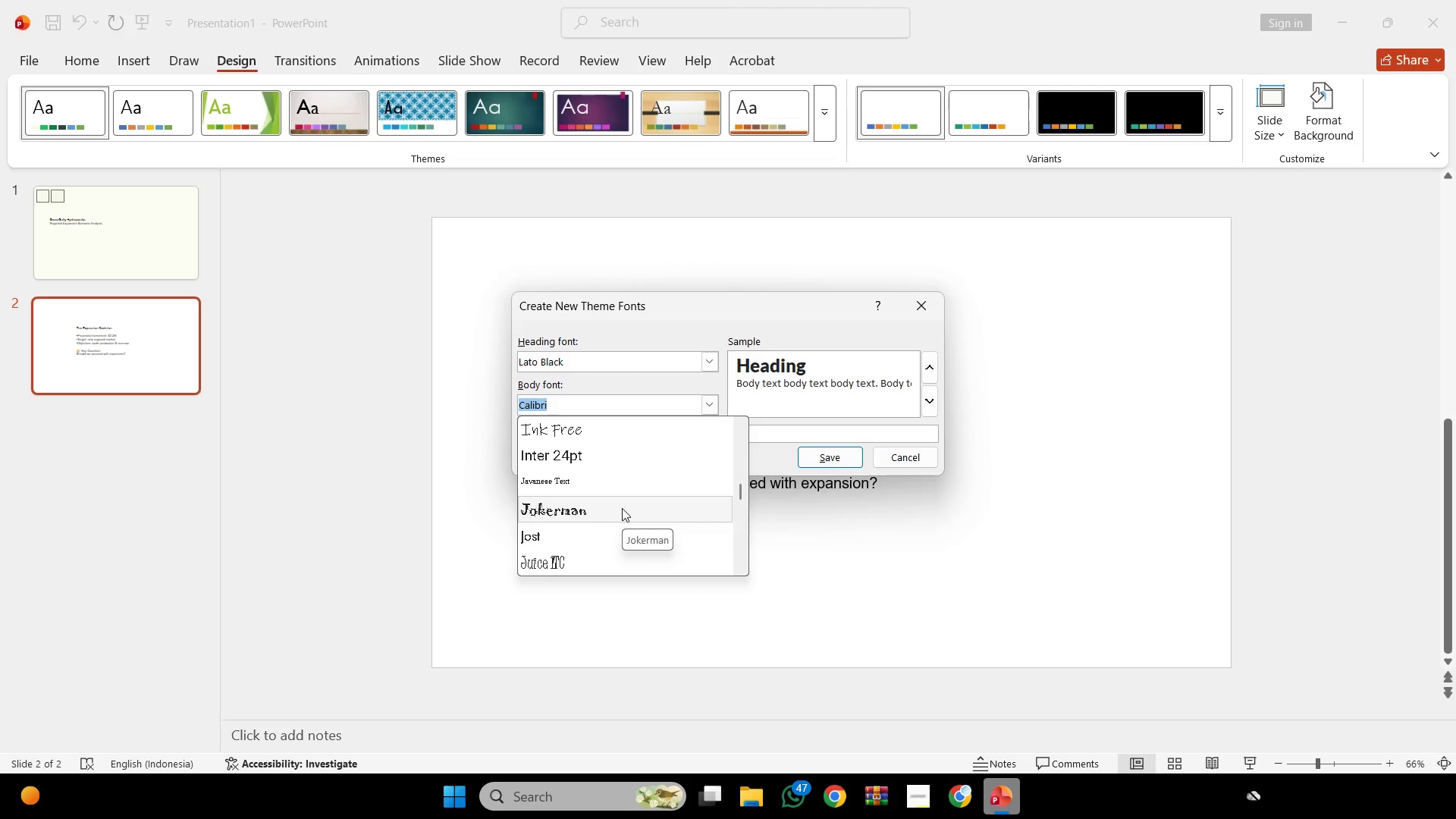 
scroll: coordinate [622, 507], scroll_direction: down, amount: 2.0
 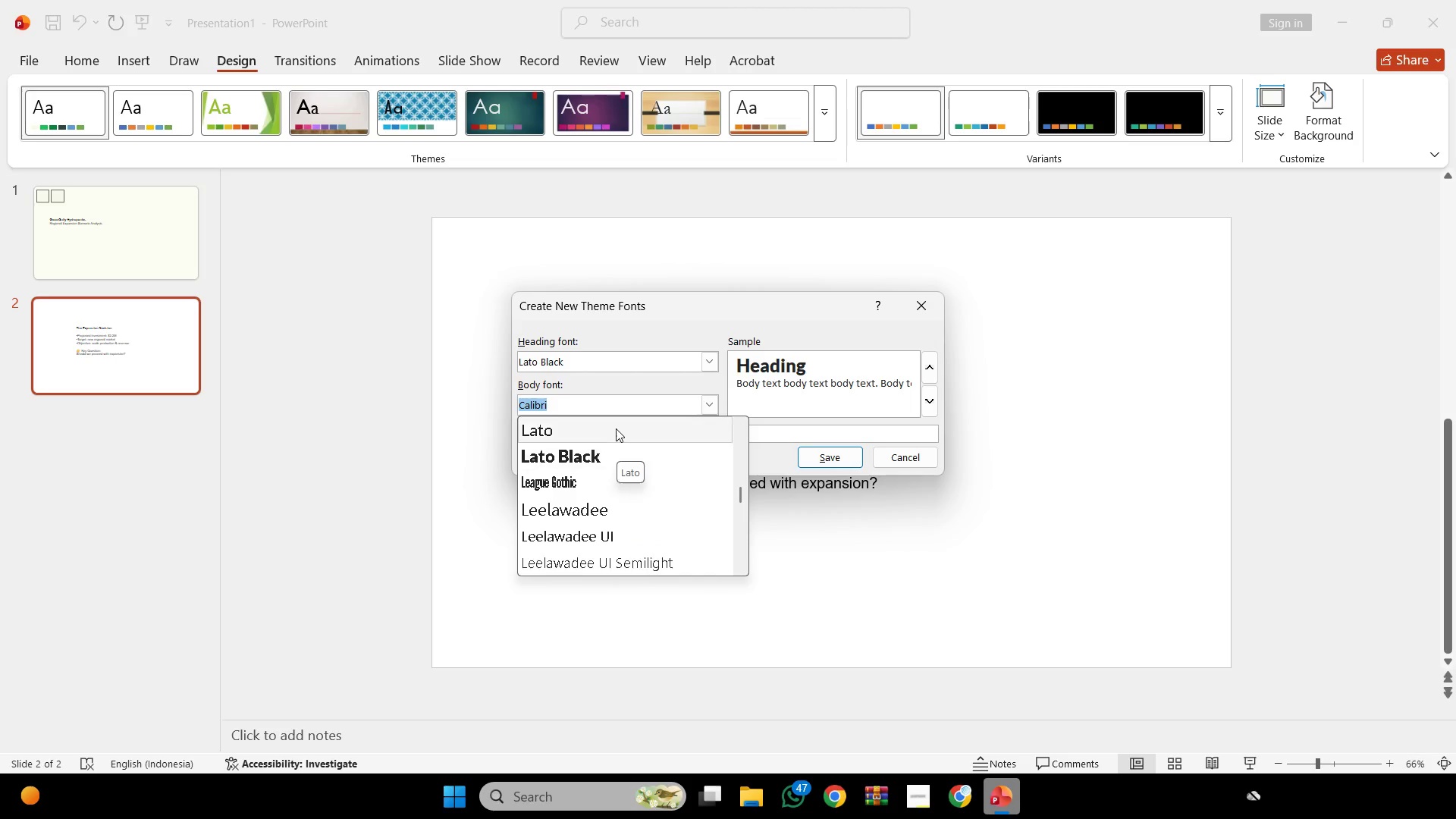 
left_click([615, 428])
 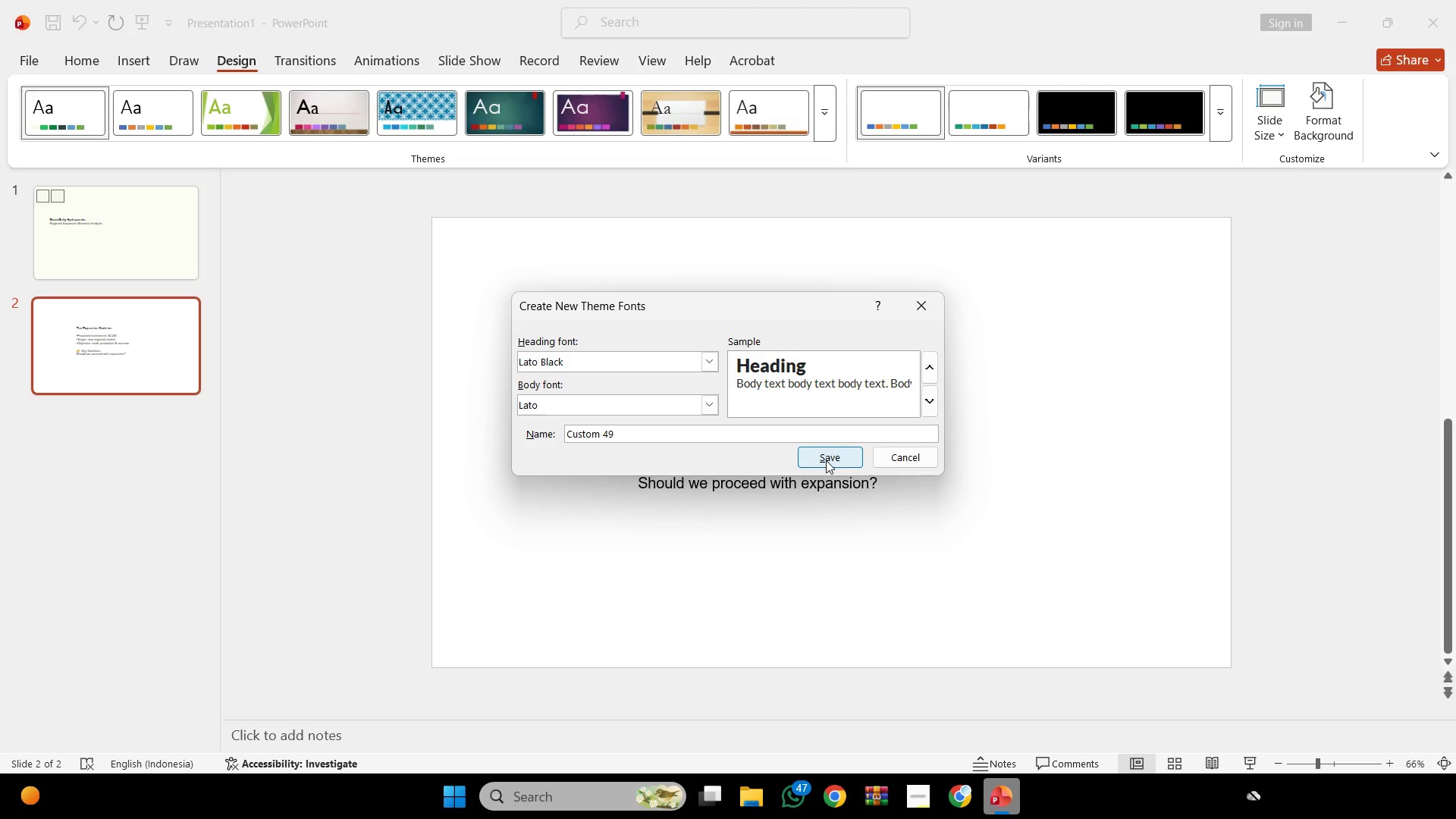 
left_click([826, 460])
 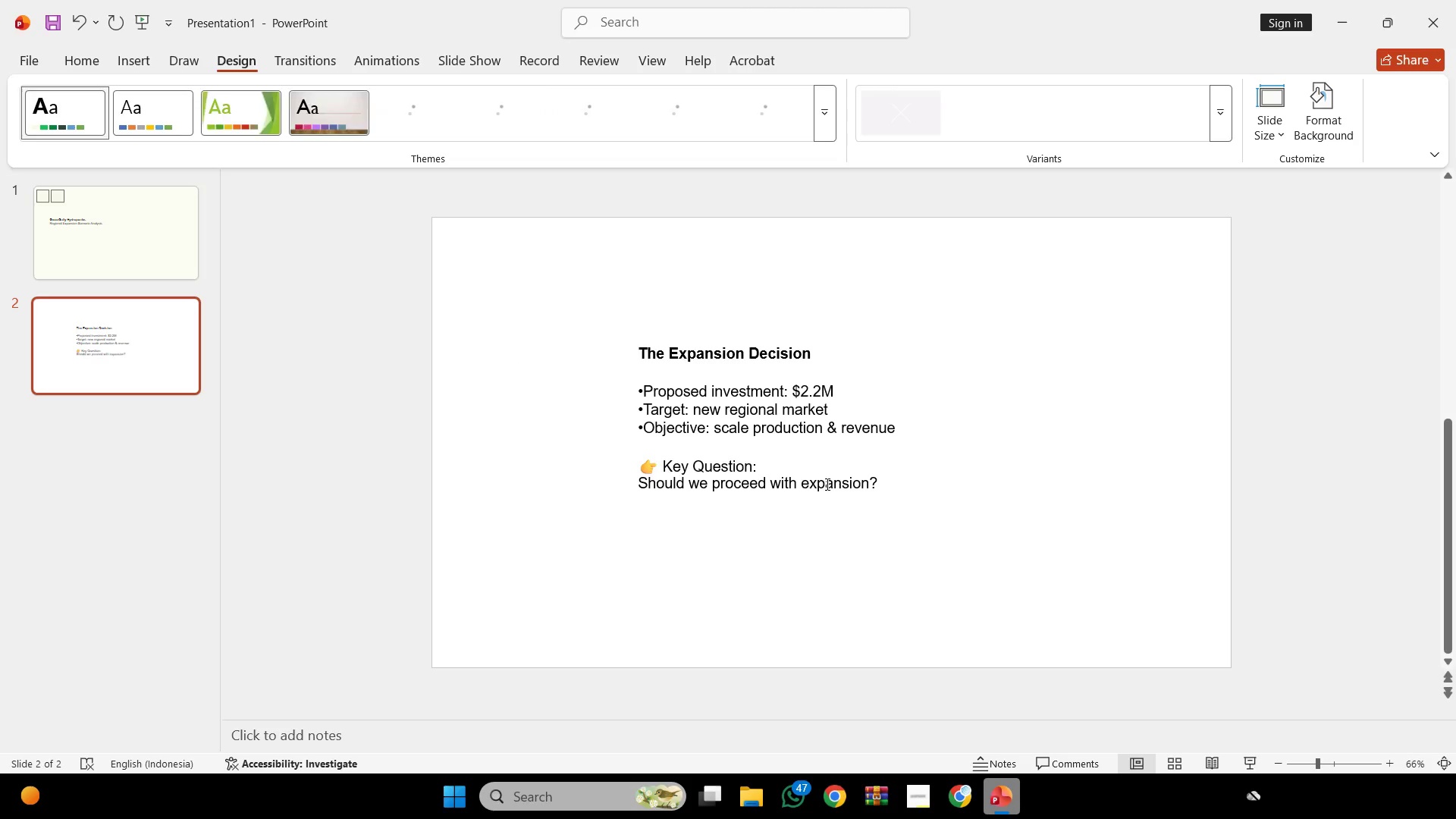 
left_click([826, 484])
 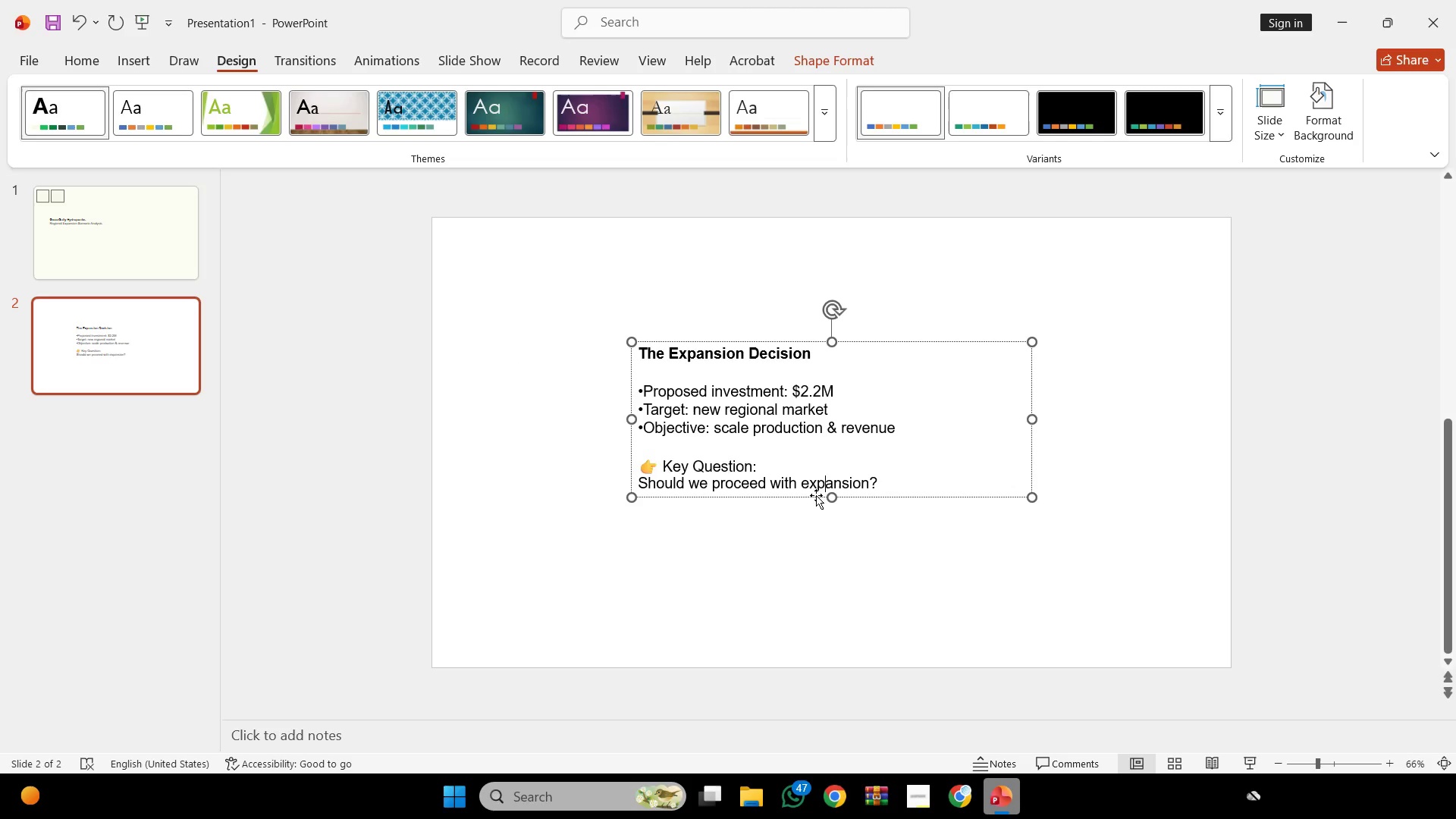 
left_click([814, 497])
 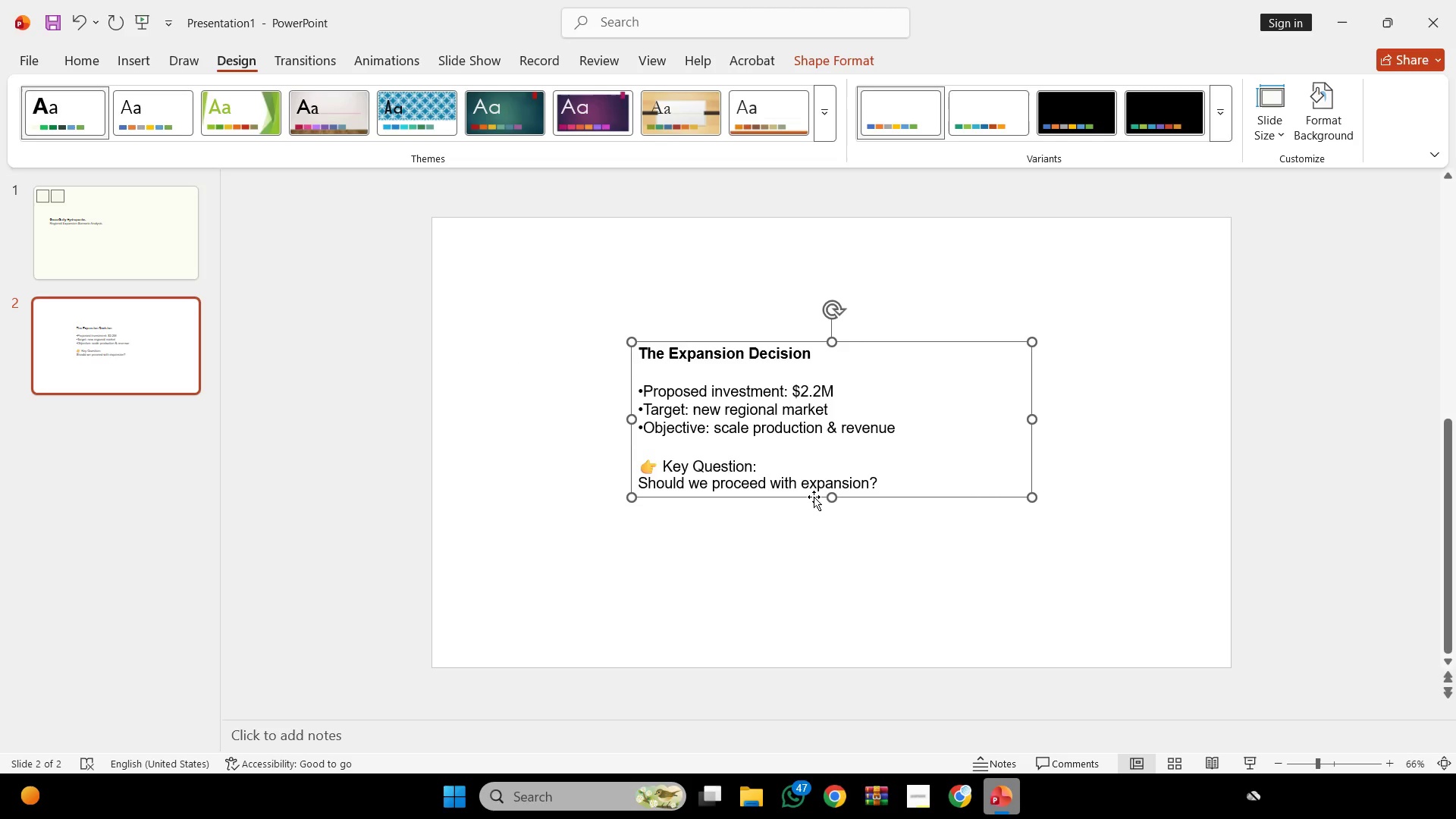 
wait(5.53)
 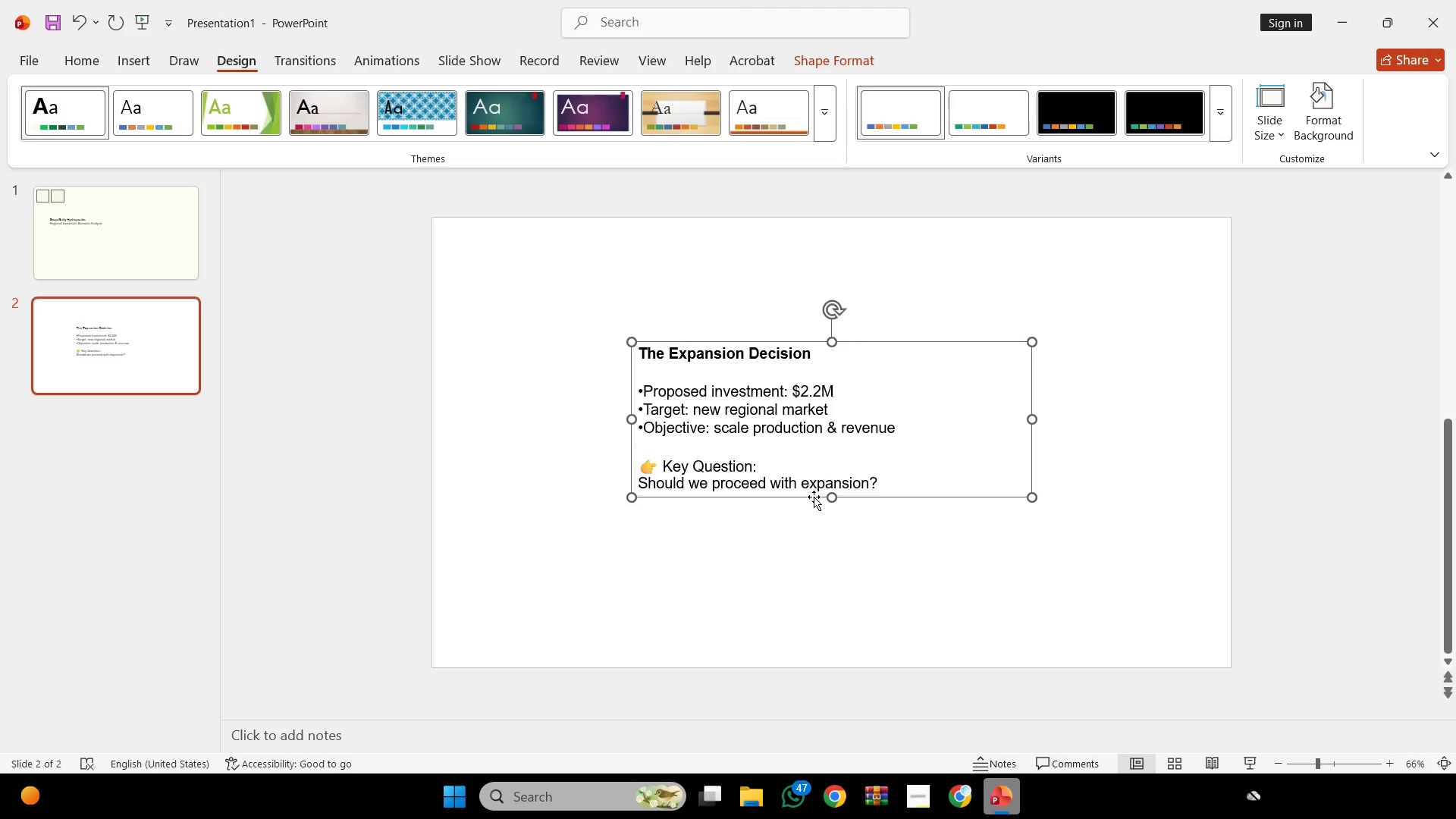 
left_click([744, 799])
 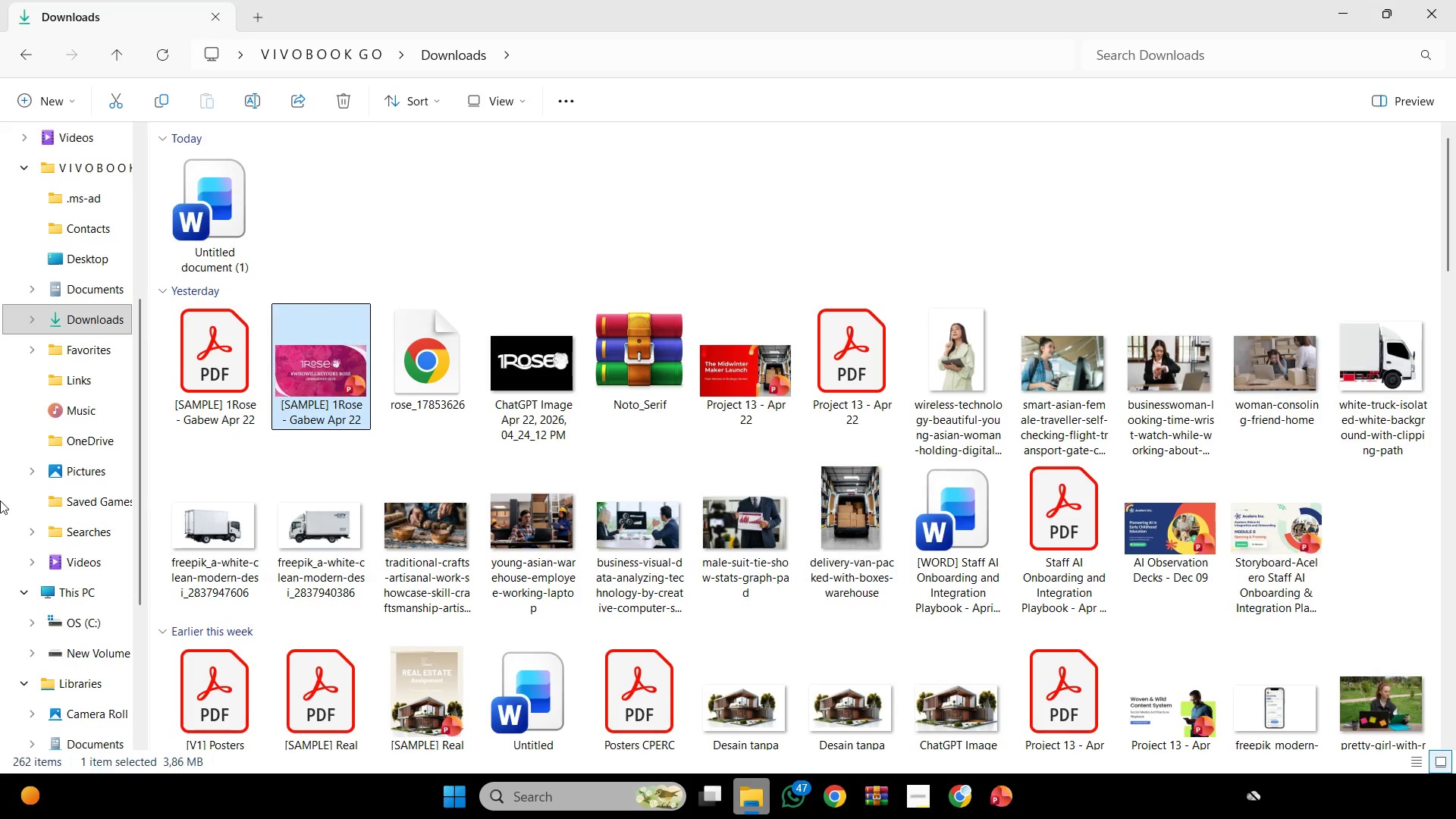 
scroll: coordinate [72, 540], scroll_direction: down, amount: 1.0
 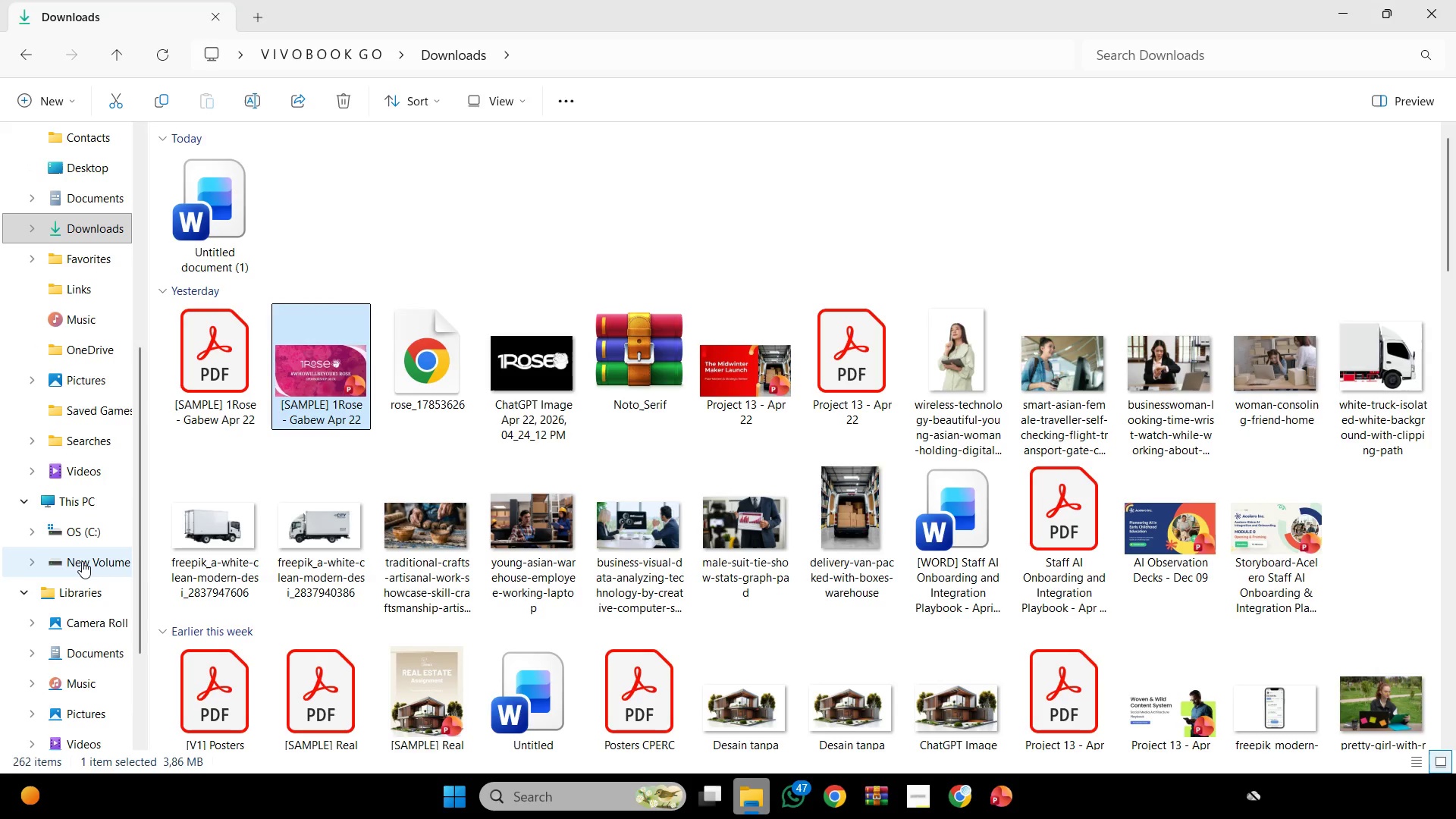 
left_click([82, 561])
 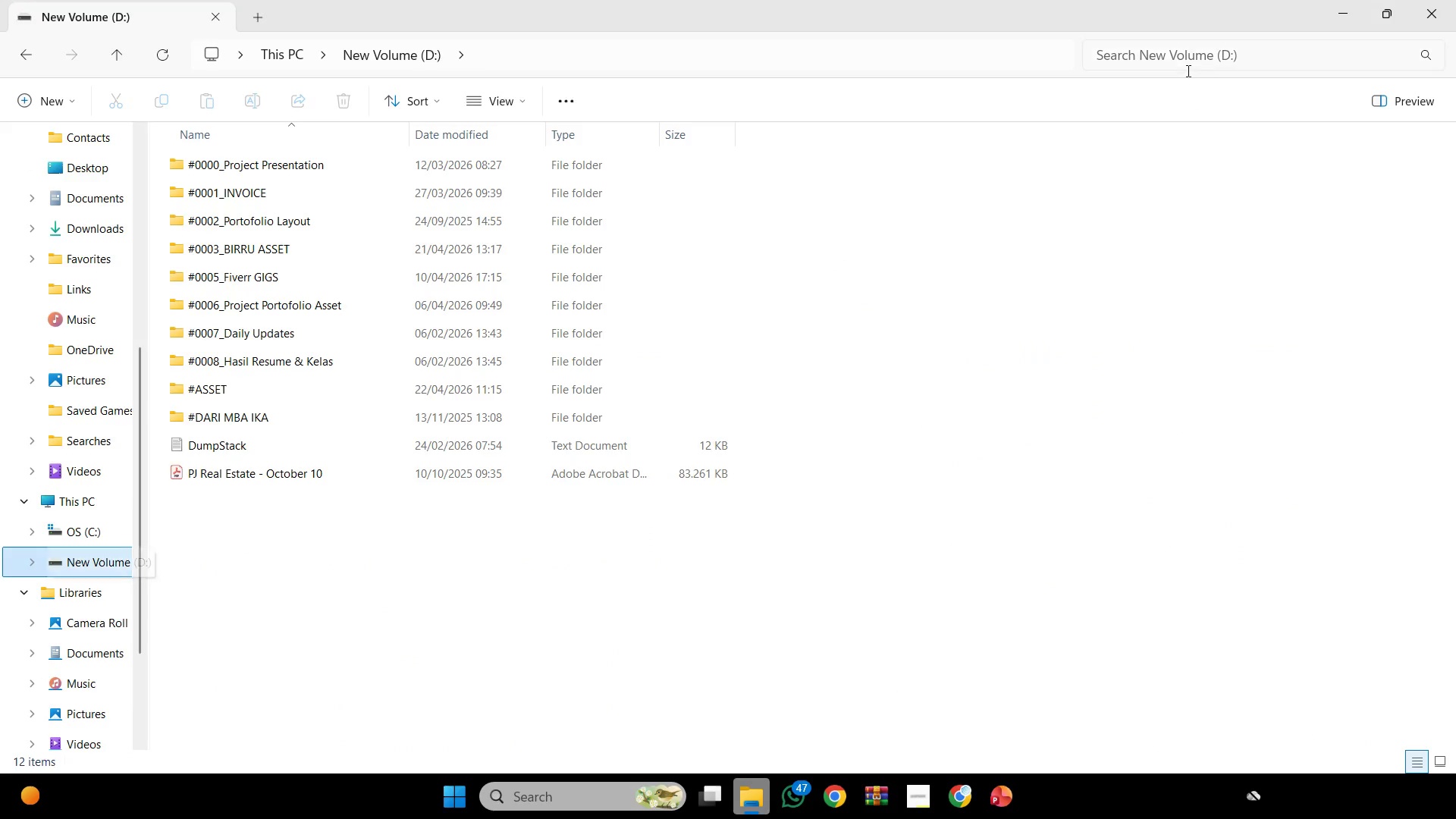 
left_click([1187, 71])
 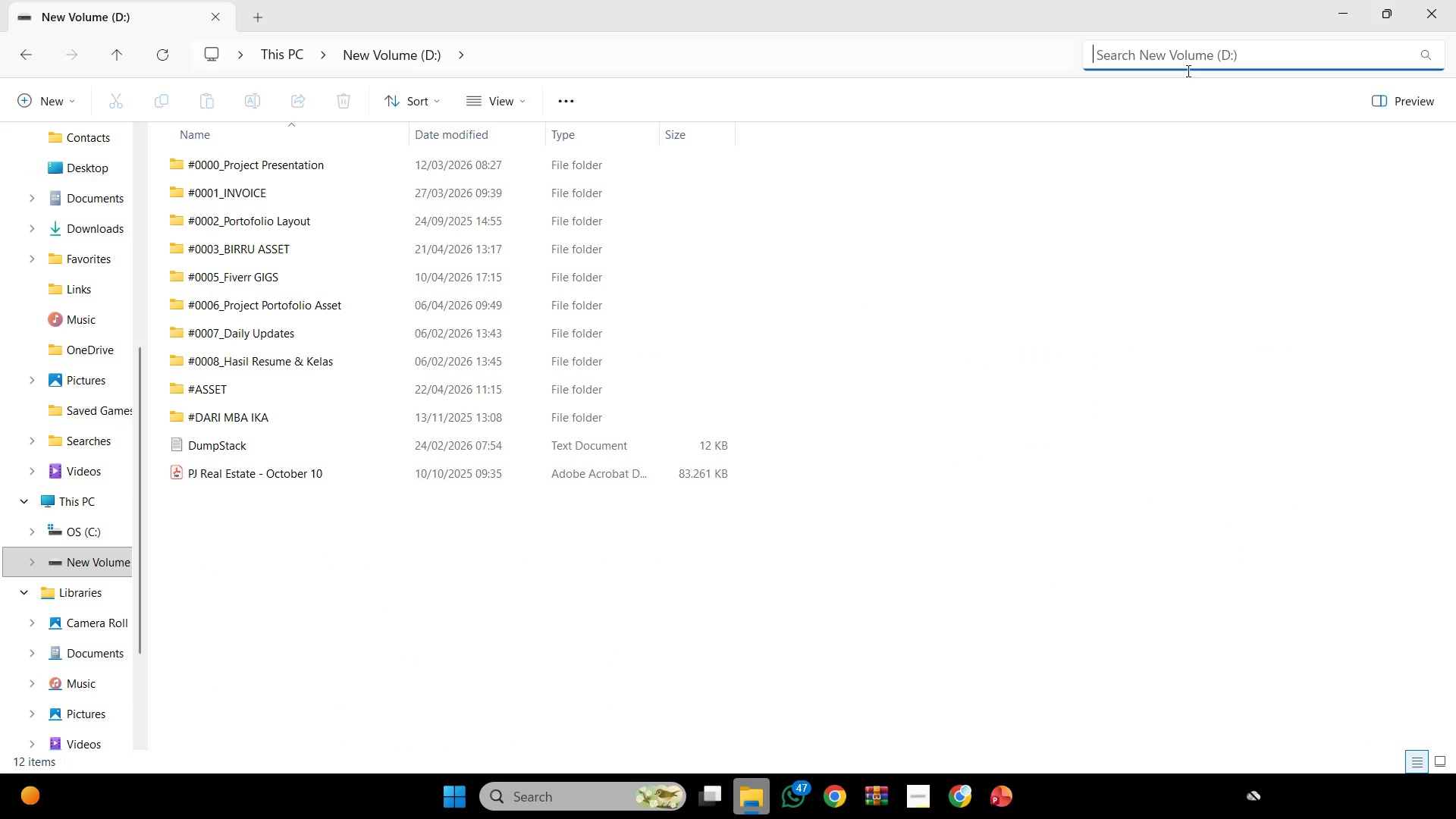 
type(tem[l)
key(Backspace)
key(Backspace)
type(plate)
 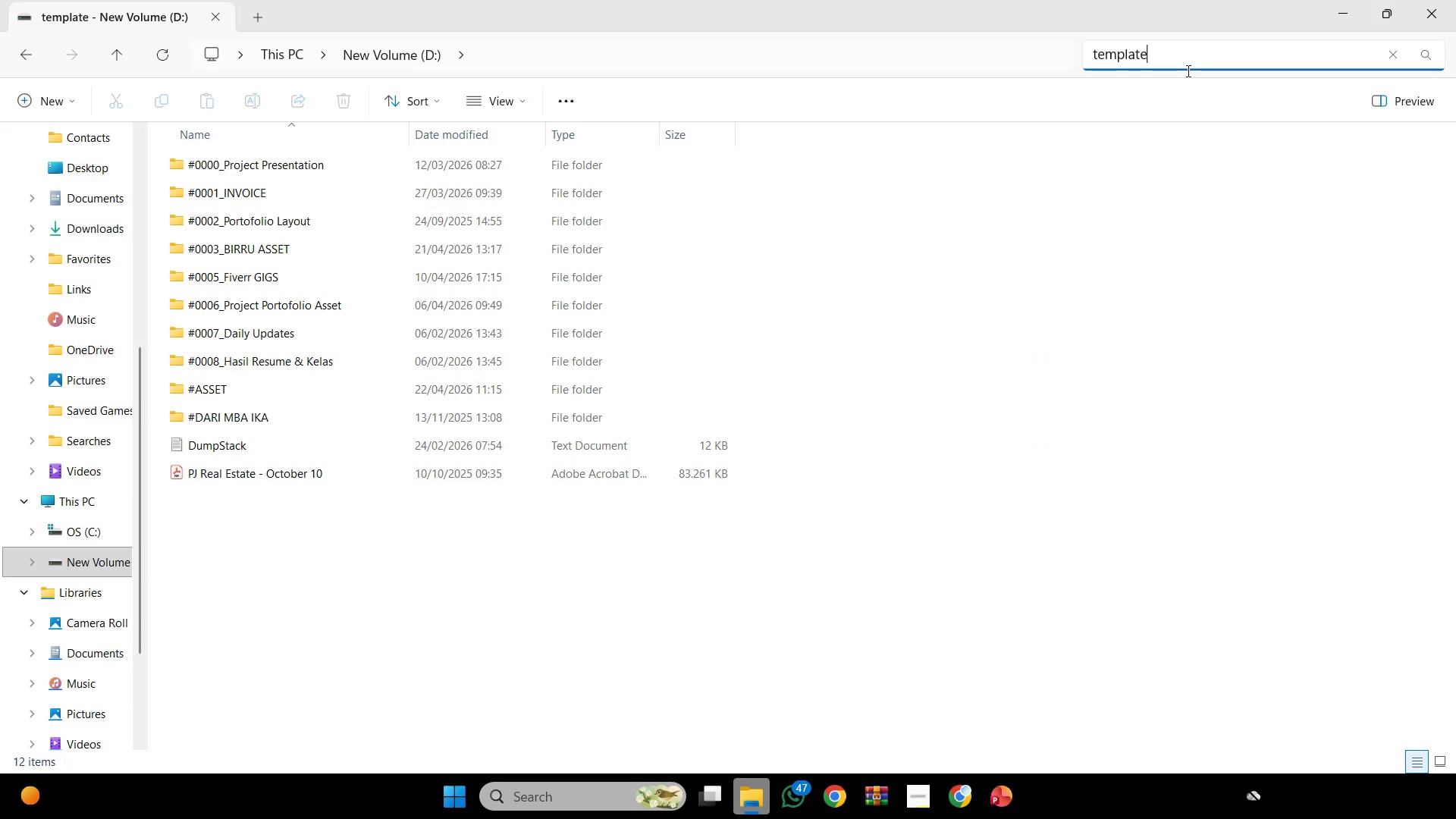 
key(Enter)
 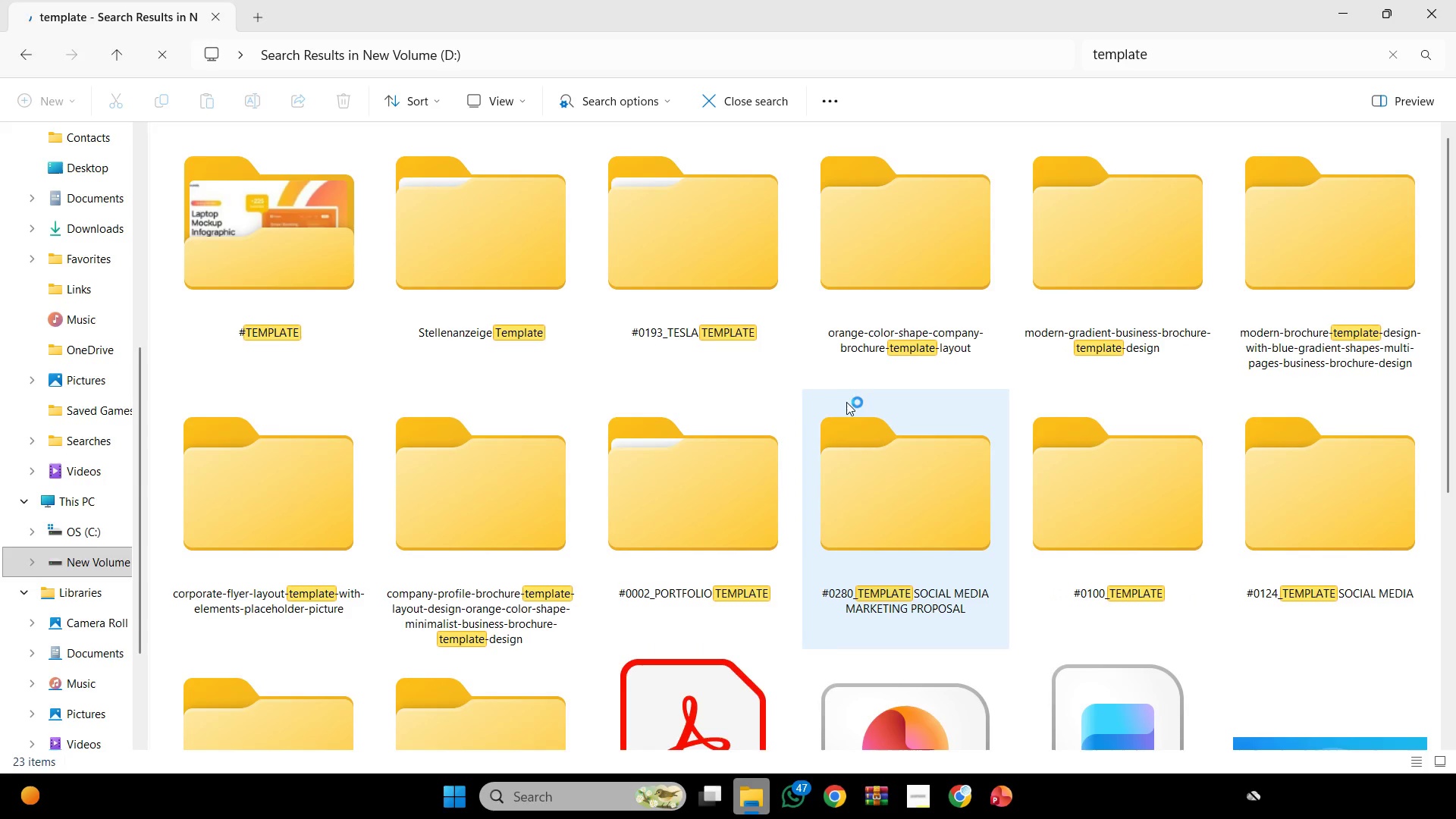 
scroll: coordinate [919, 555], scroll_direction: down, amount: 15.0
 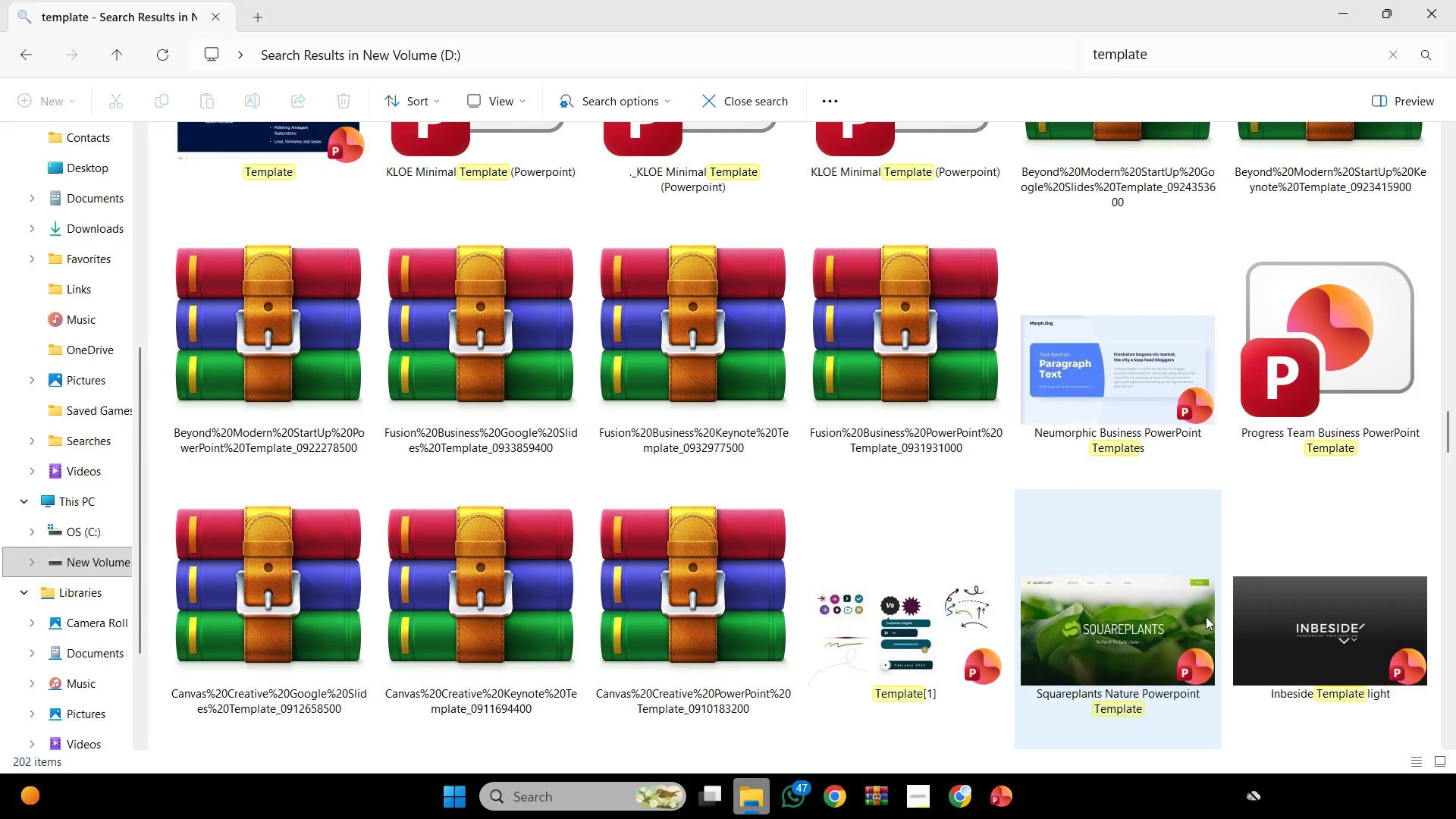 
double_click([1206, 617])
 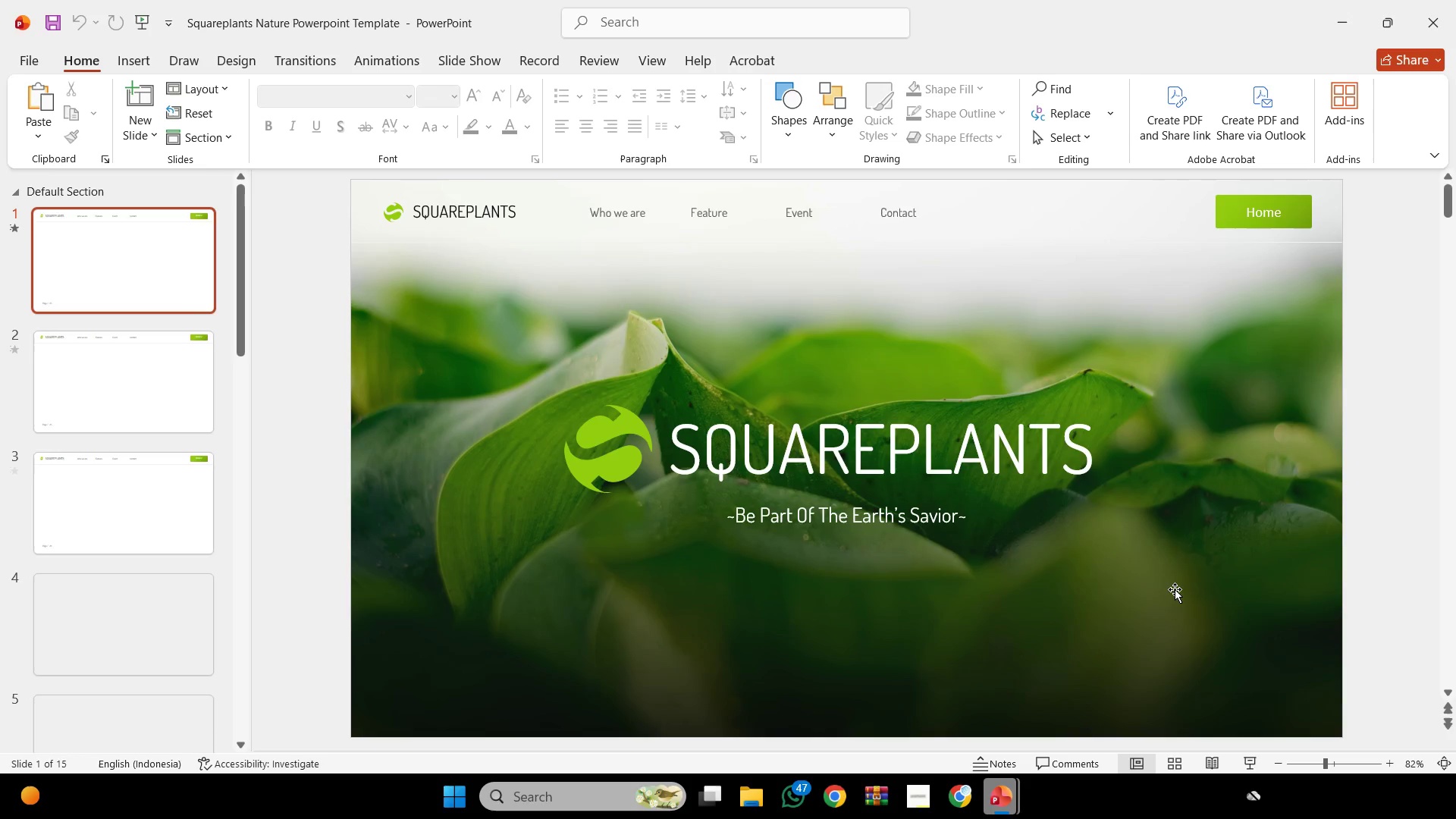 
scroll: coordinate [1197, 521], scroll_direction: down, amount: 3.0
 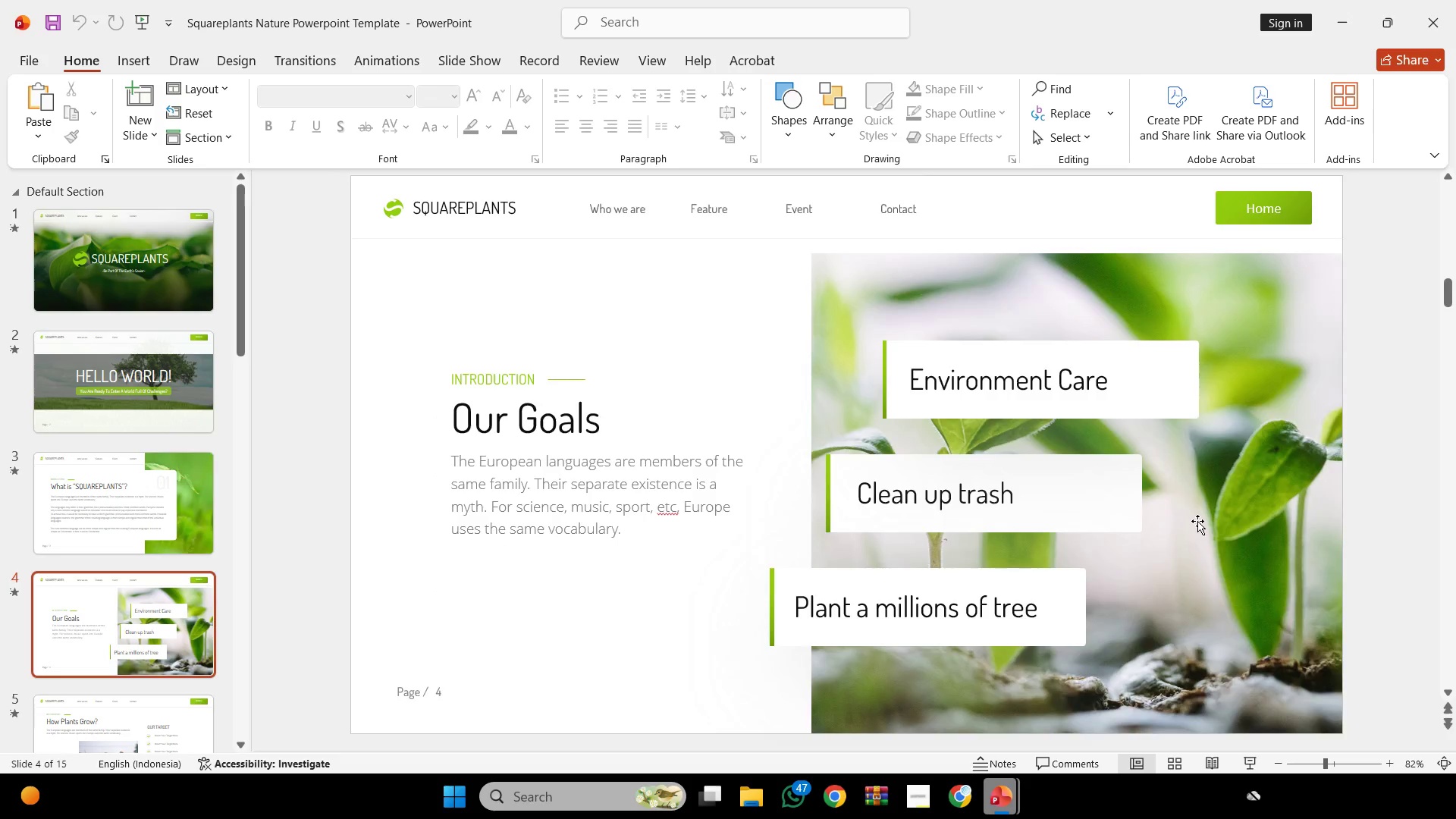 
scroll: coordinate [1198, 519], scroll_direction: up, amount: 3.0
 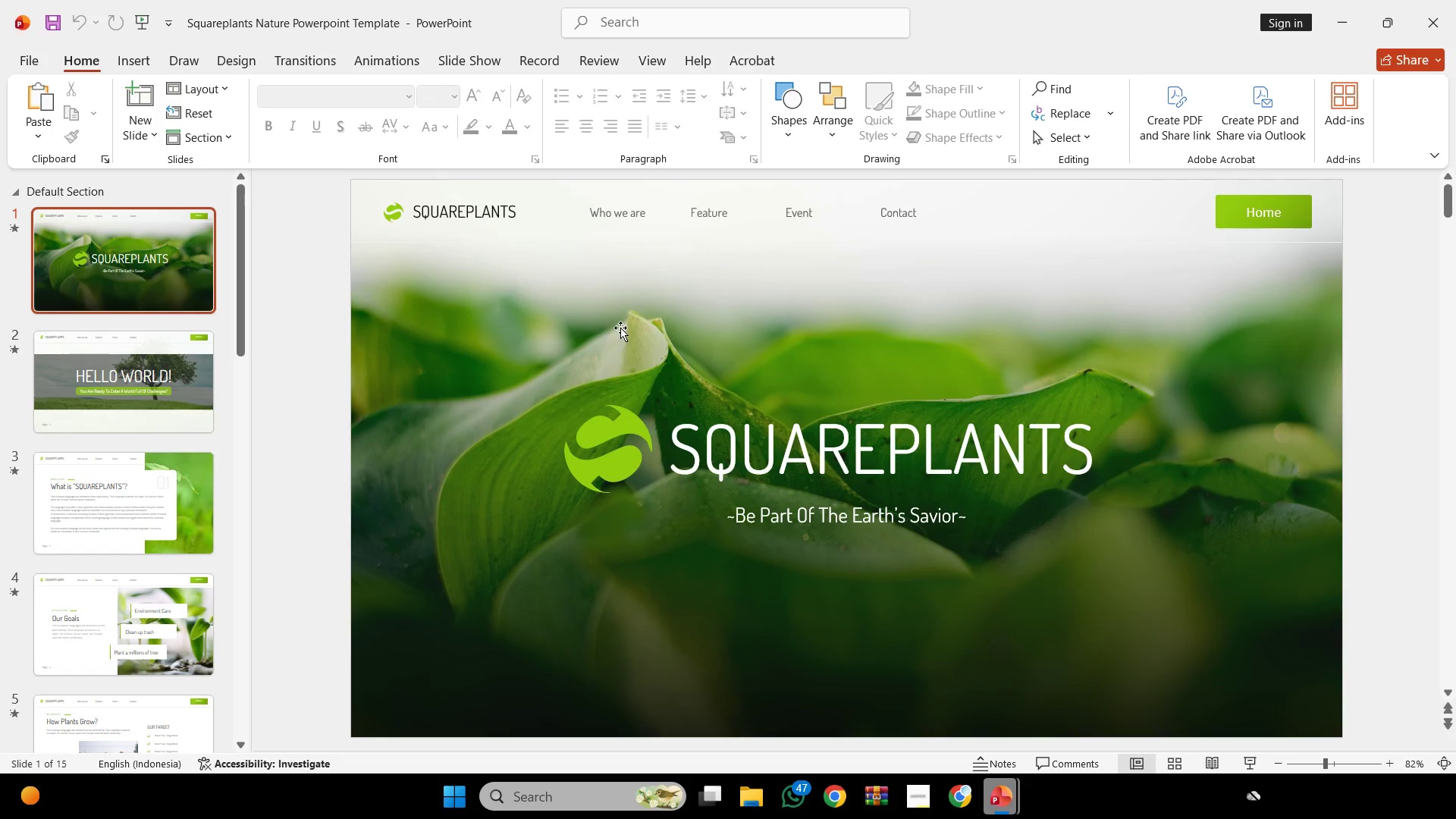 
key(Control+ControlLeft)
 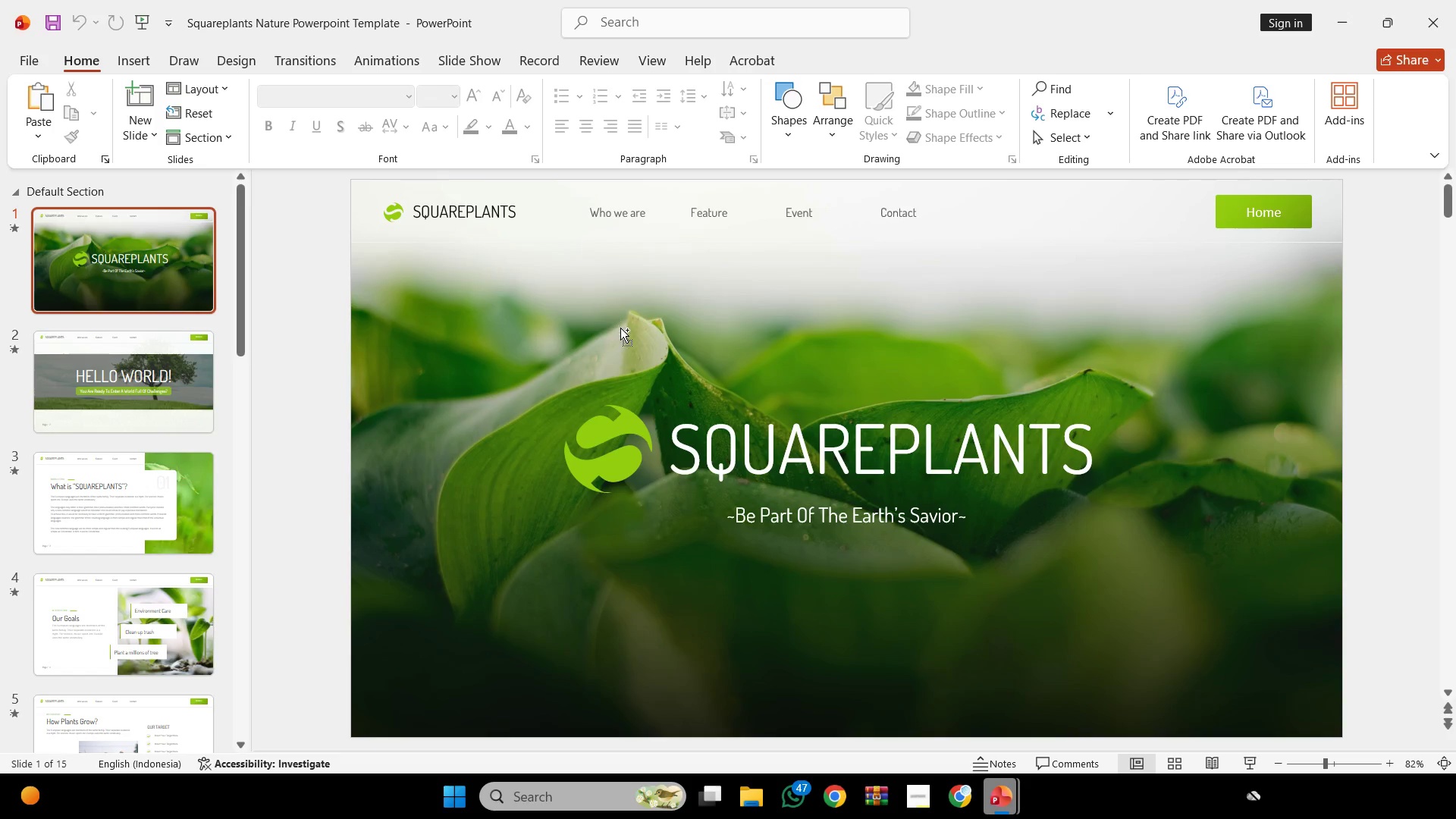 
key(Control+ControlLeft)
 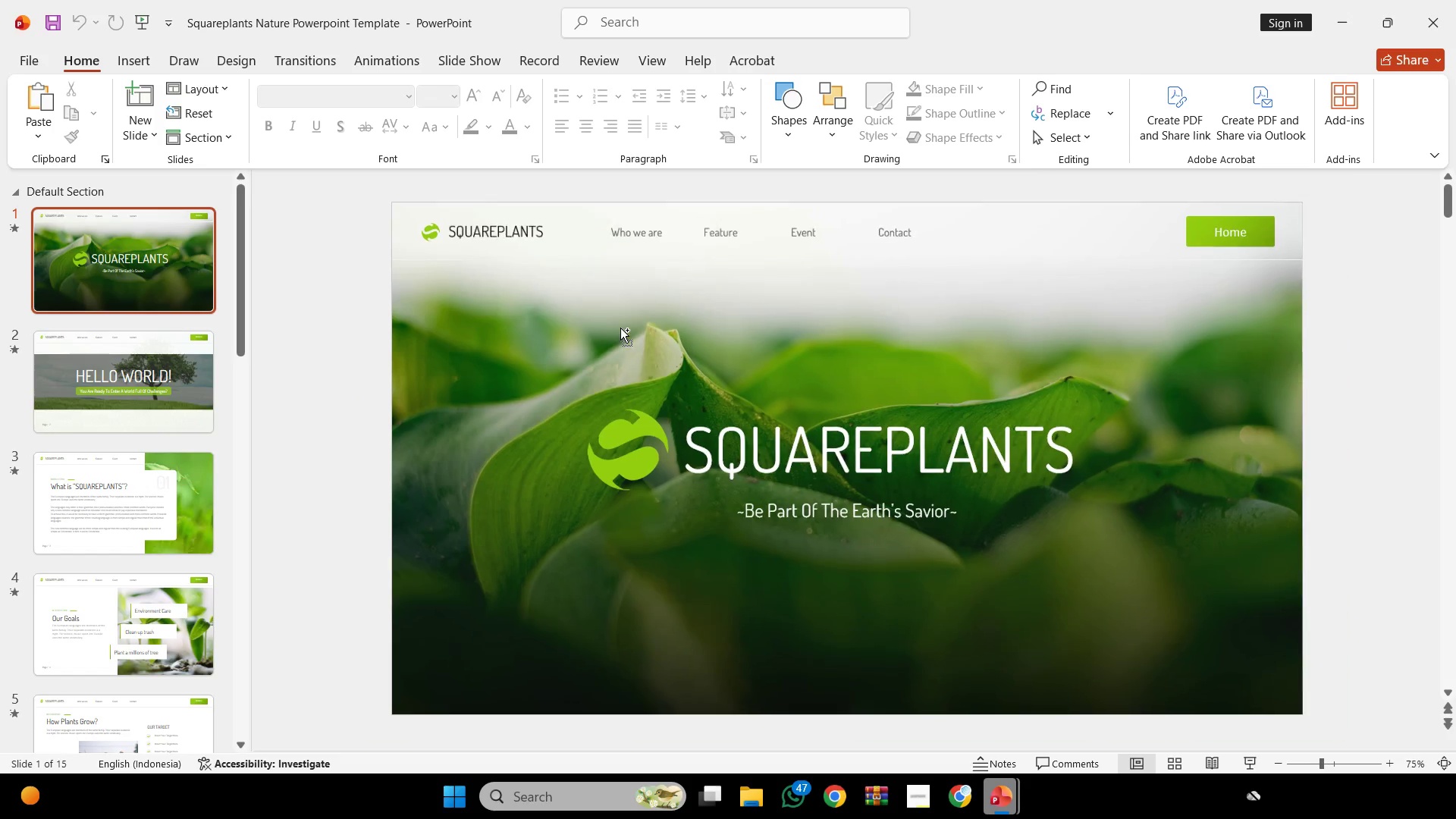 
scroll: coordinate [620, 328], scroll_direction: none, amount: 0.0
 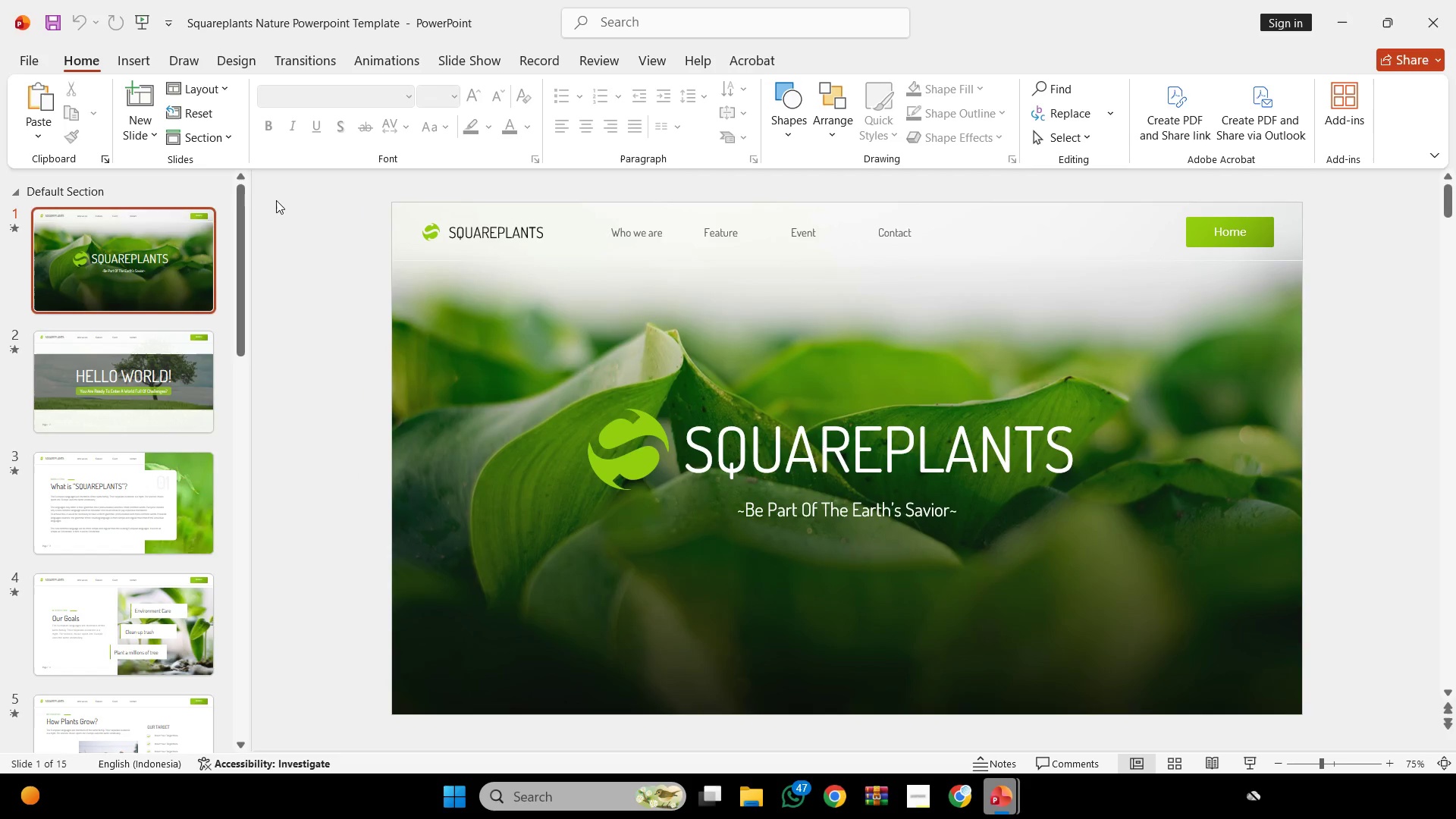 
left_click([174, 228])
 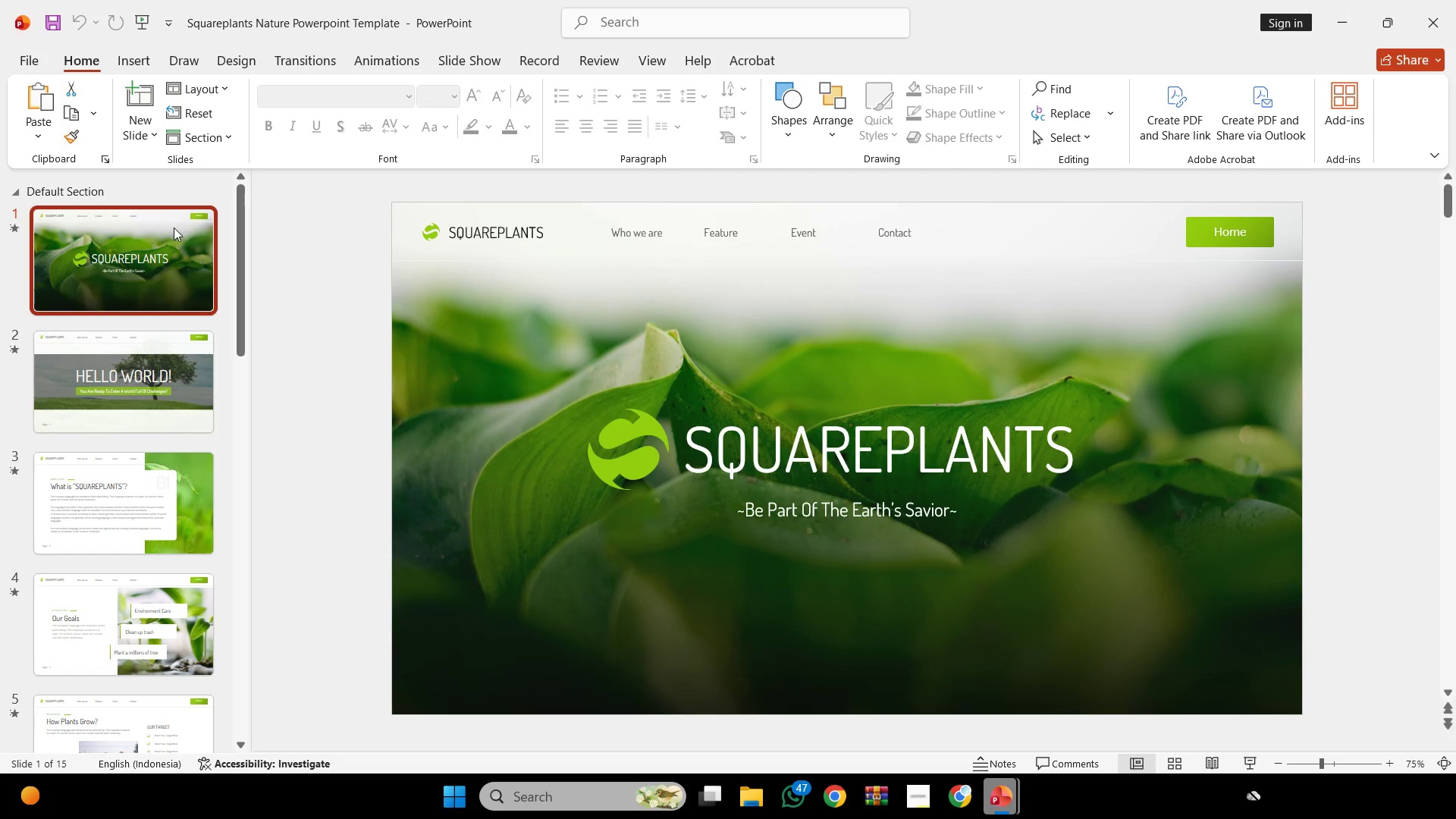 
key(Control+C)
 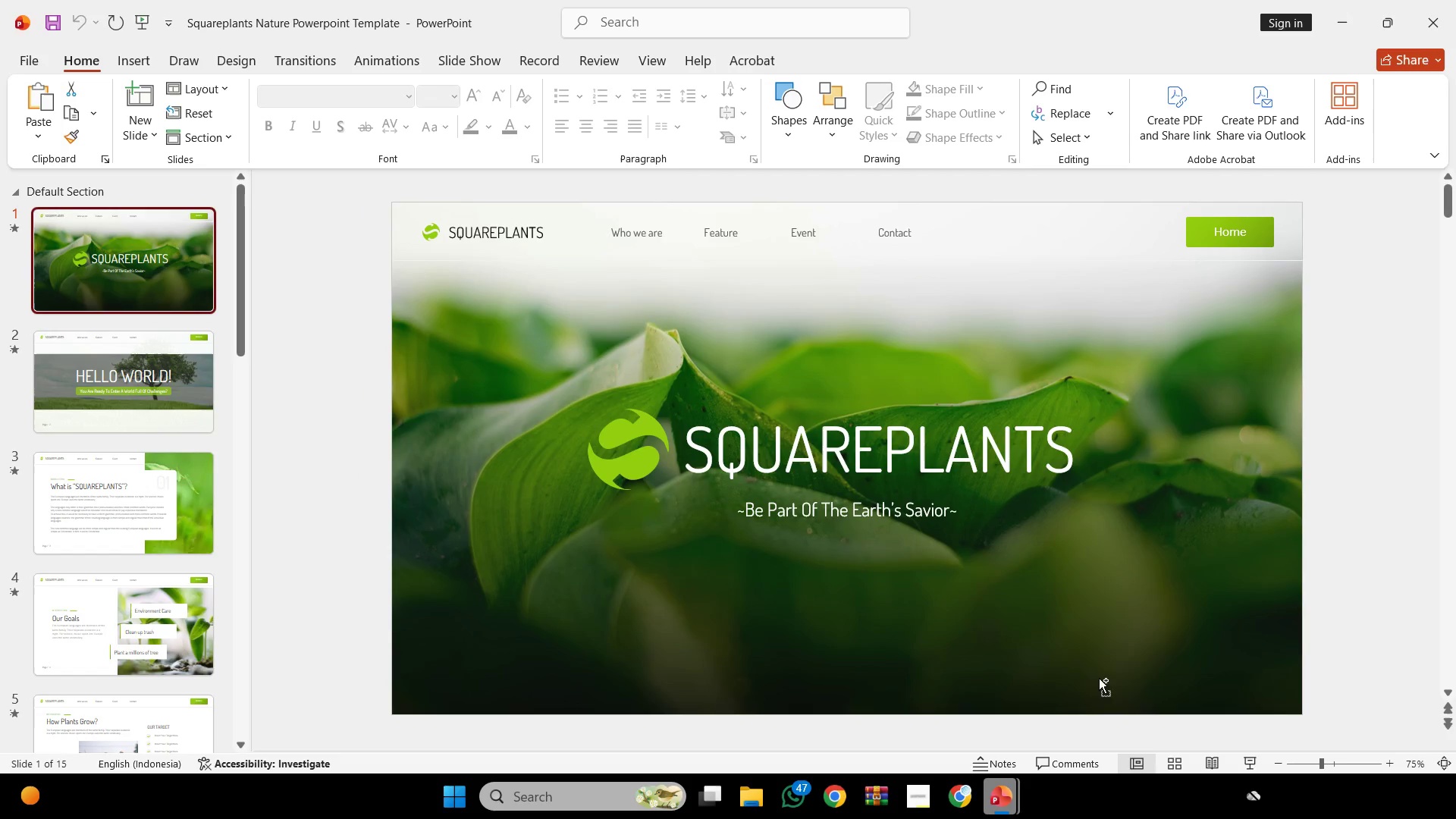 
key(Control+C)
 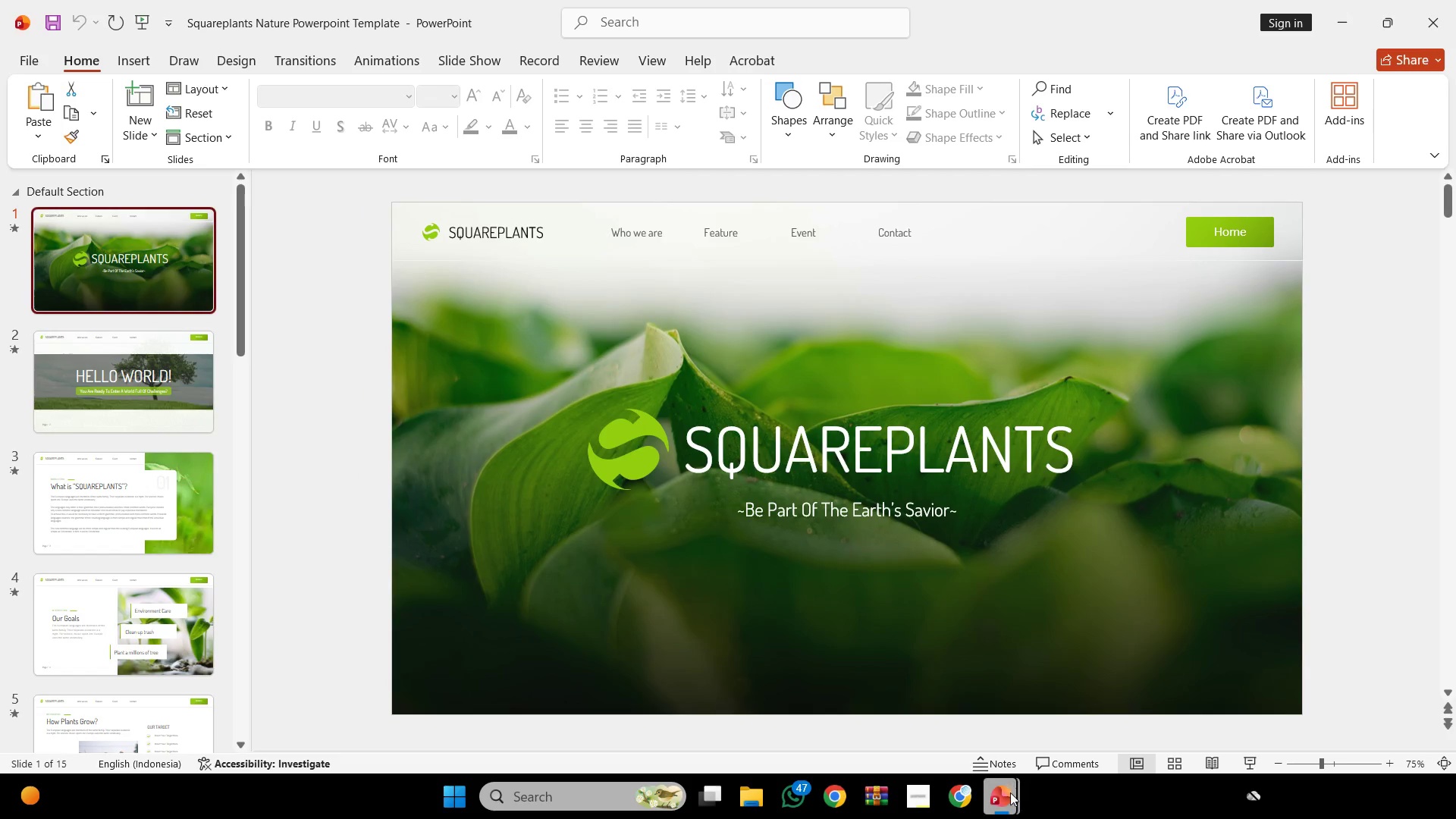 
left_click([1006, 799])
 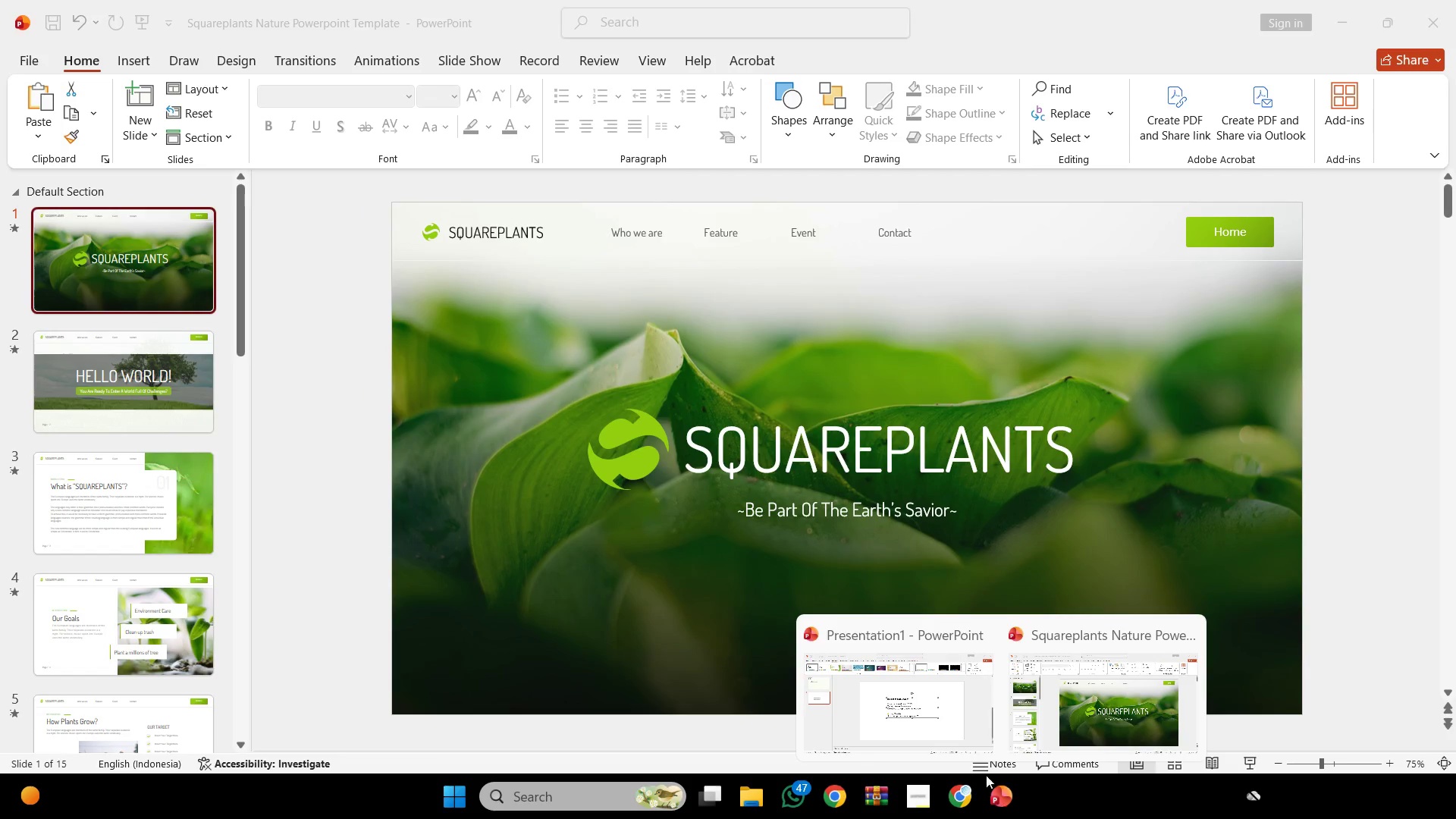 
left_click([910, 704])
 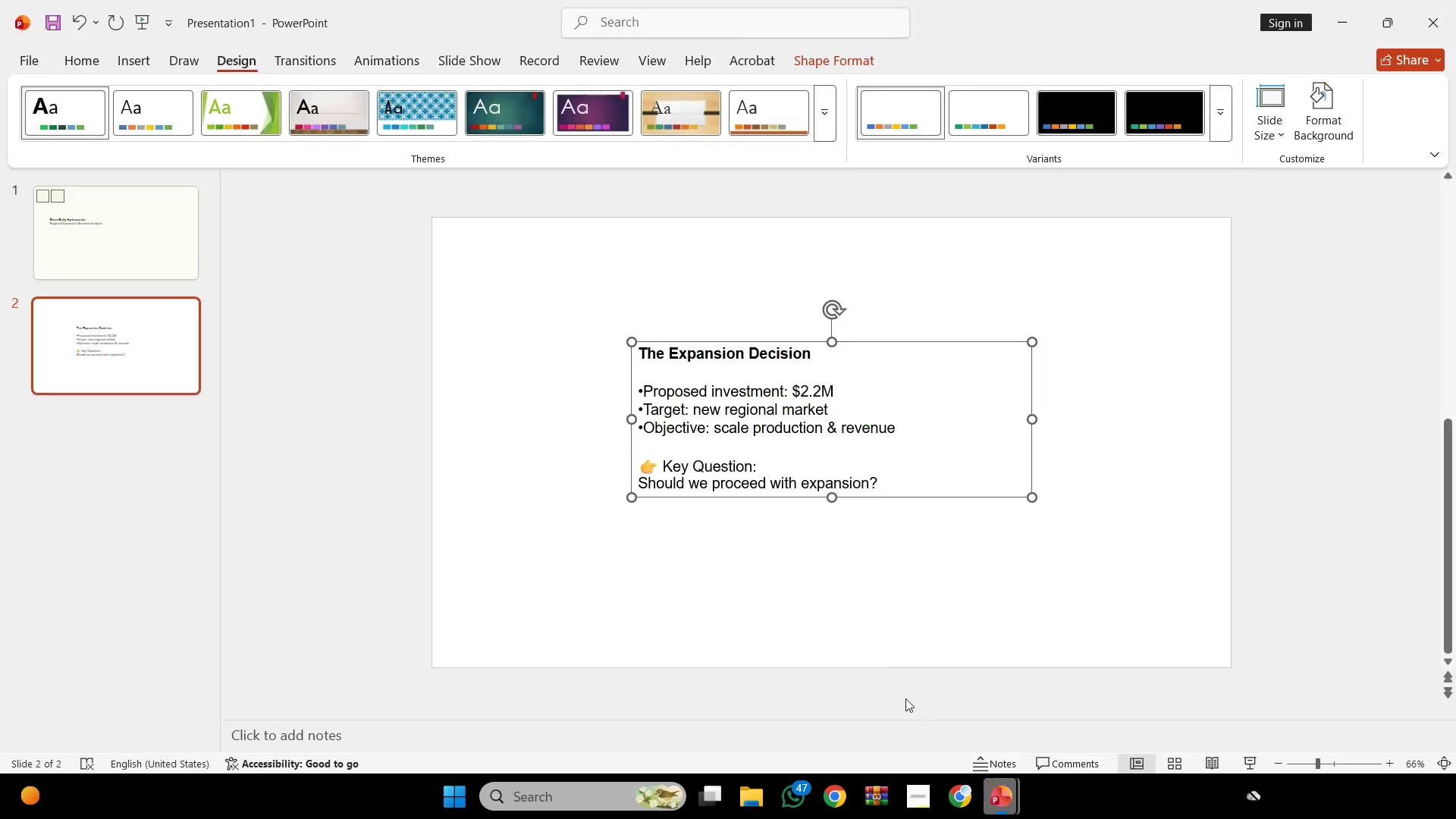 
key(Control+V)
 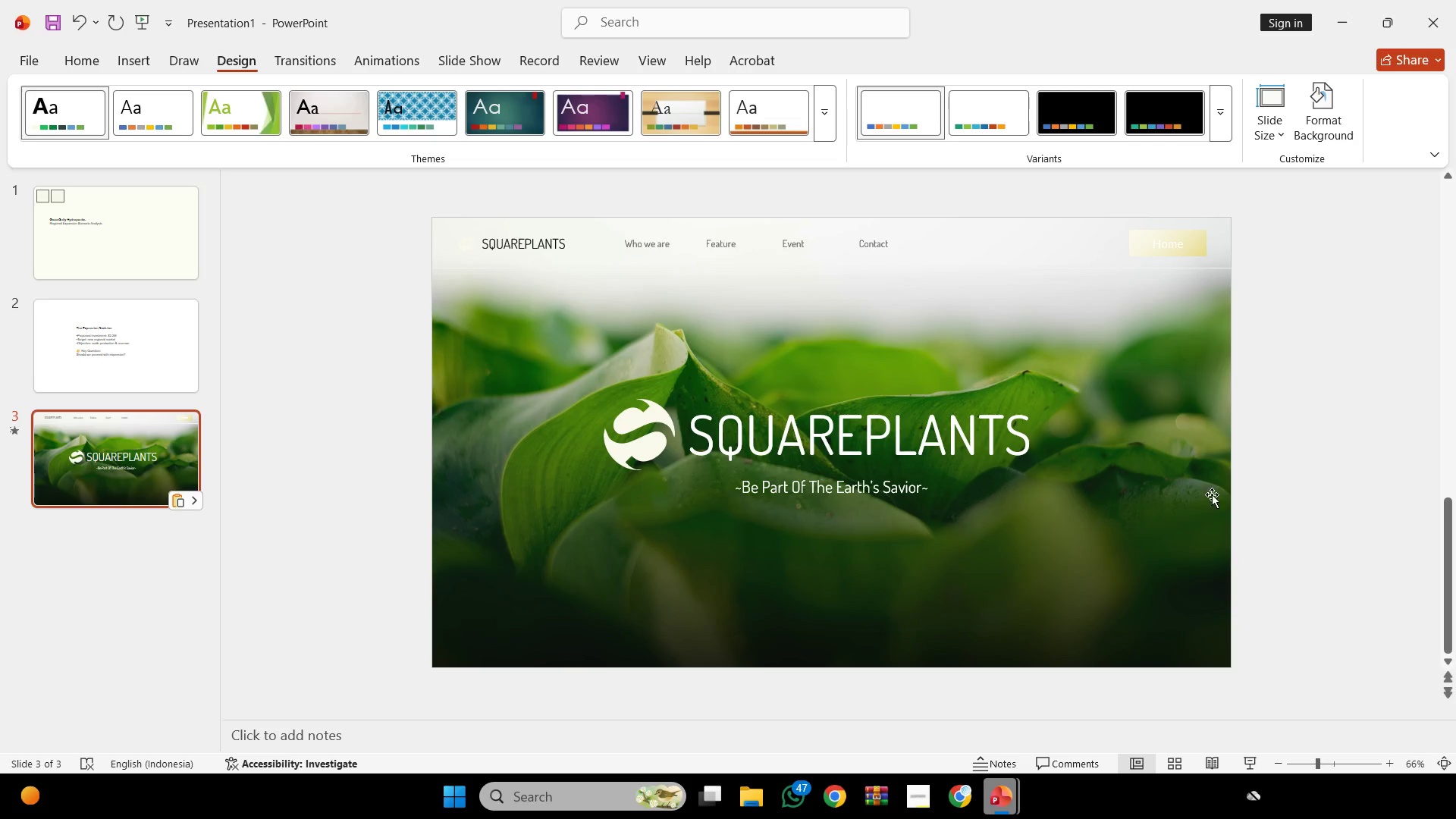 
left_click([1279, 452])
 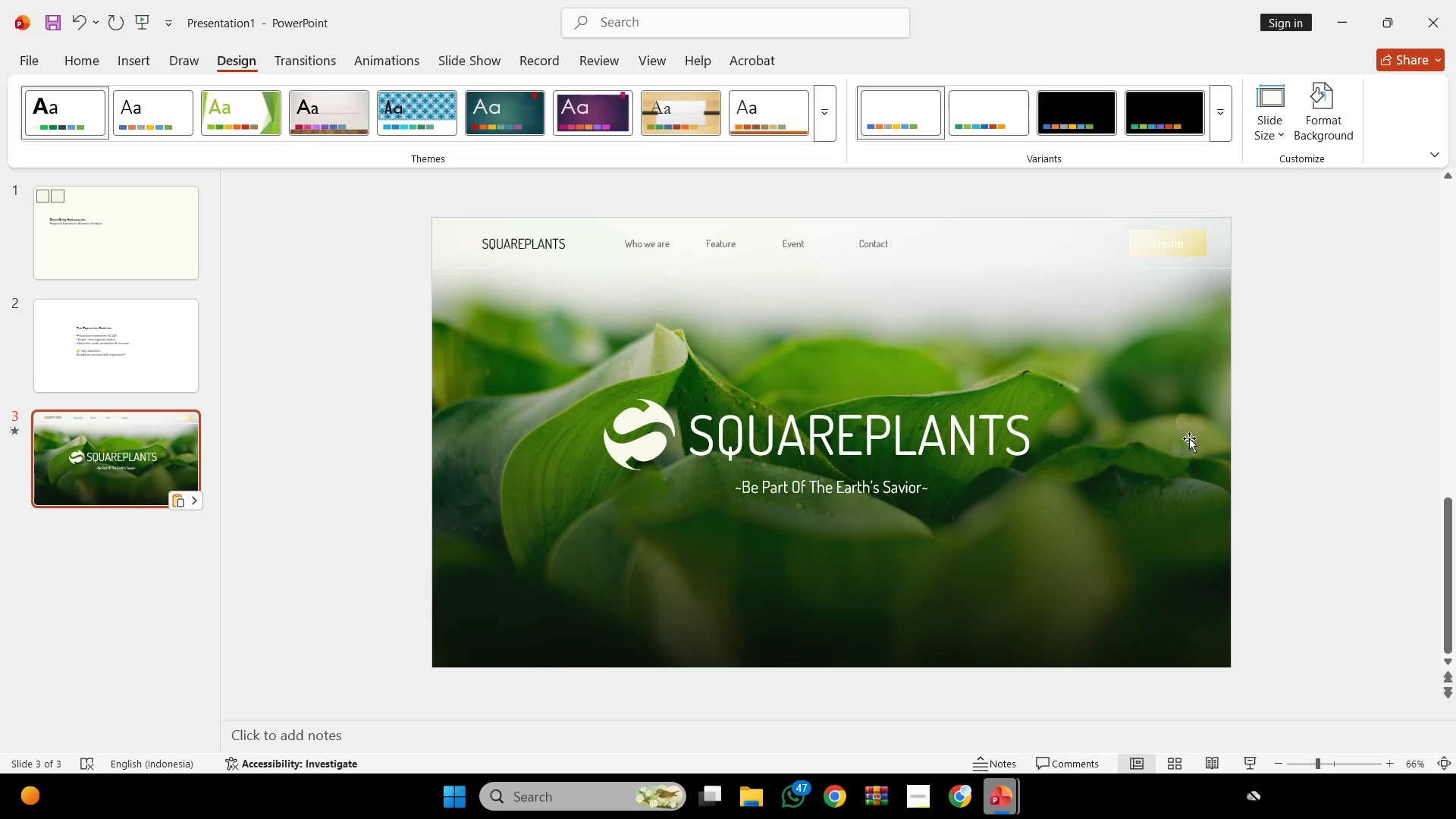 
hold_key(key=ControlLeft, duration=0.56)
 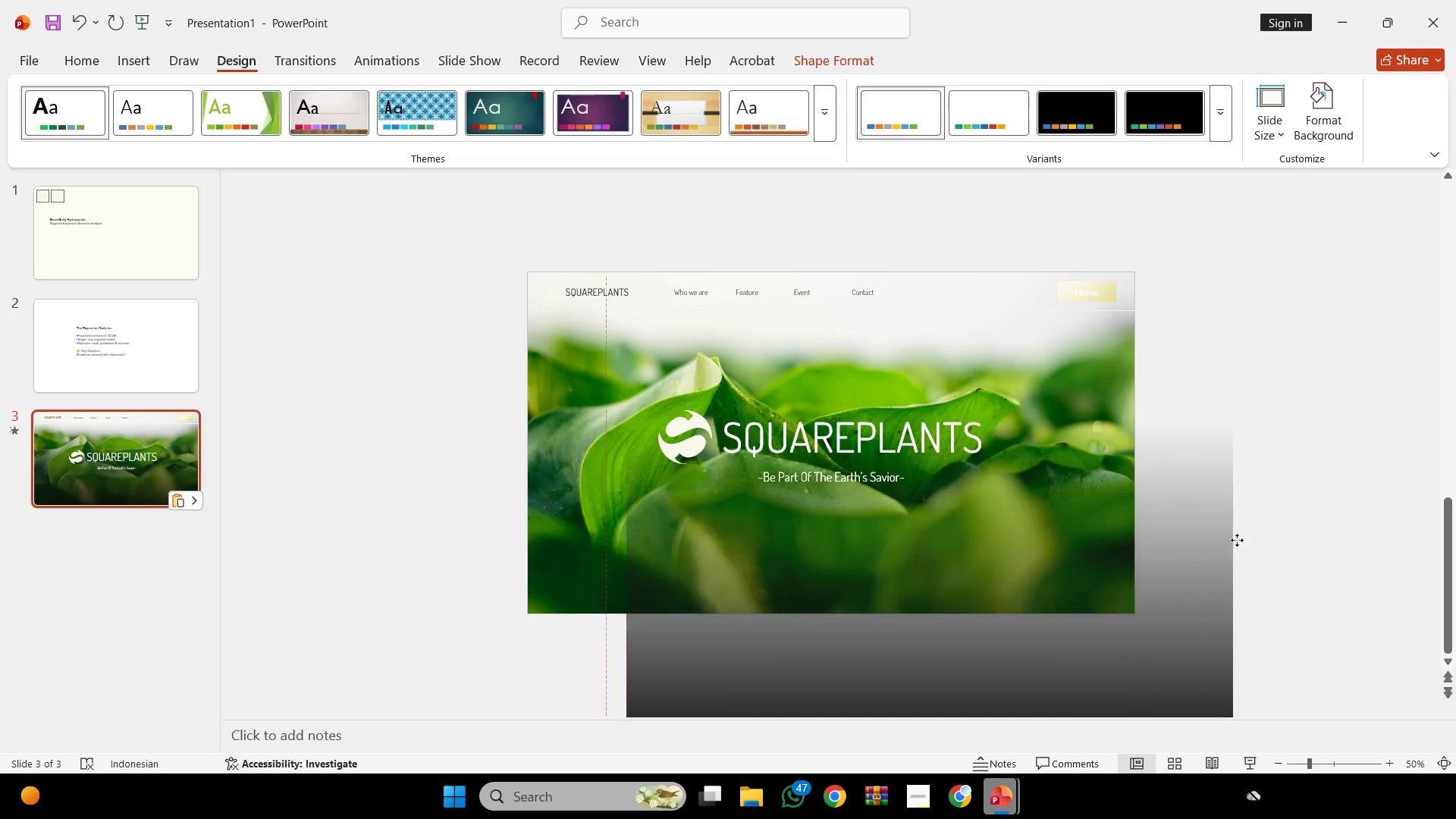 
left_click_drag(start_coordinate=[1130, 430], to_coordinate=[1269, 502])
 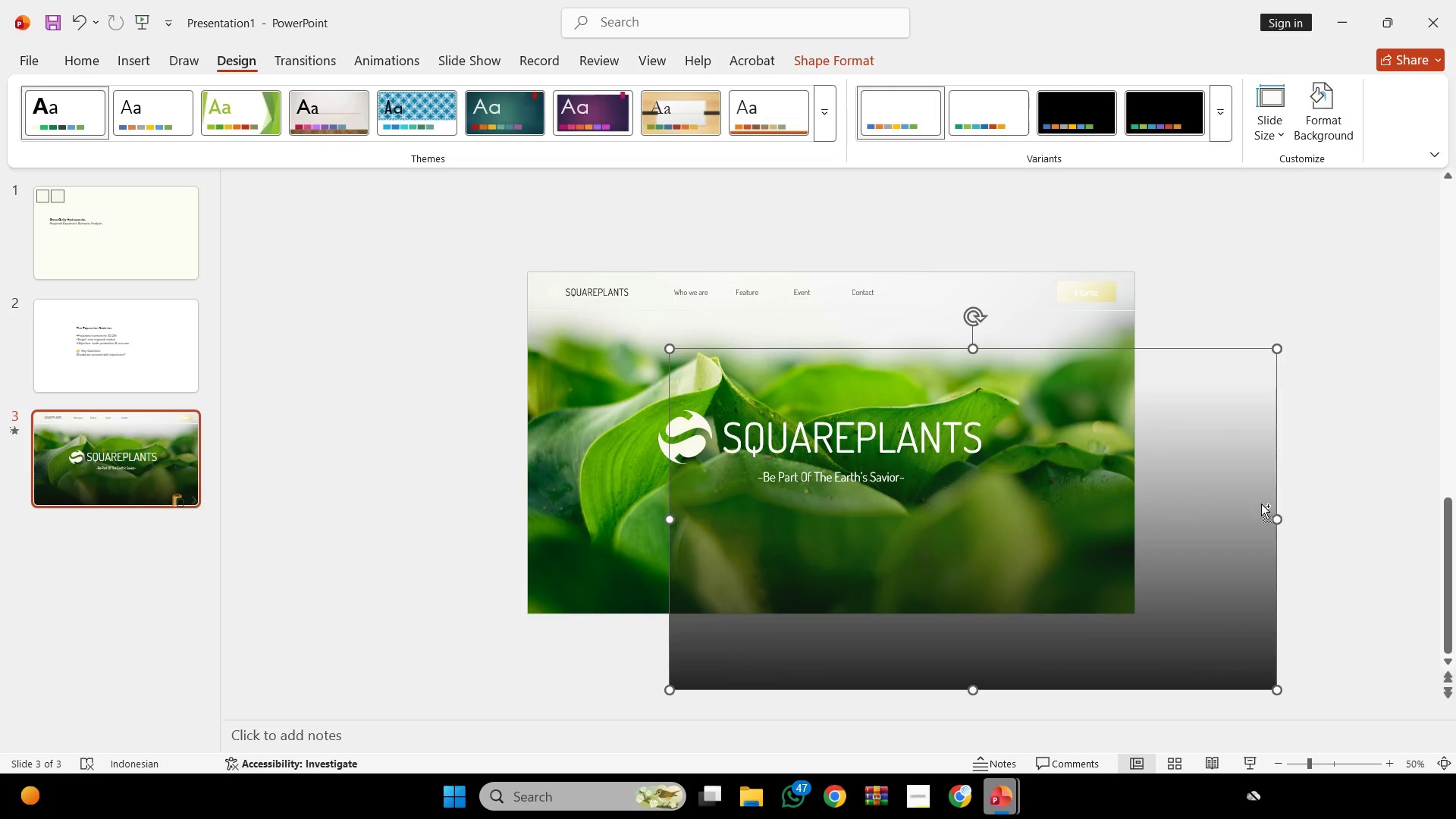 
scroll: coordinate [1189, 438], scroll_direction: down, amount: 2.0
 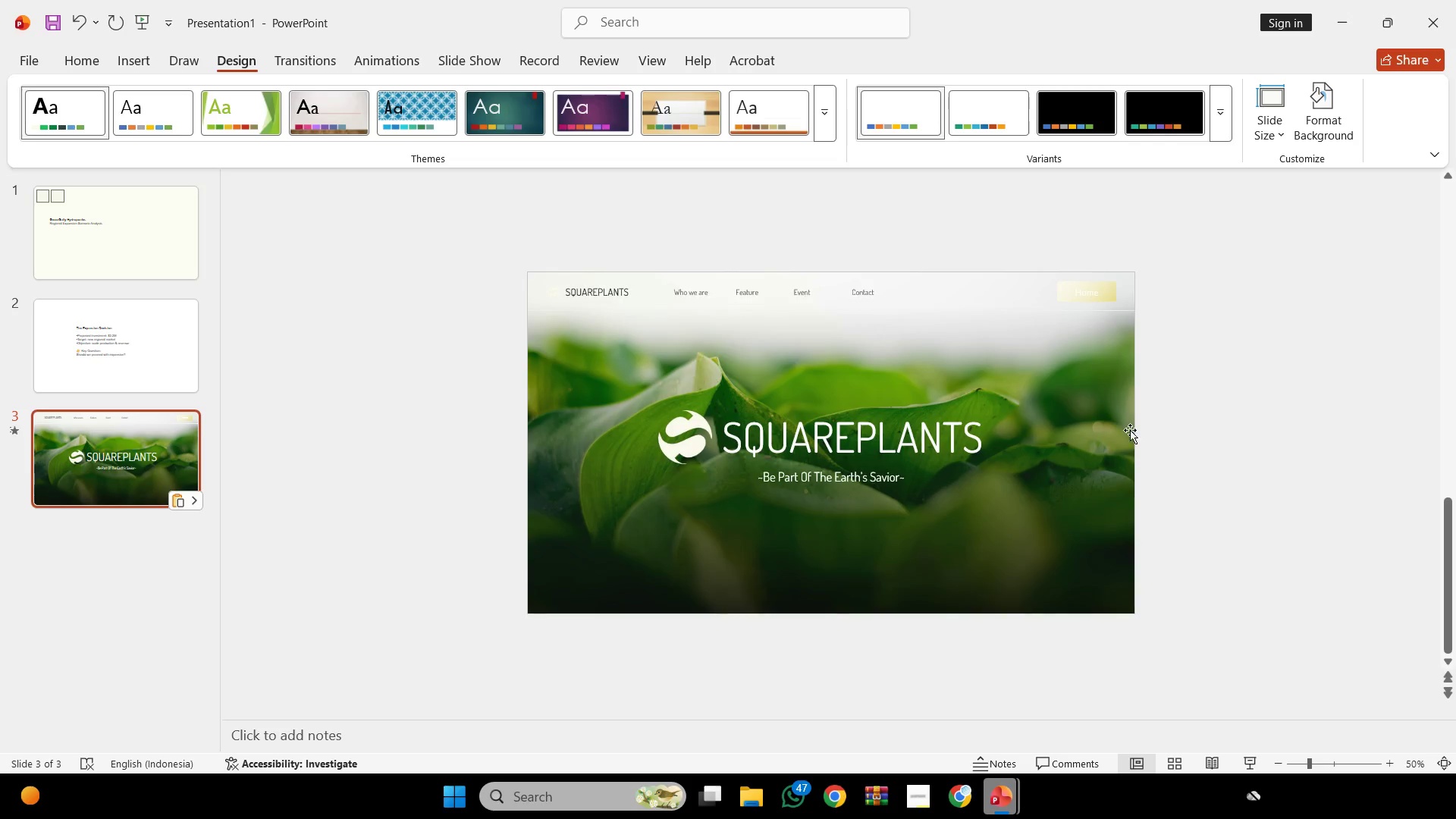 
key(Control+ControlLeft)
 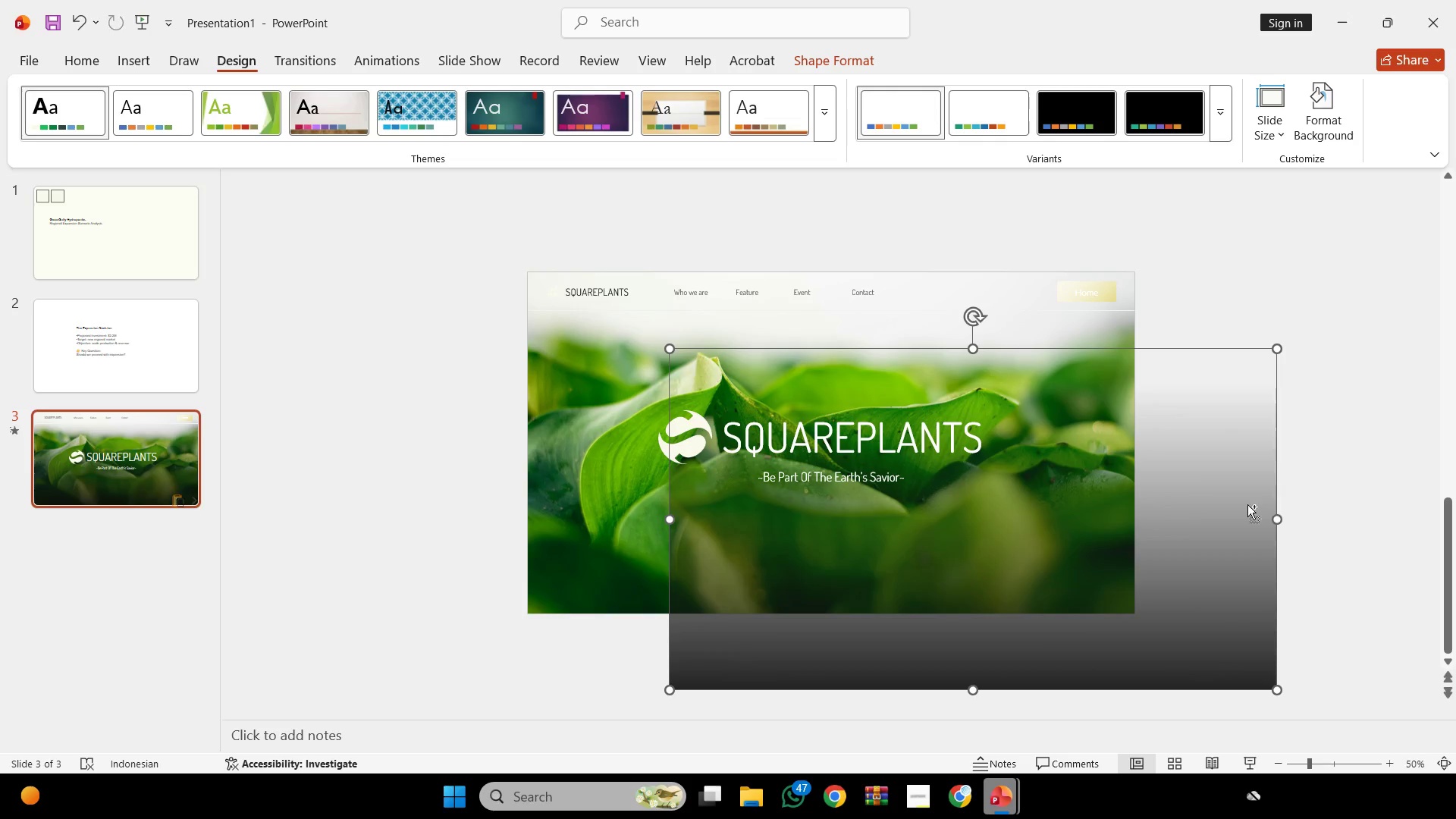 
key(Control+Z)
 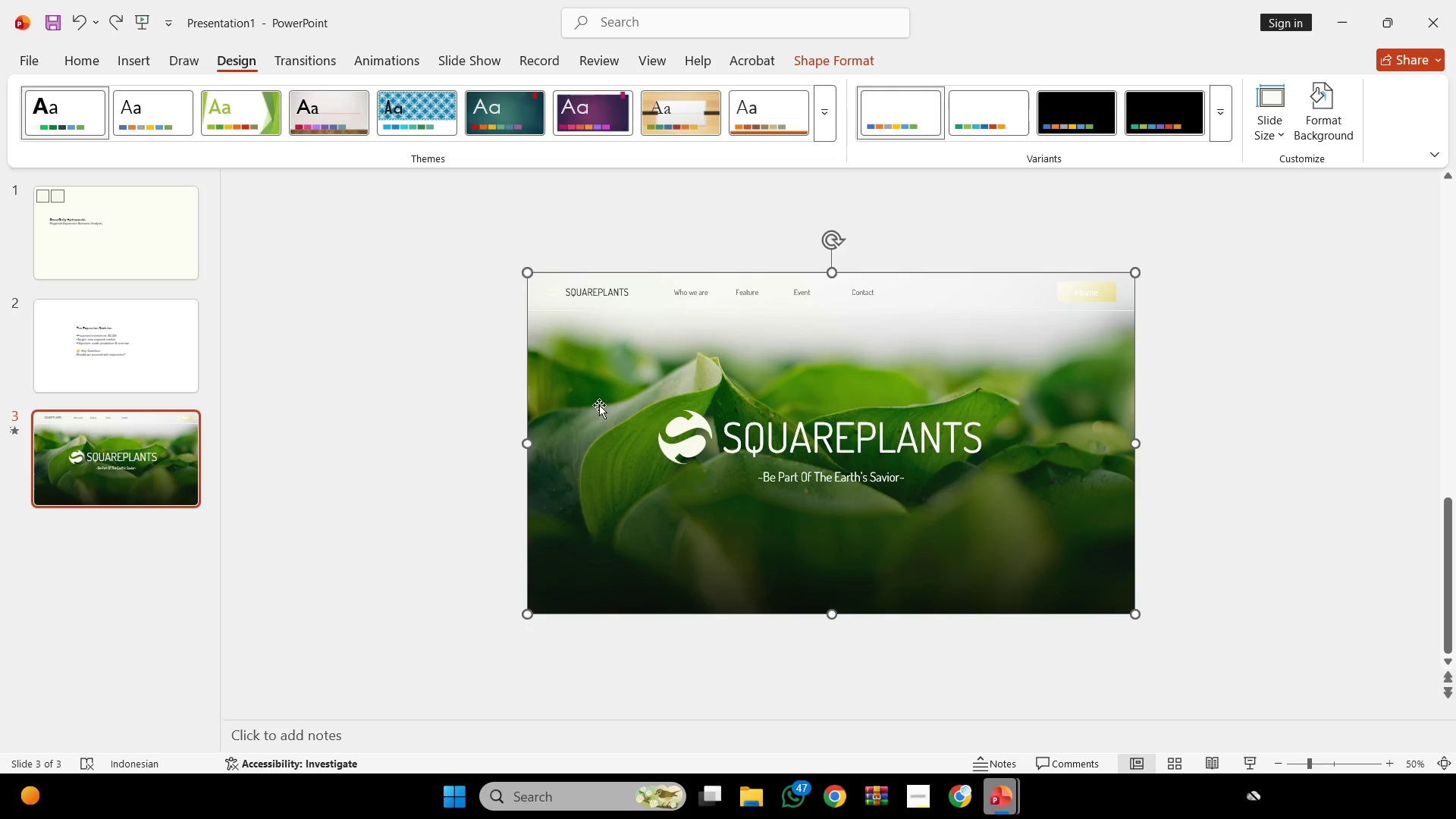 
left_click_drag(start_coordinate=[585, 402], to_coordinate=[893, 443])
 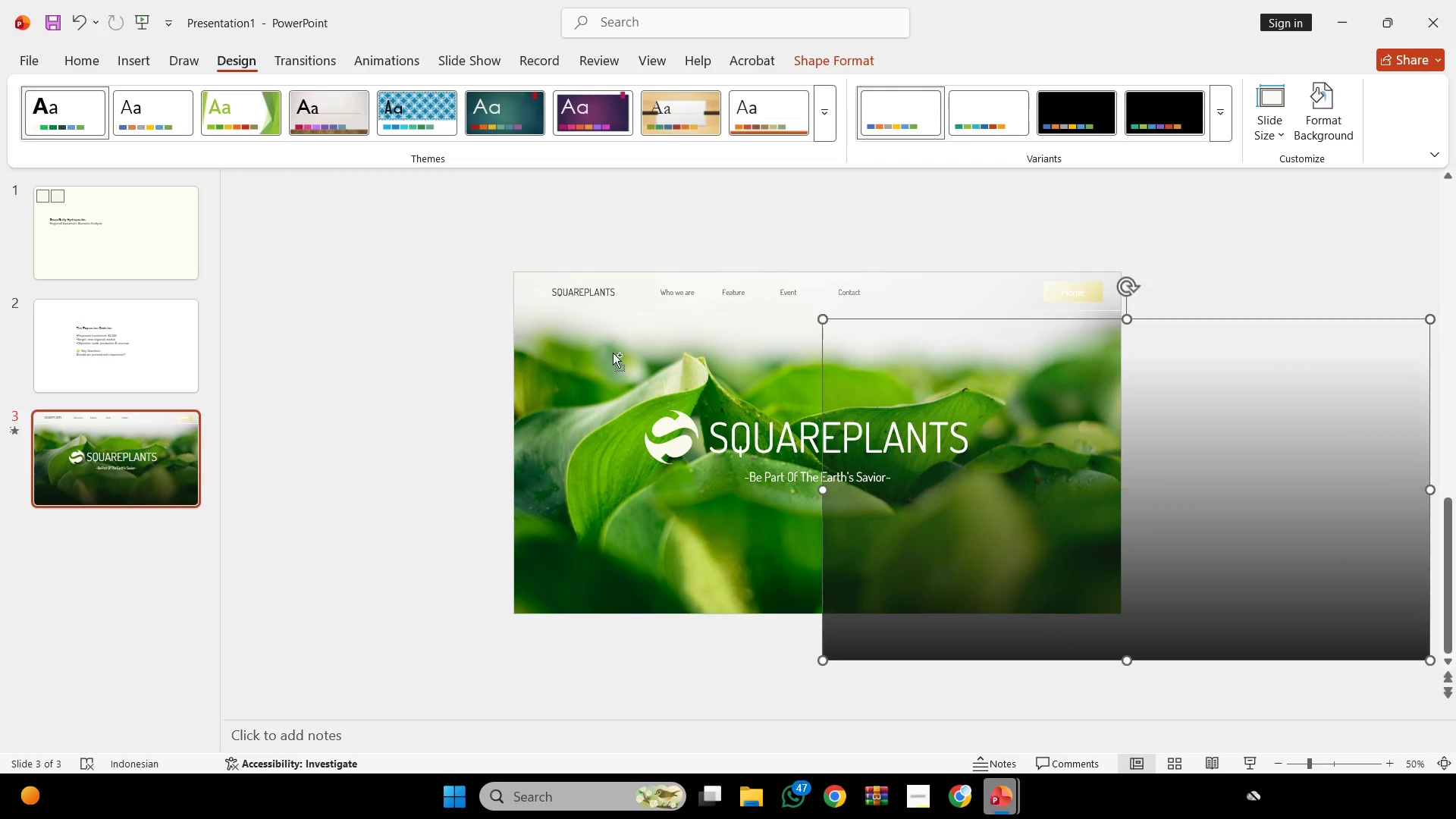 
key(Control+Z)
 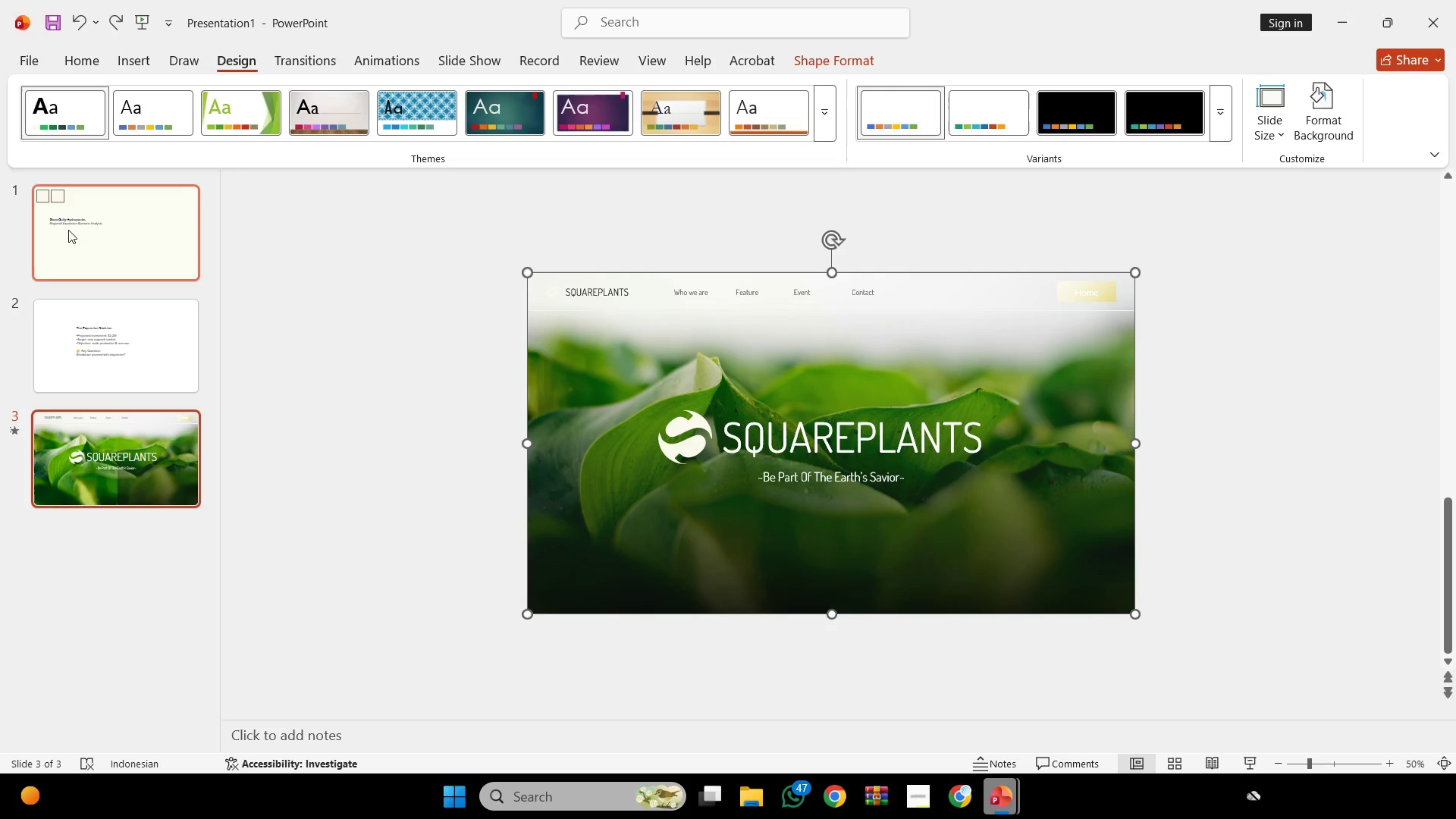 
left_click([68, 230])
 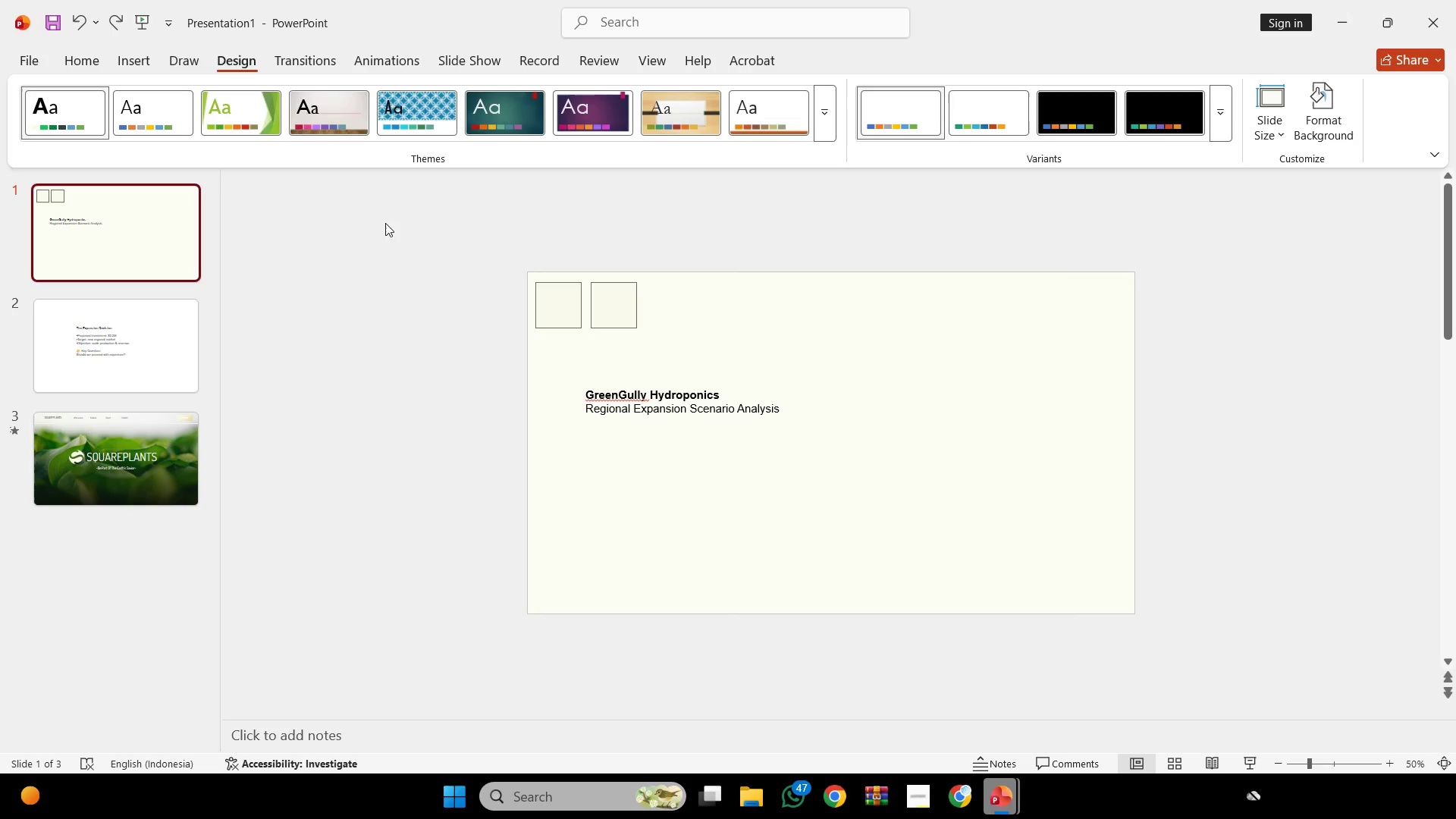 
left_click_drag(start_coordinate=[457, 214], to_coordinate=[1031, 446])
 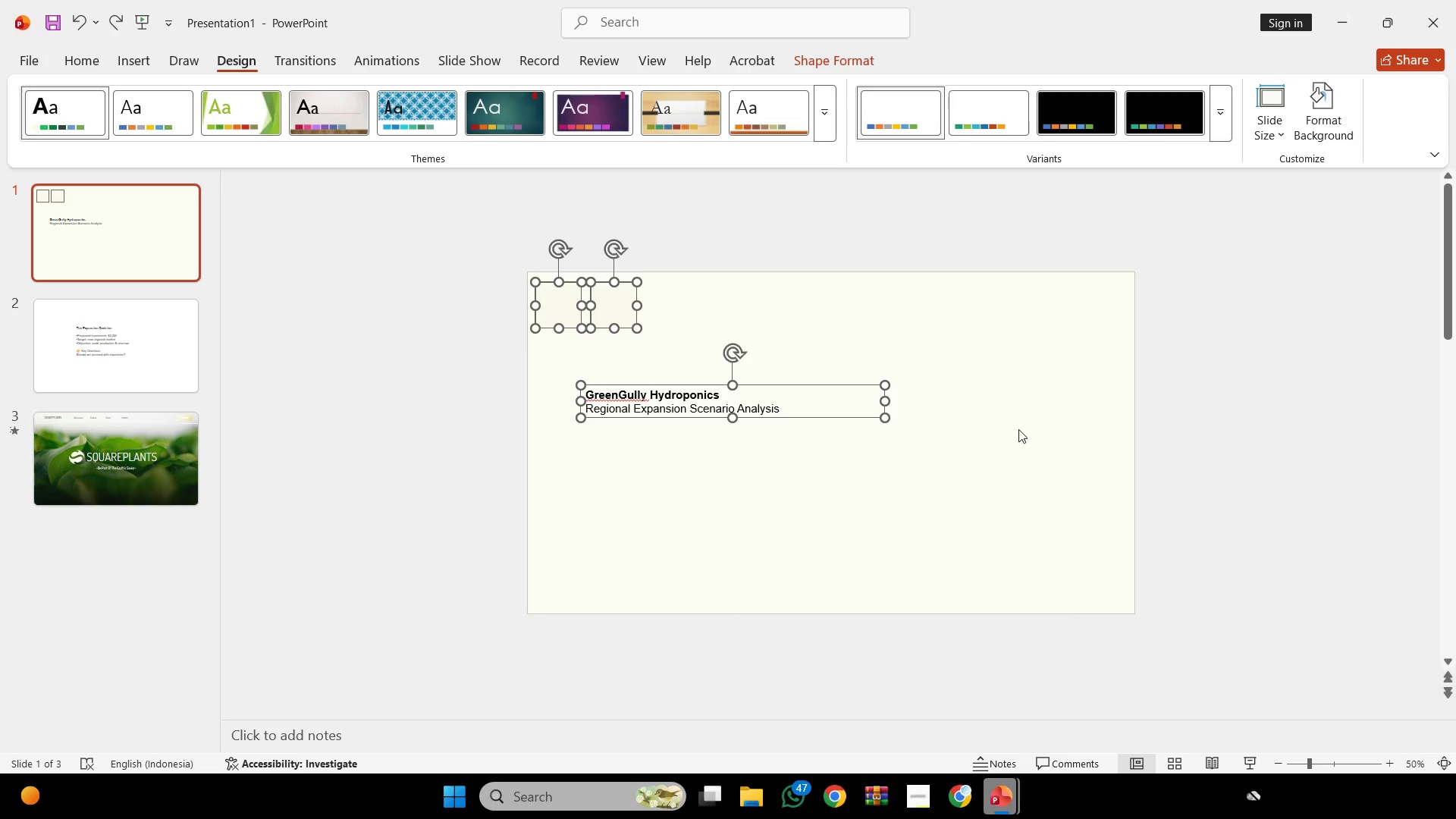 
hold_key(key=ShiftLeft, duration=1.64)
left_click_drag(start_coordinate=[864, 416], to_coordinate=[845, 270])
 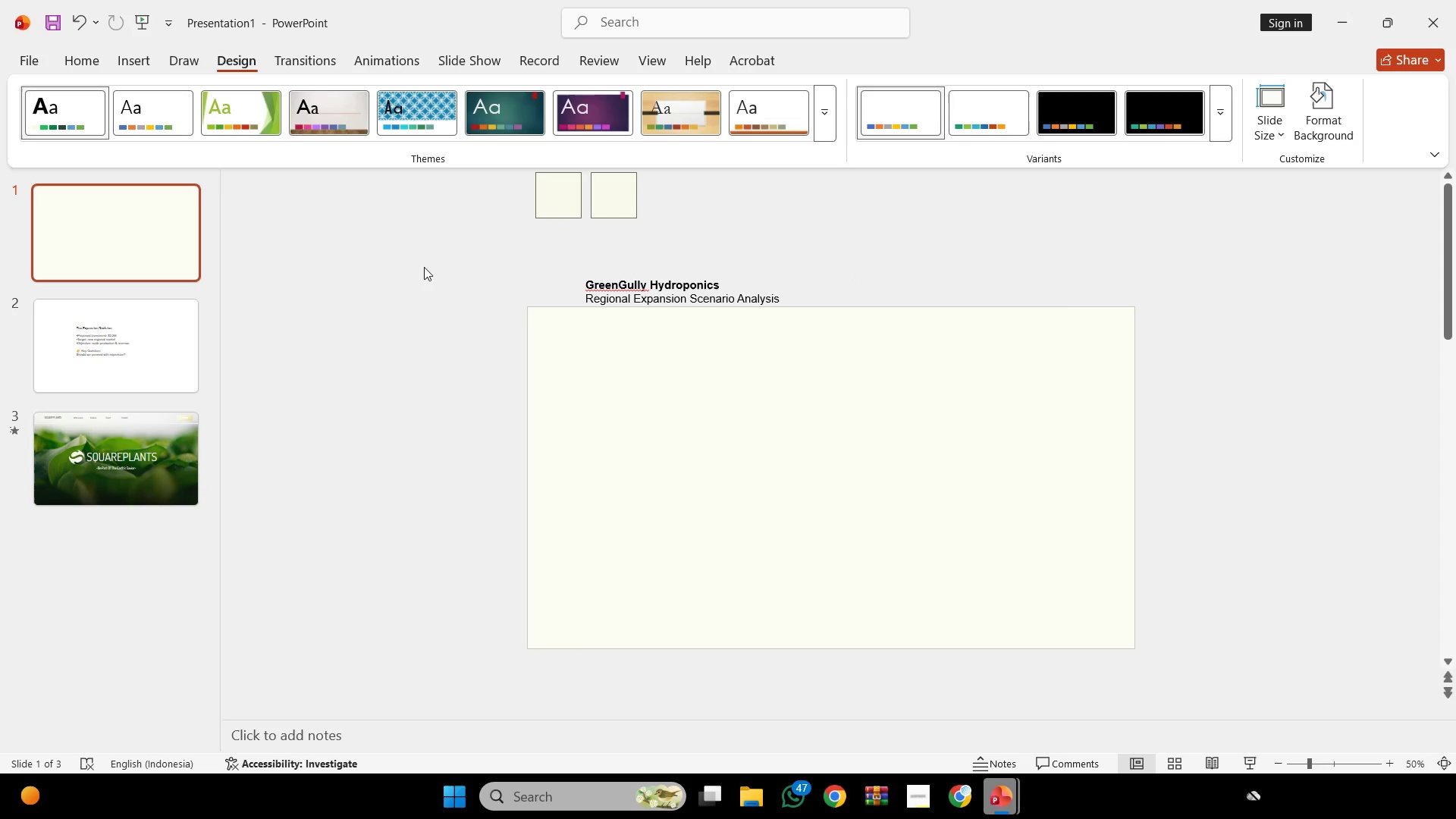 
left_click_drag(start_coordinate=[451, 274], to_coordinate=[851, 113])
 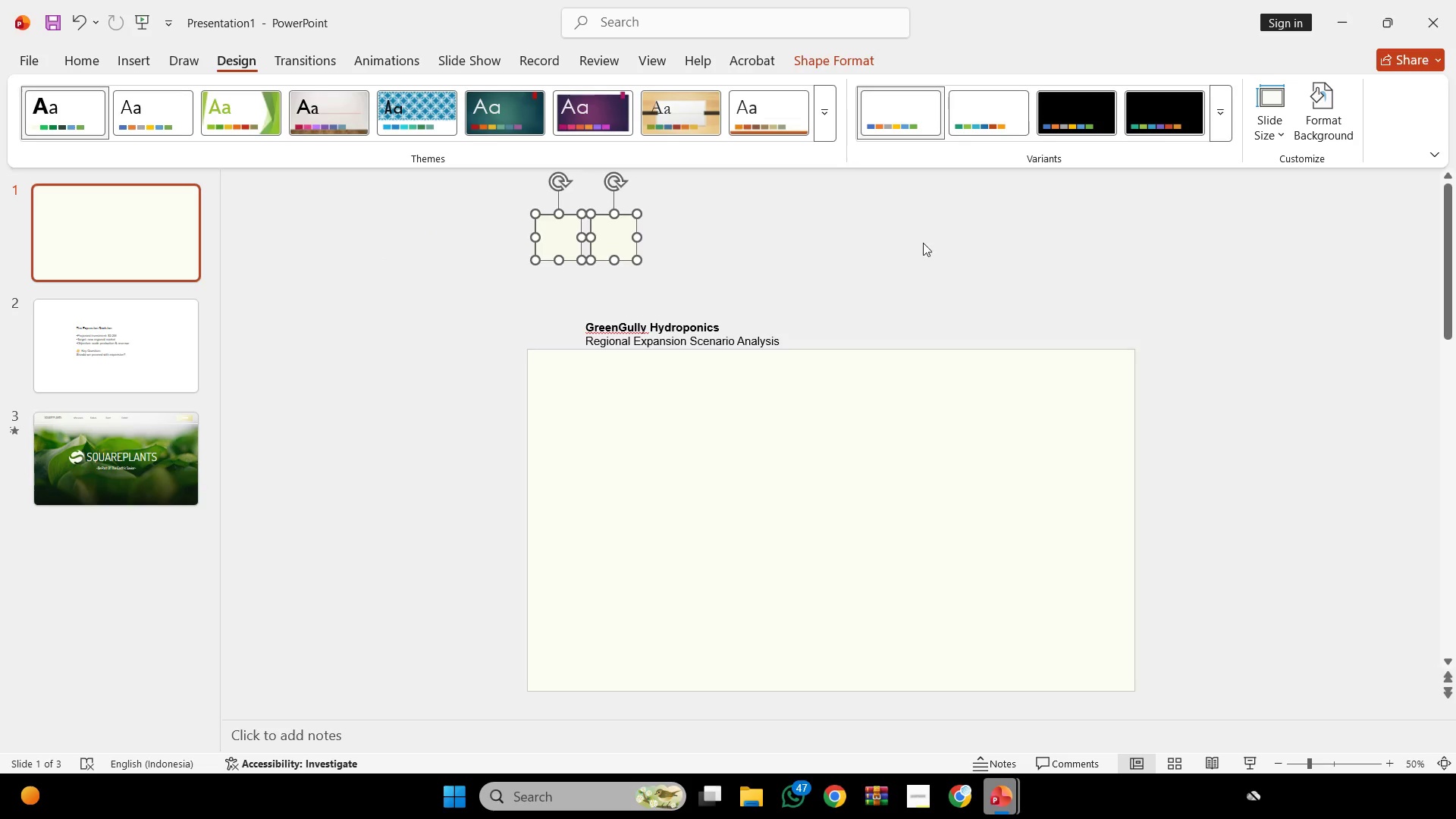 
key(Backspace)
 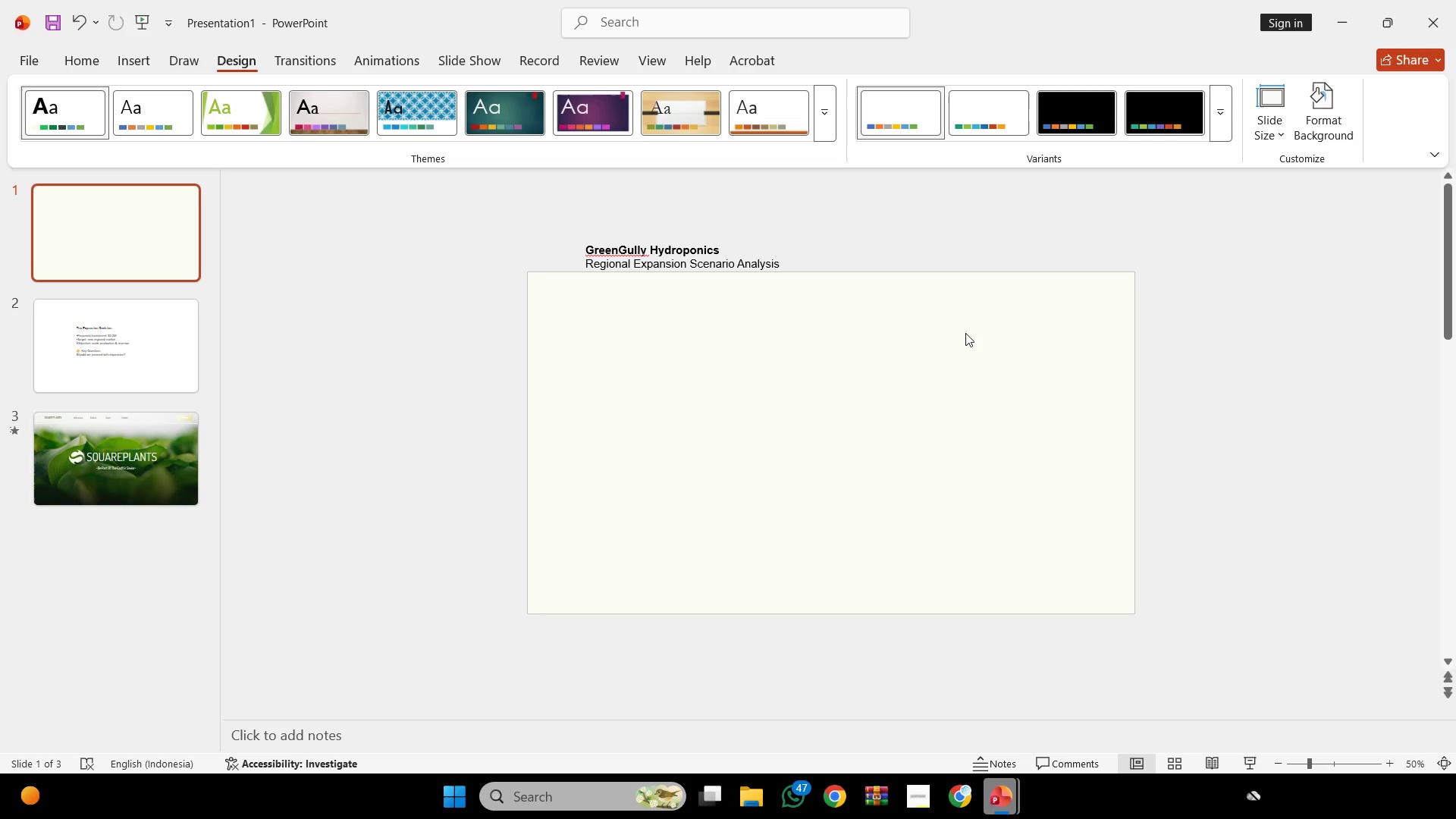 
wait(38.84)
 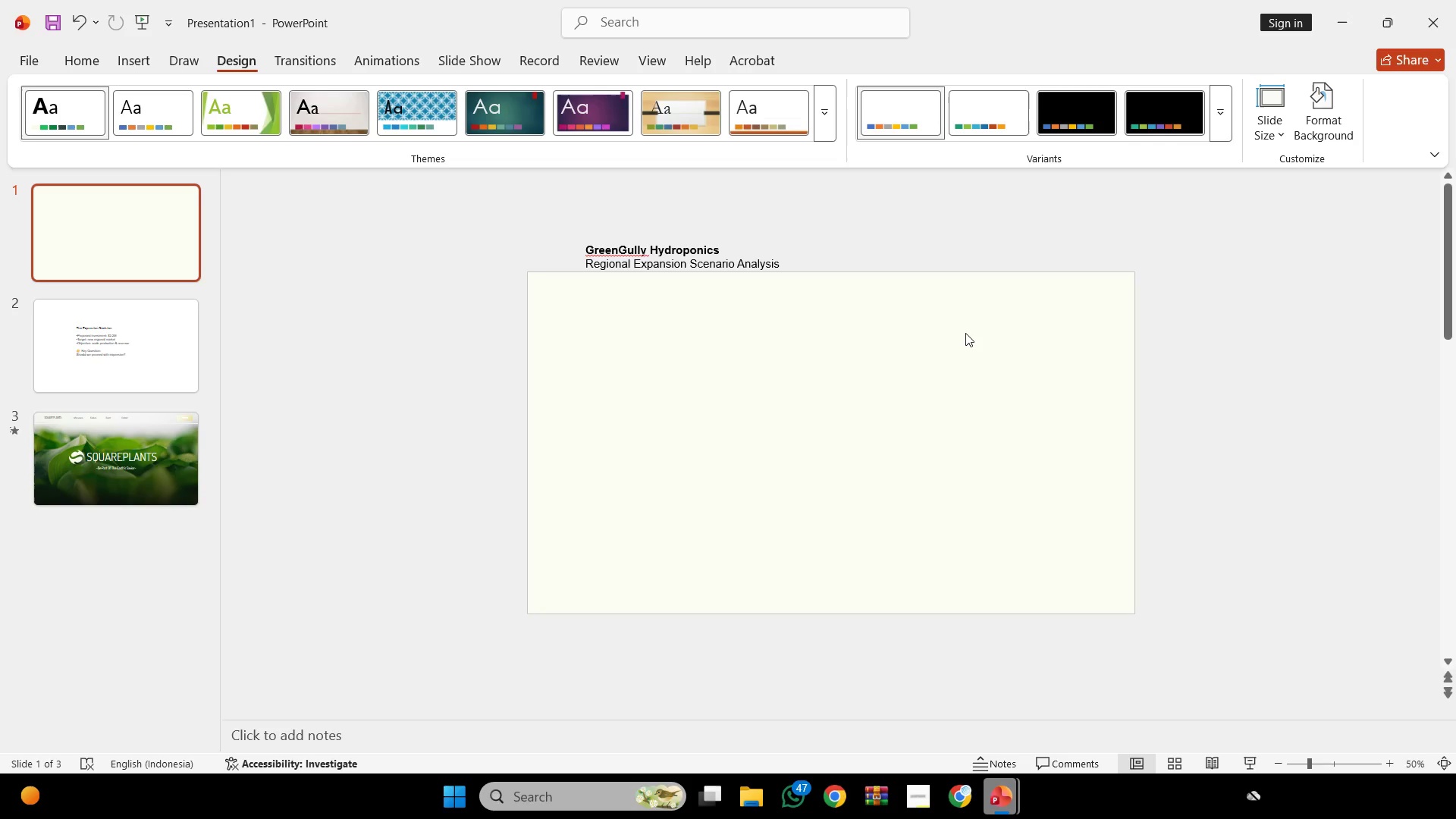 
left_click([696, 261])
 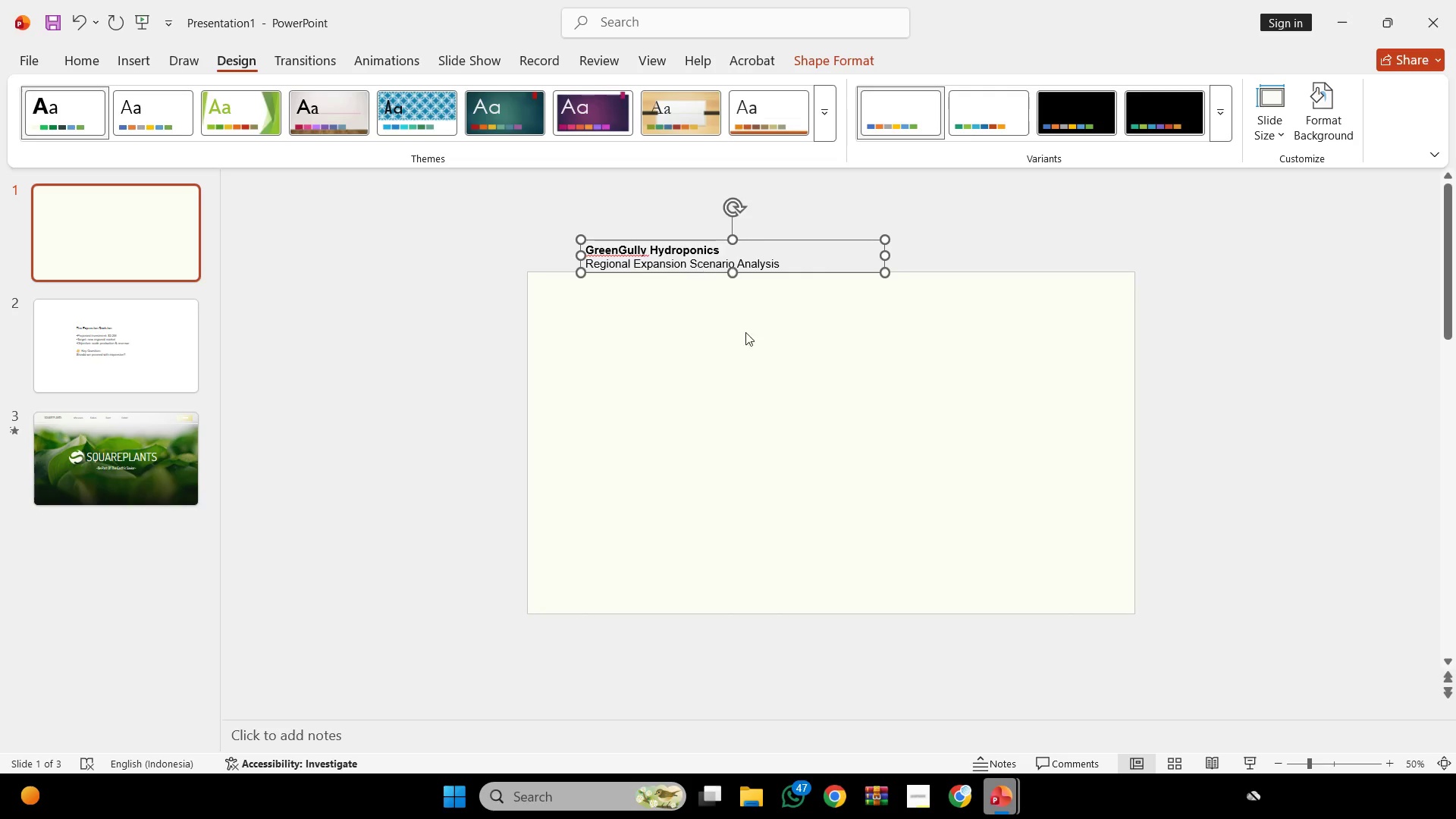 
double_click([758, 344])
 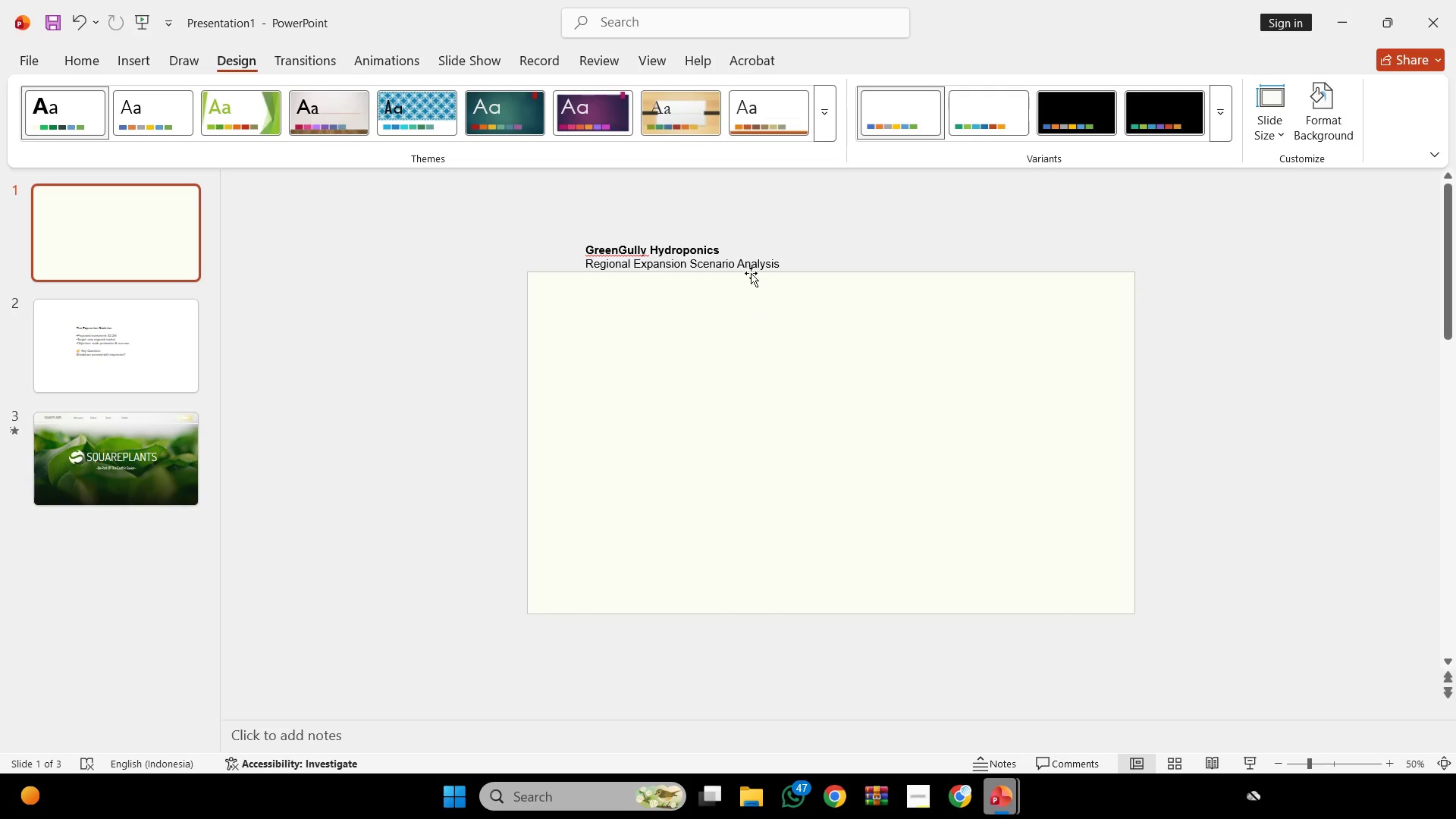 
left_click([751, 272])
 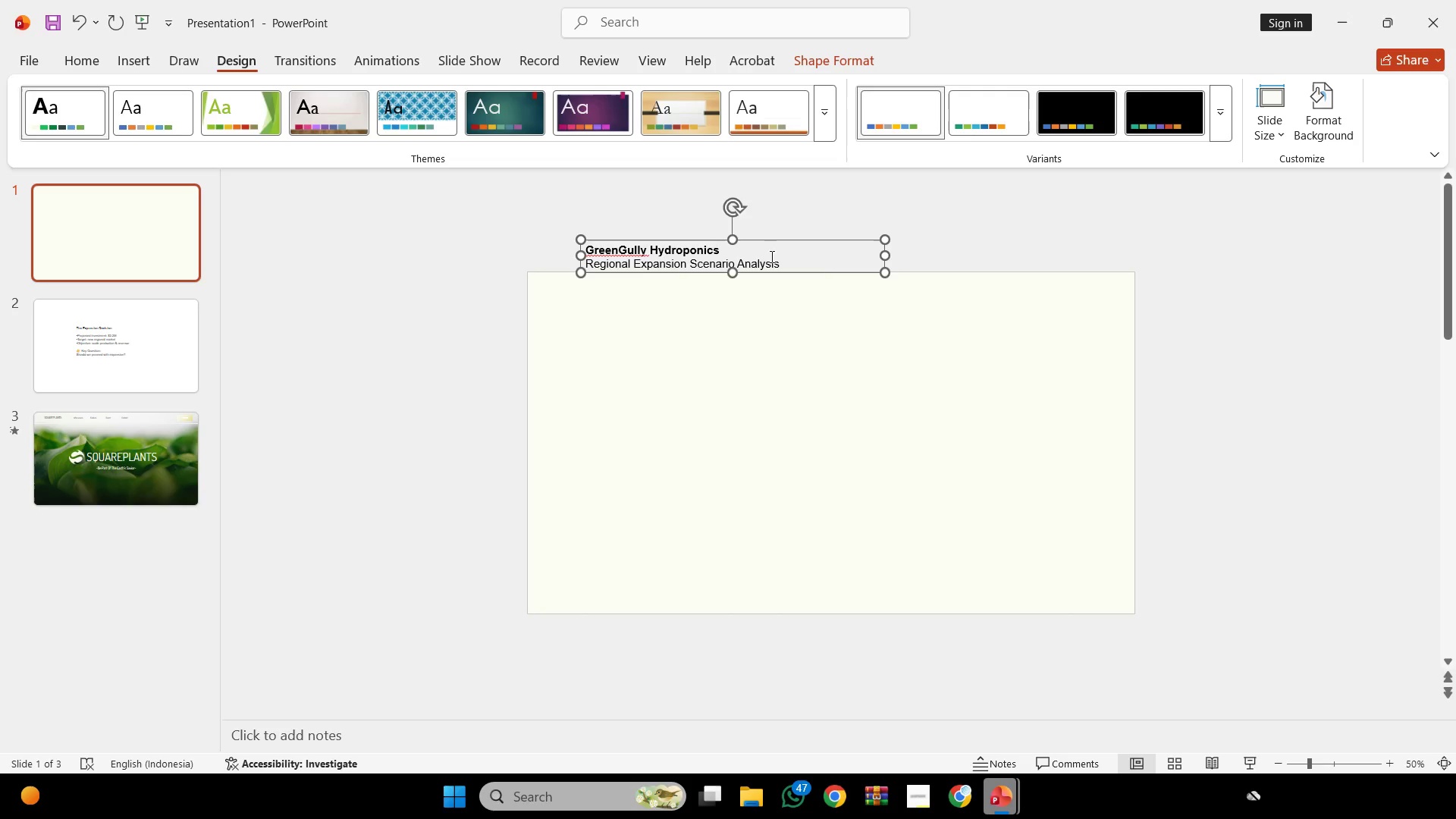 
hold_key(key=ShiftLeft, duration=1.83)
left_click_drag(start_coordinate=[777, 240], to_coordinate=[792, 188])
 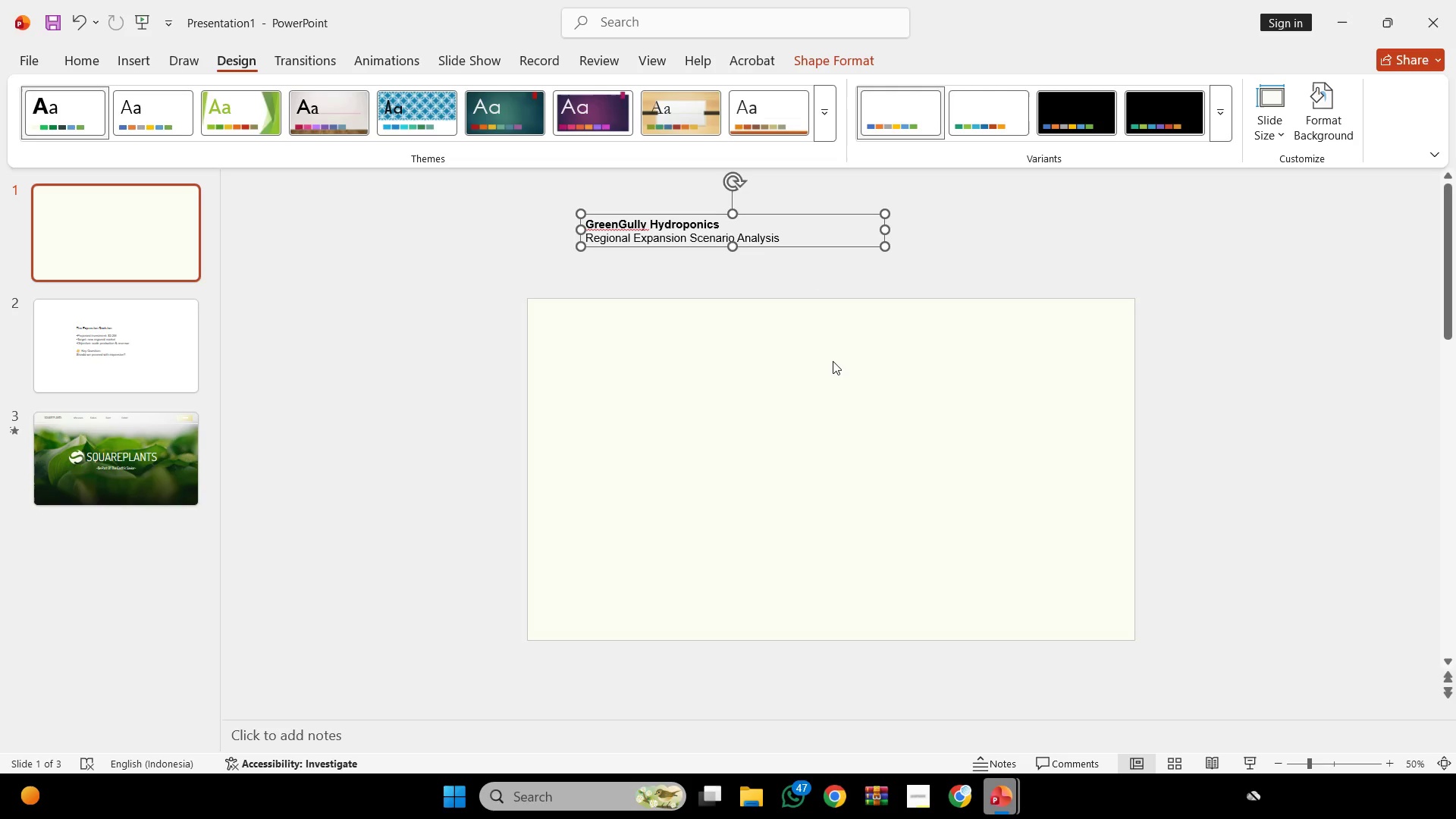 
wait(25.14)
 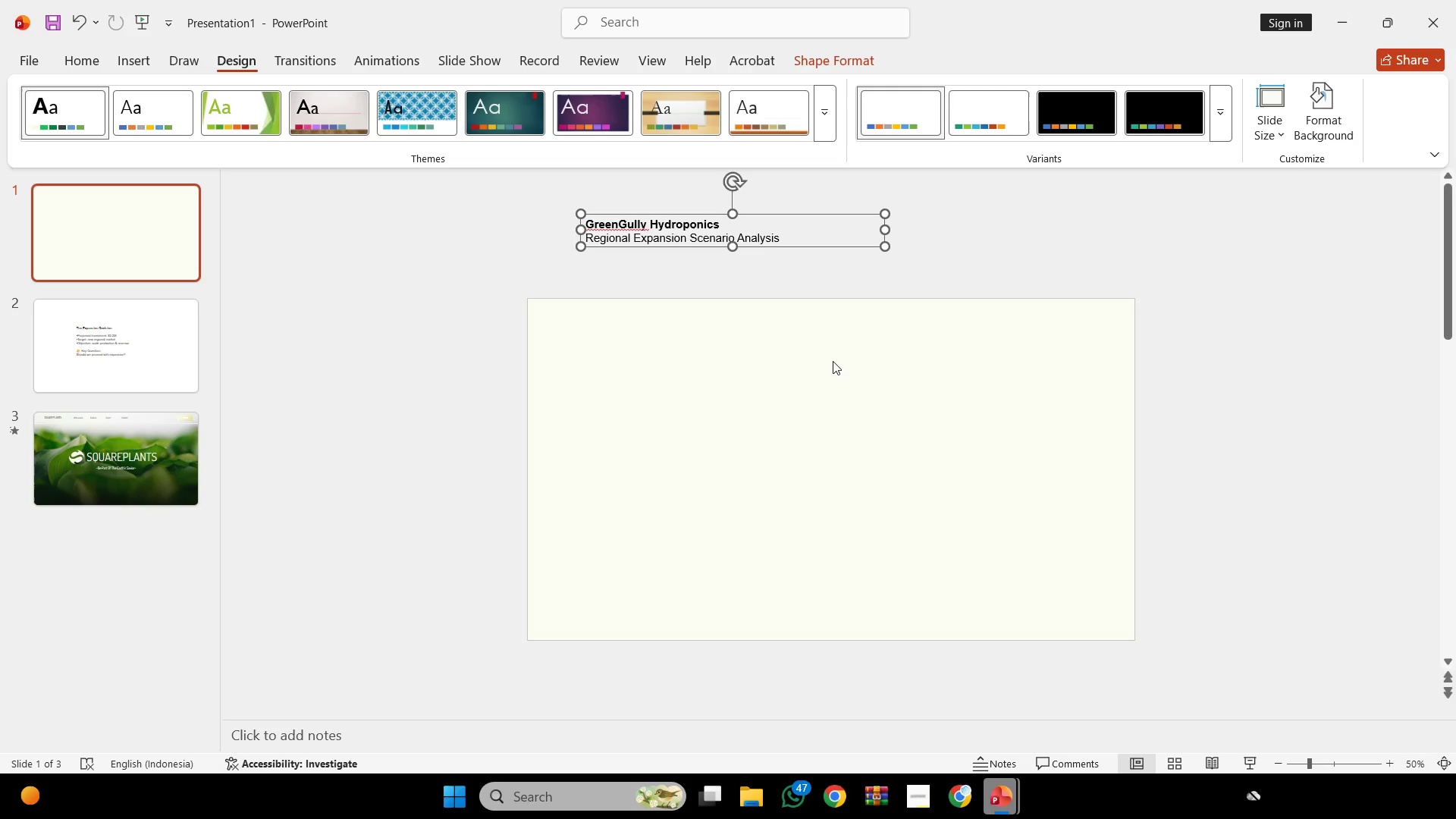 
left_click([855, 441])
 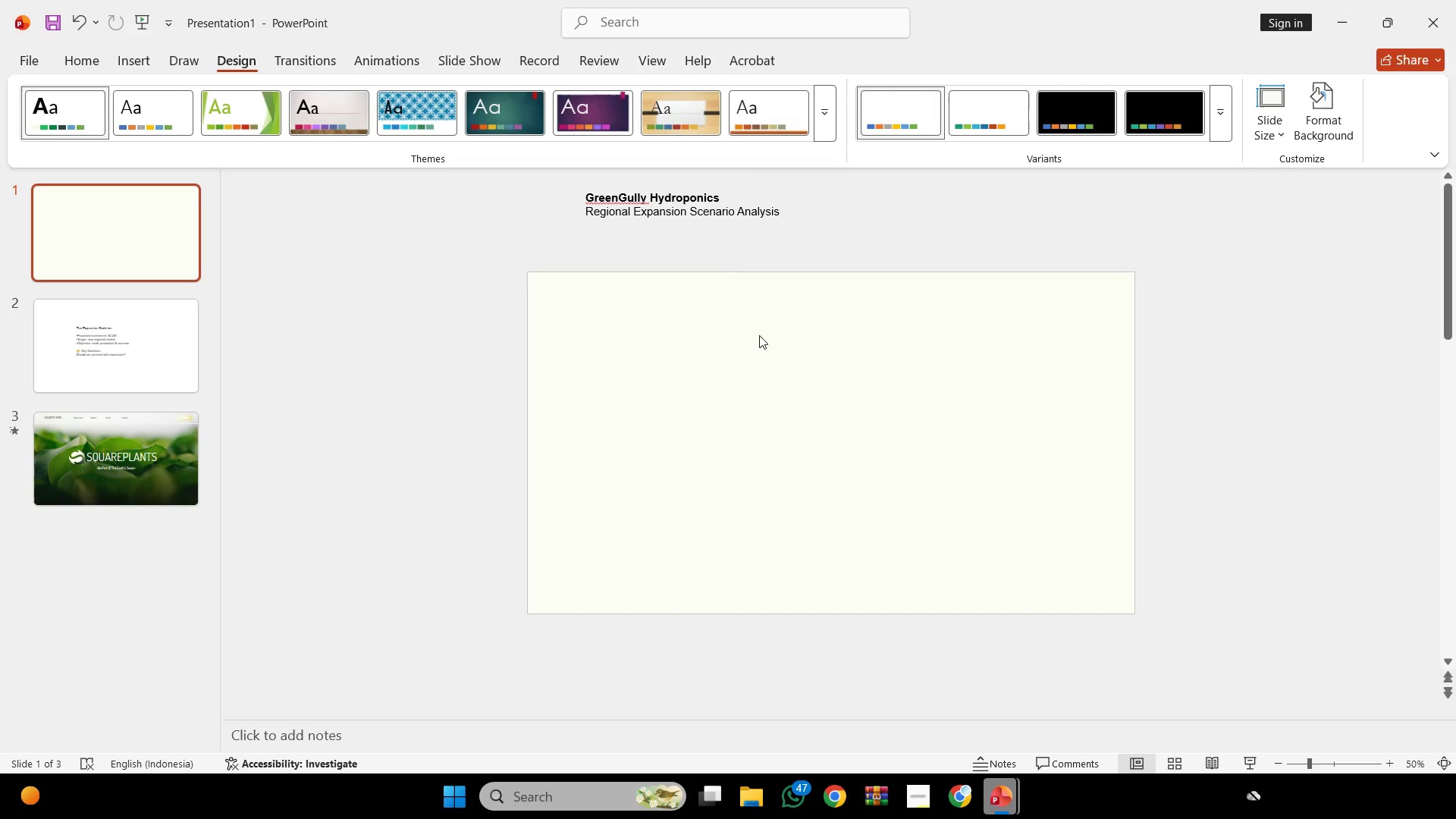 
key(Control+ControlLeft)
 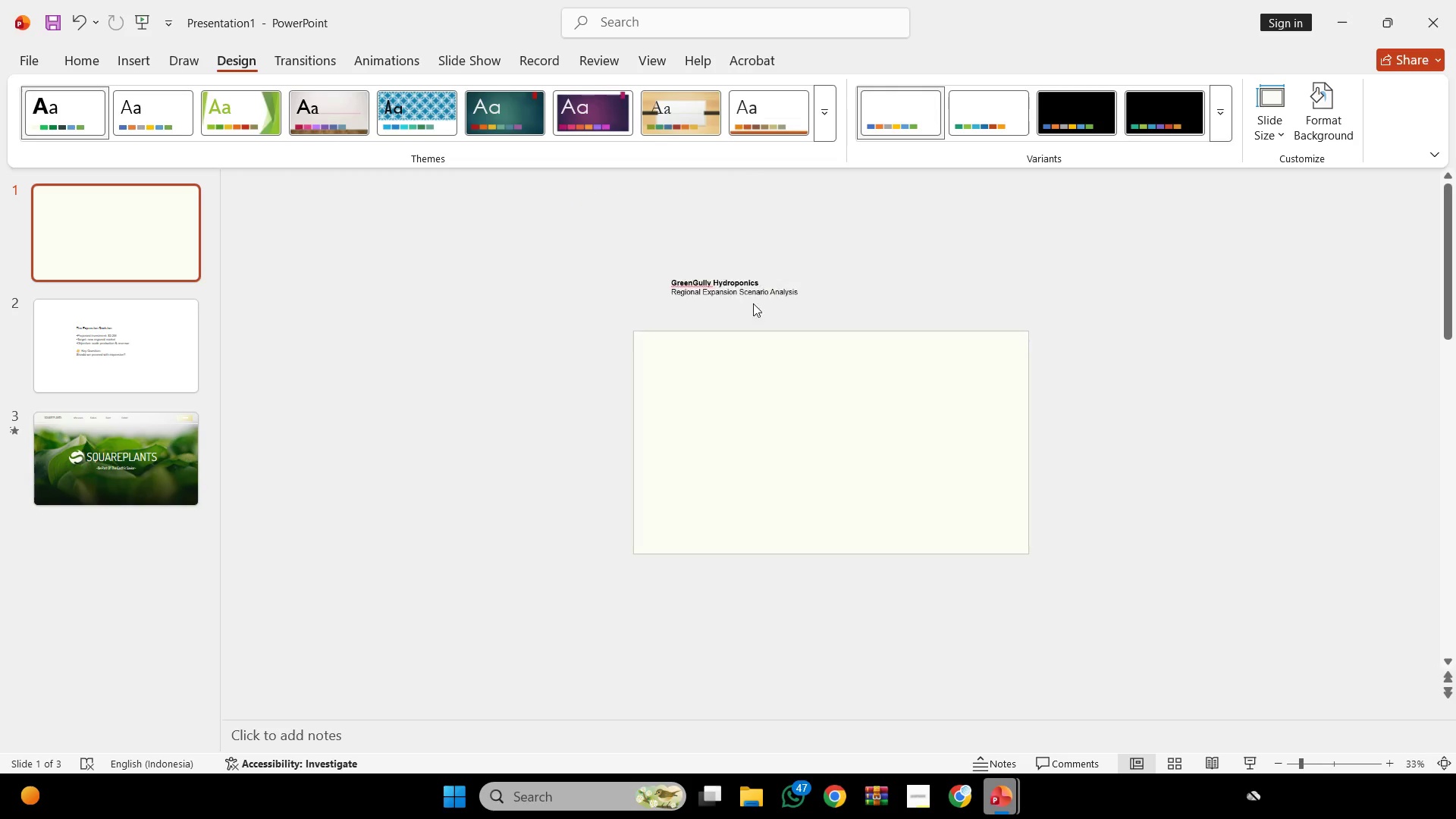 
scroll: coordinate [761, 325], scroll_direction: none, amount: 0.0
 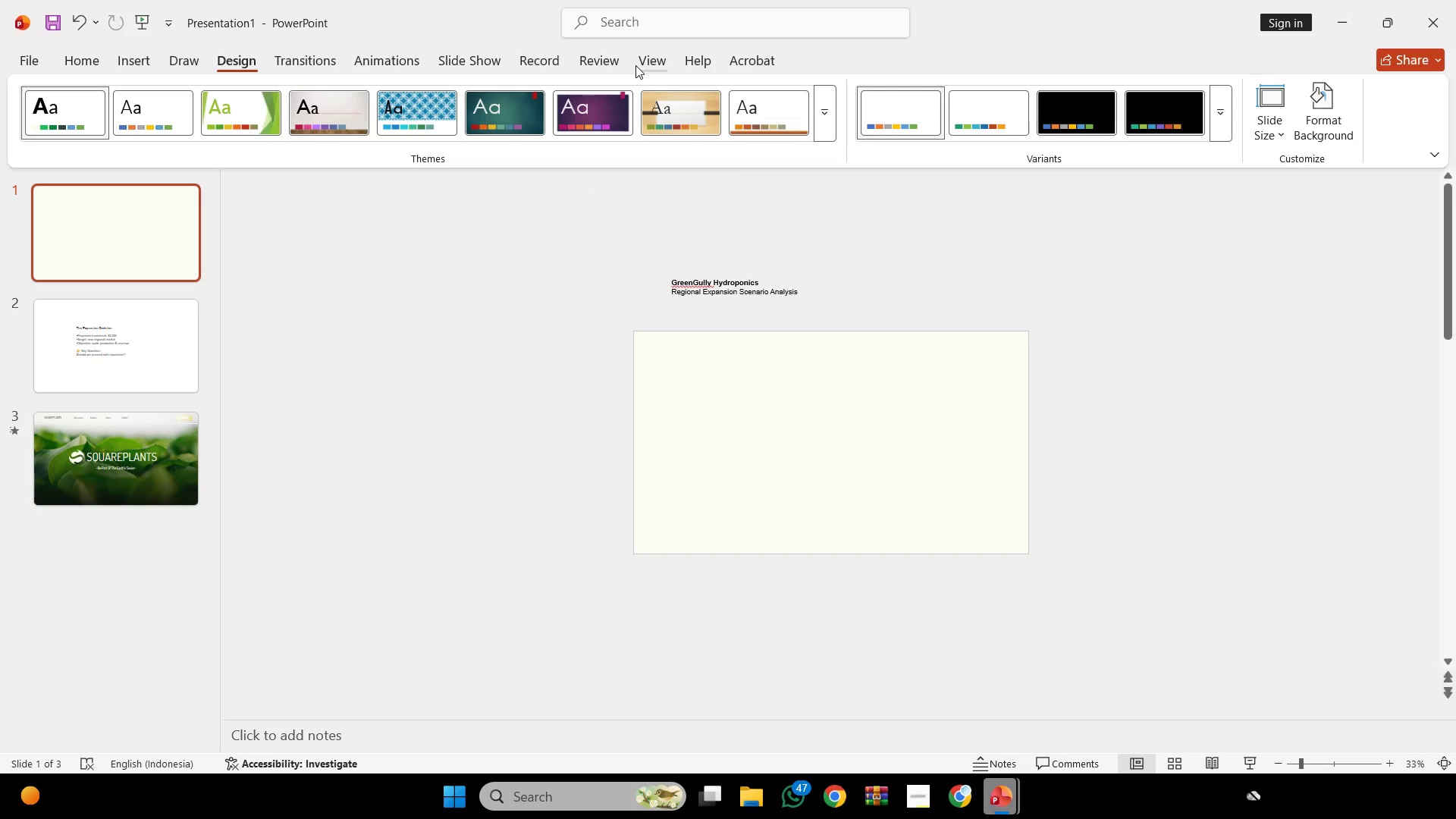 
left_click([635, 65])
 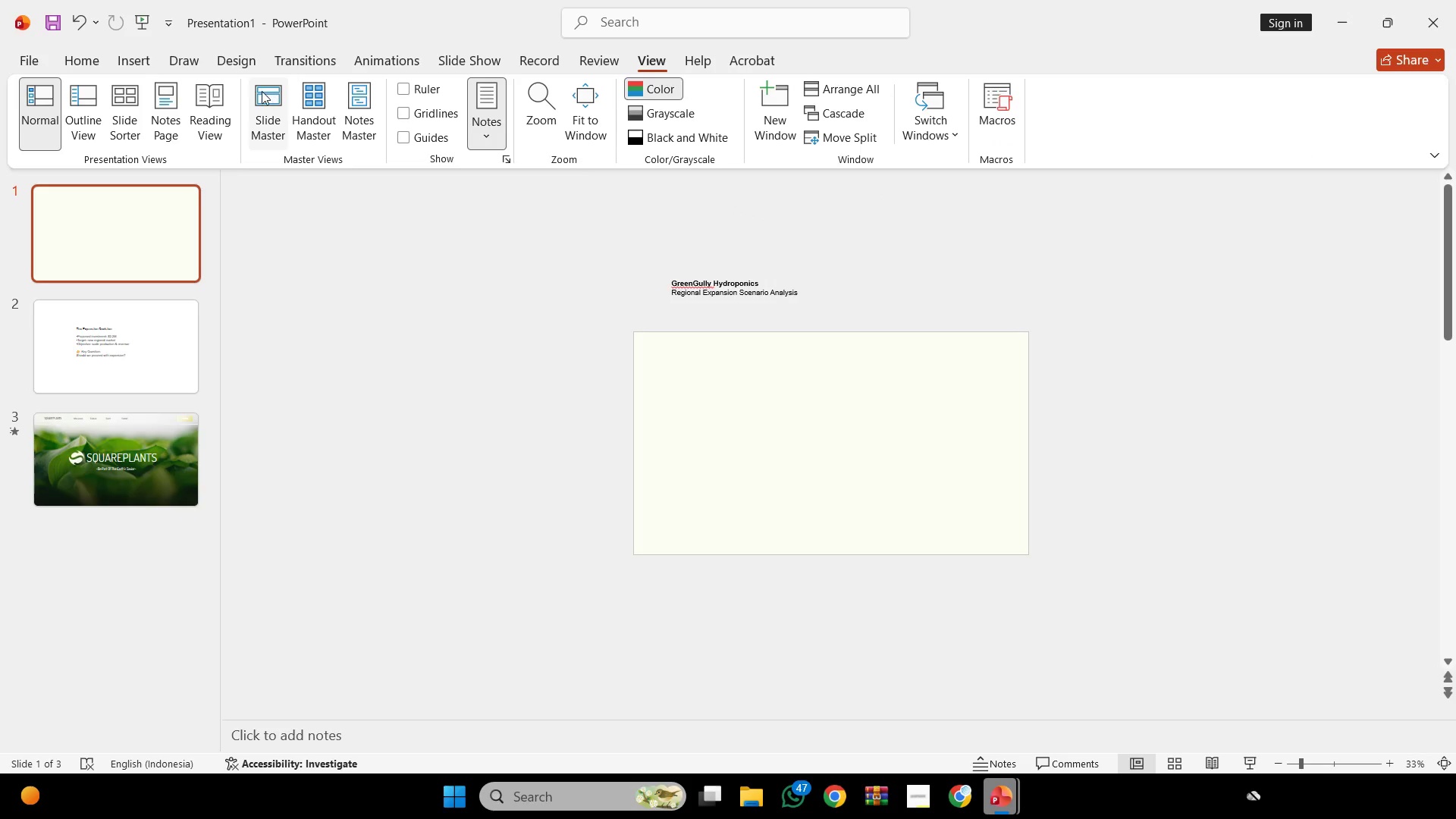 
left_click([262, 91])
 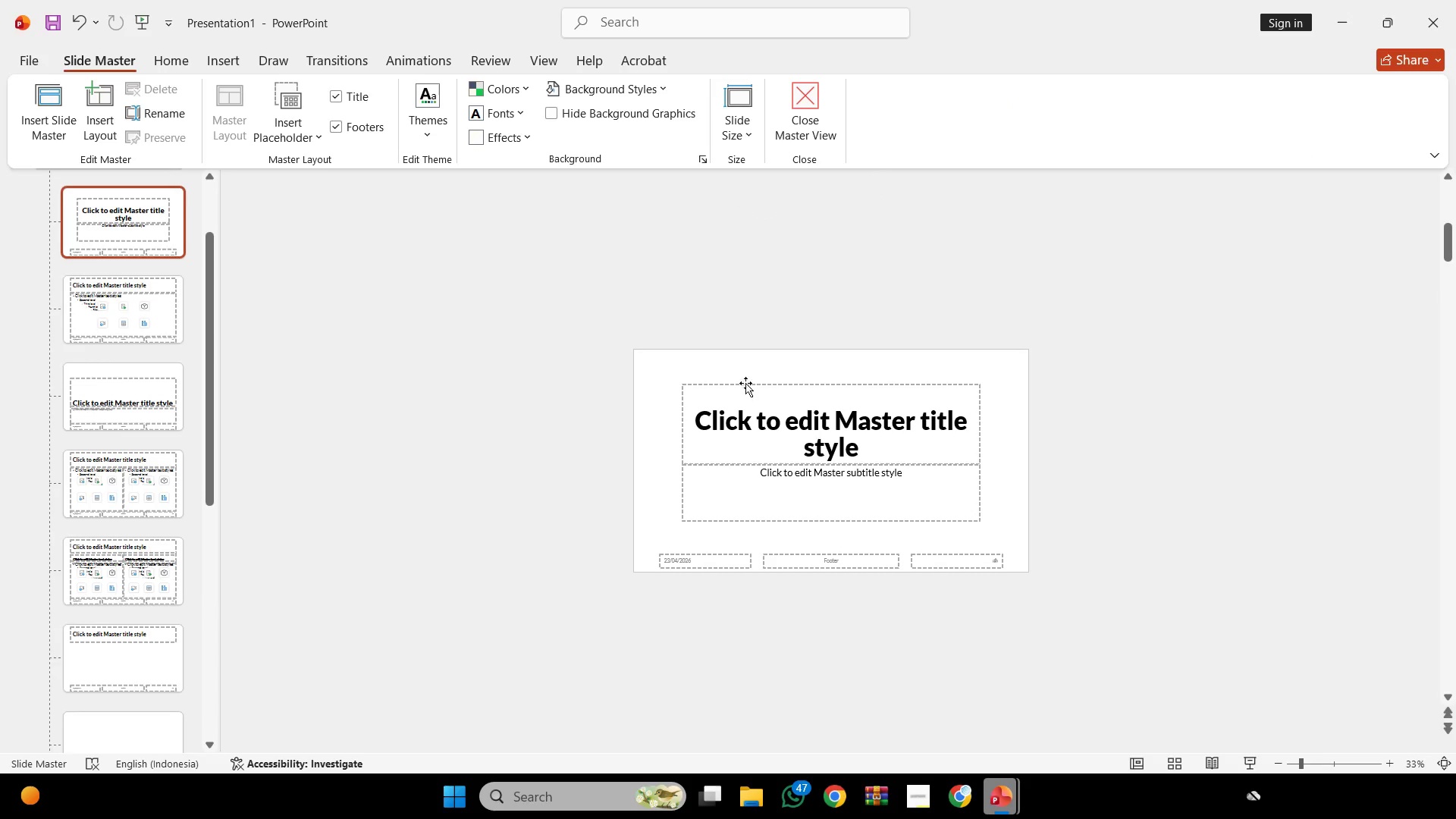 
left_click_drag(start_coordinate=[535, 325], to_coordinate=[1280, 690])
 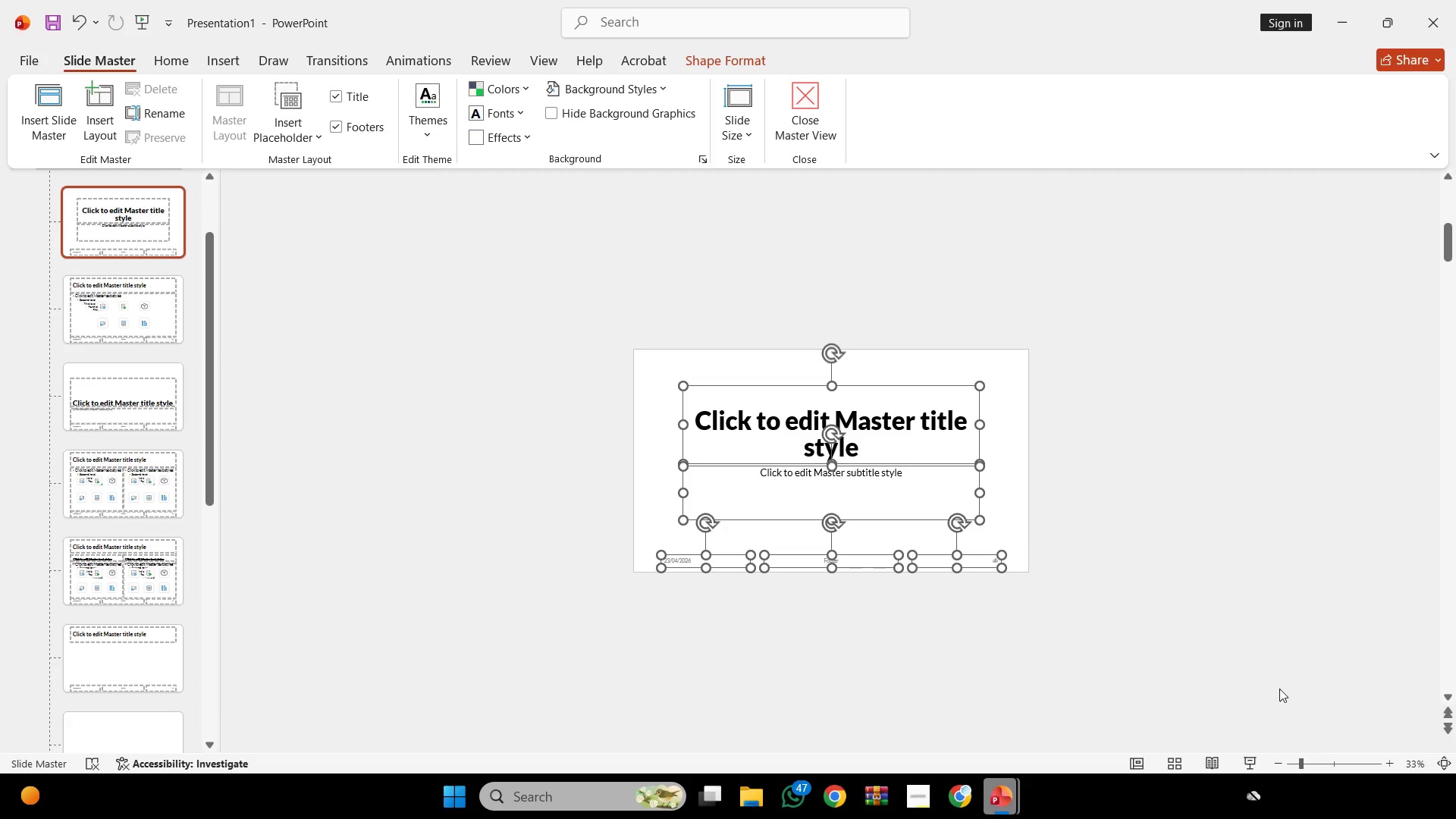 
key(Backspace)
 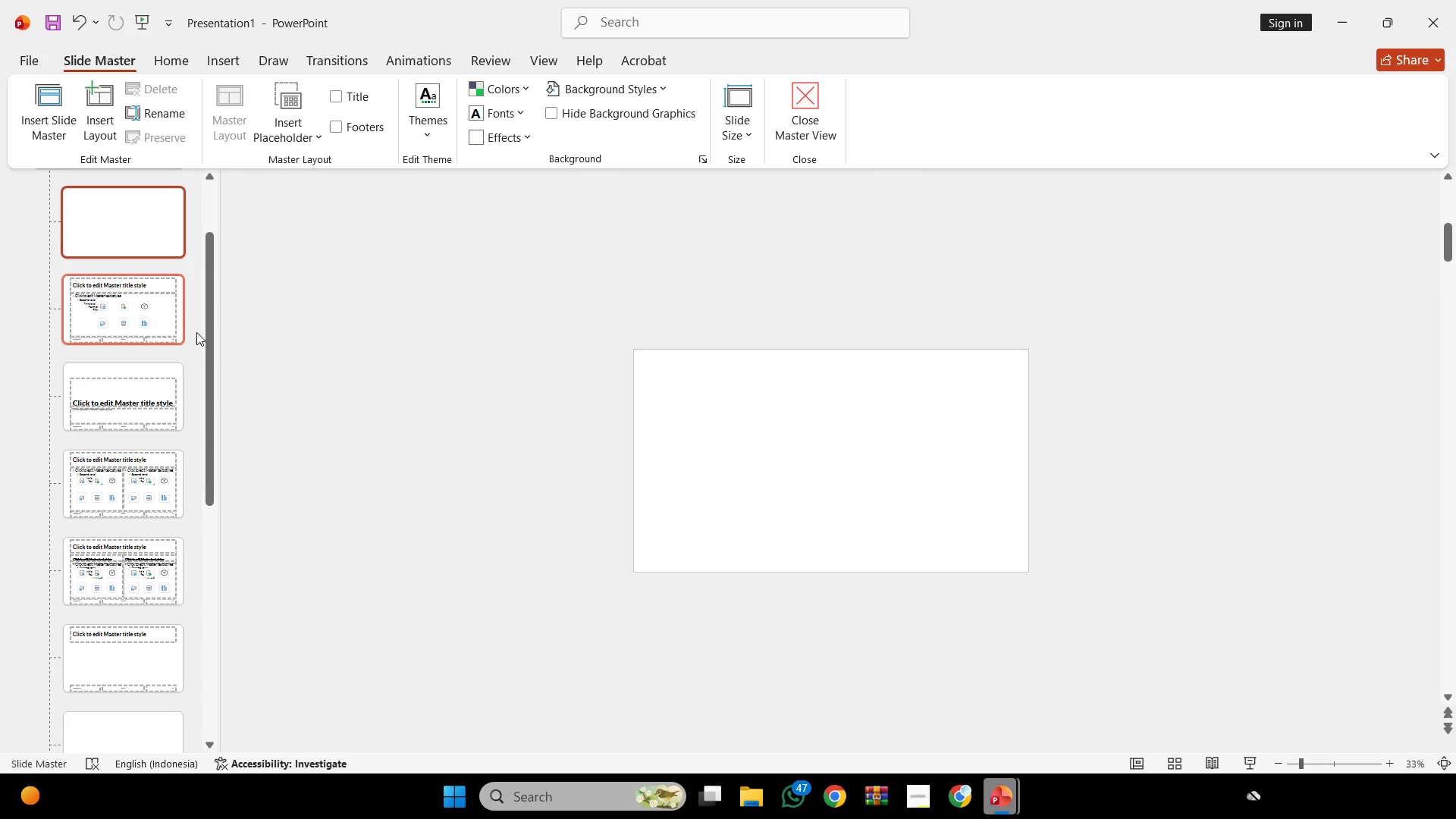 
scroll: coordinate [202, 334], scroll_direction: none, amount: 0.0
 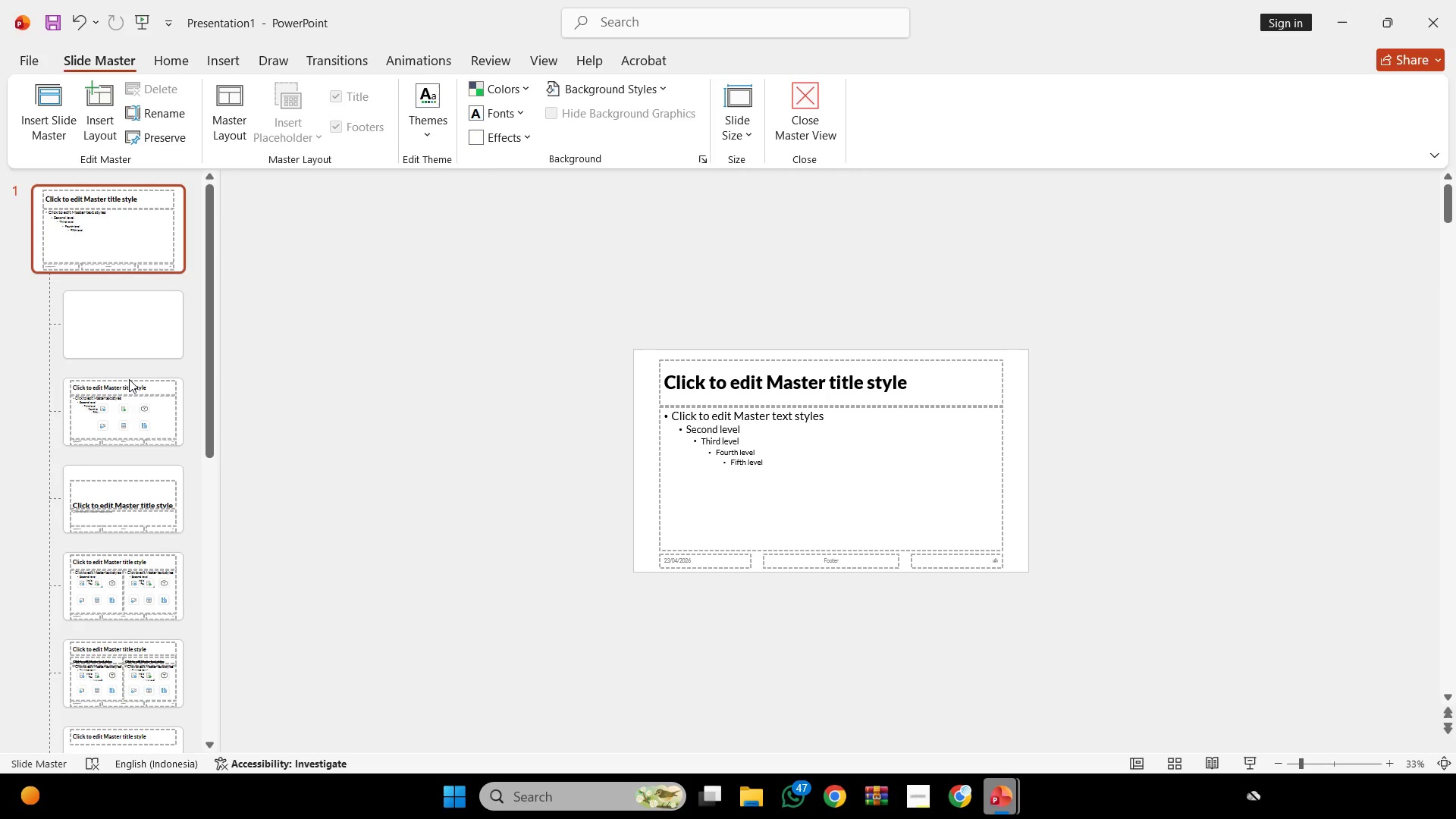 
left_click([133, 415])
 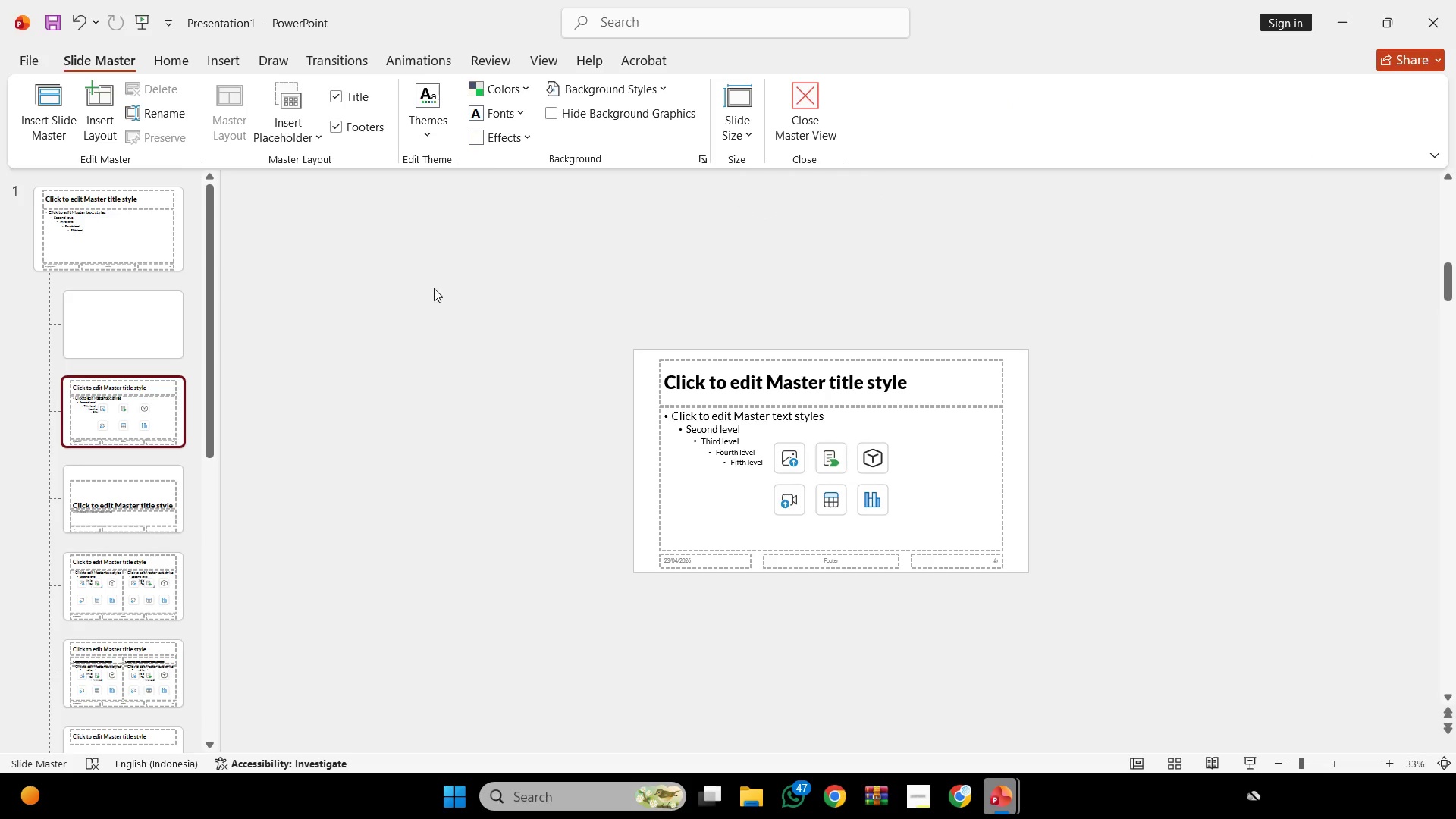 
left_click_drag(start_coordinate=[493, 292], to_coordinate=[1259, 679])
 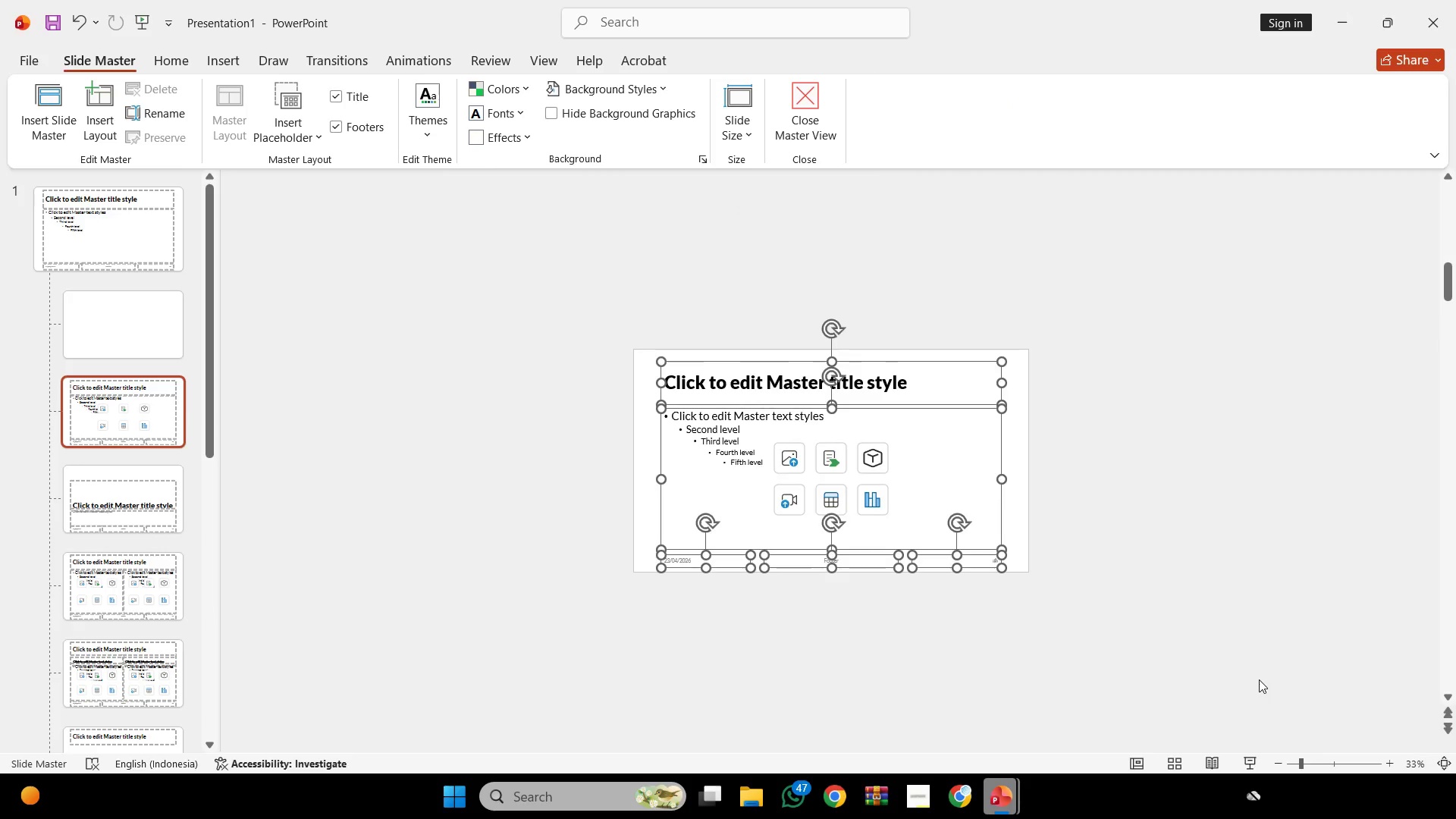 
key(Backspace)
 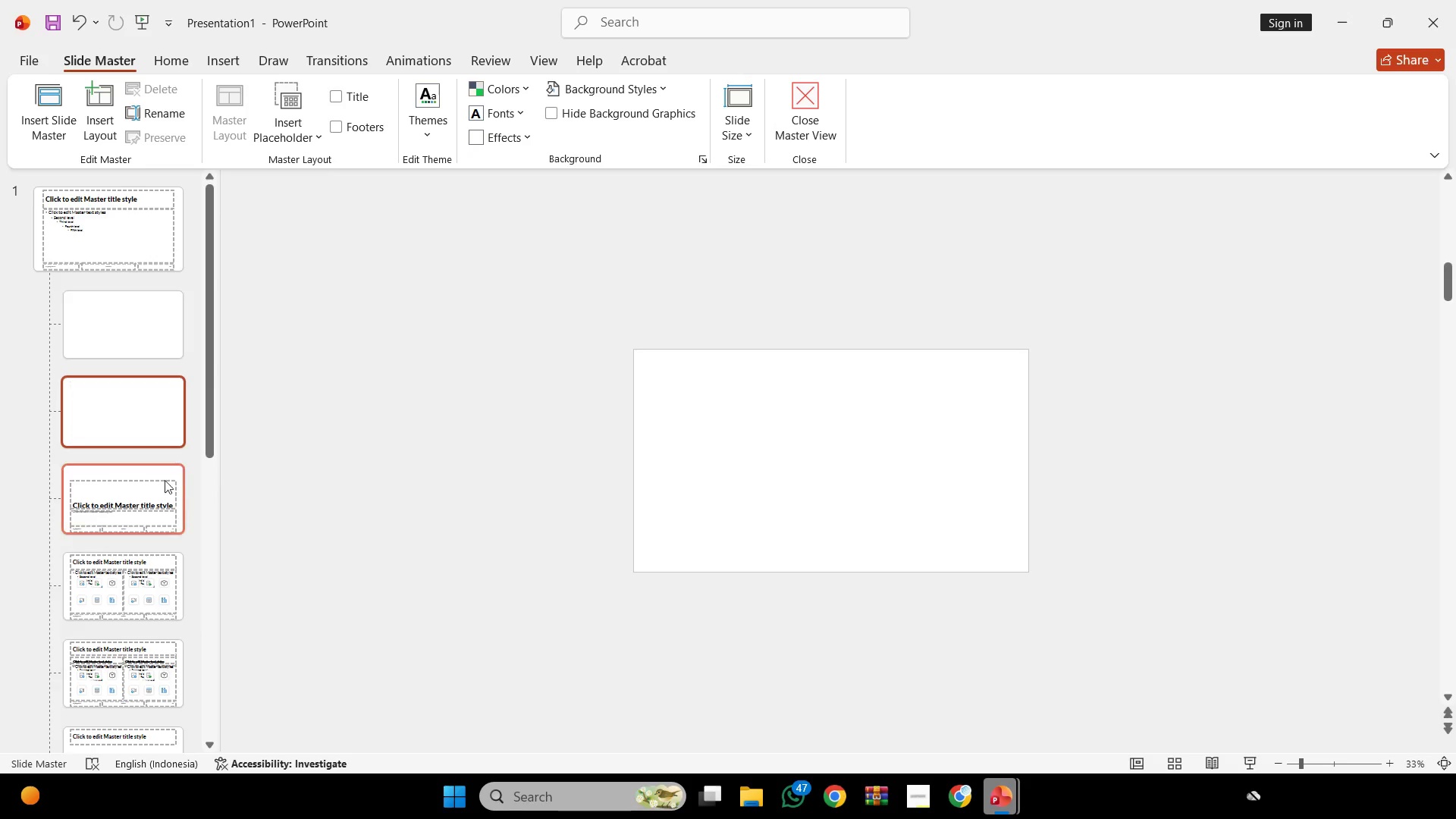 
left_click([115, 497])
 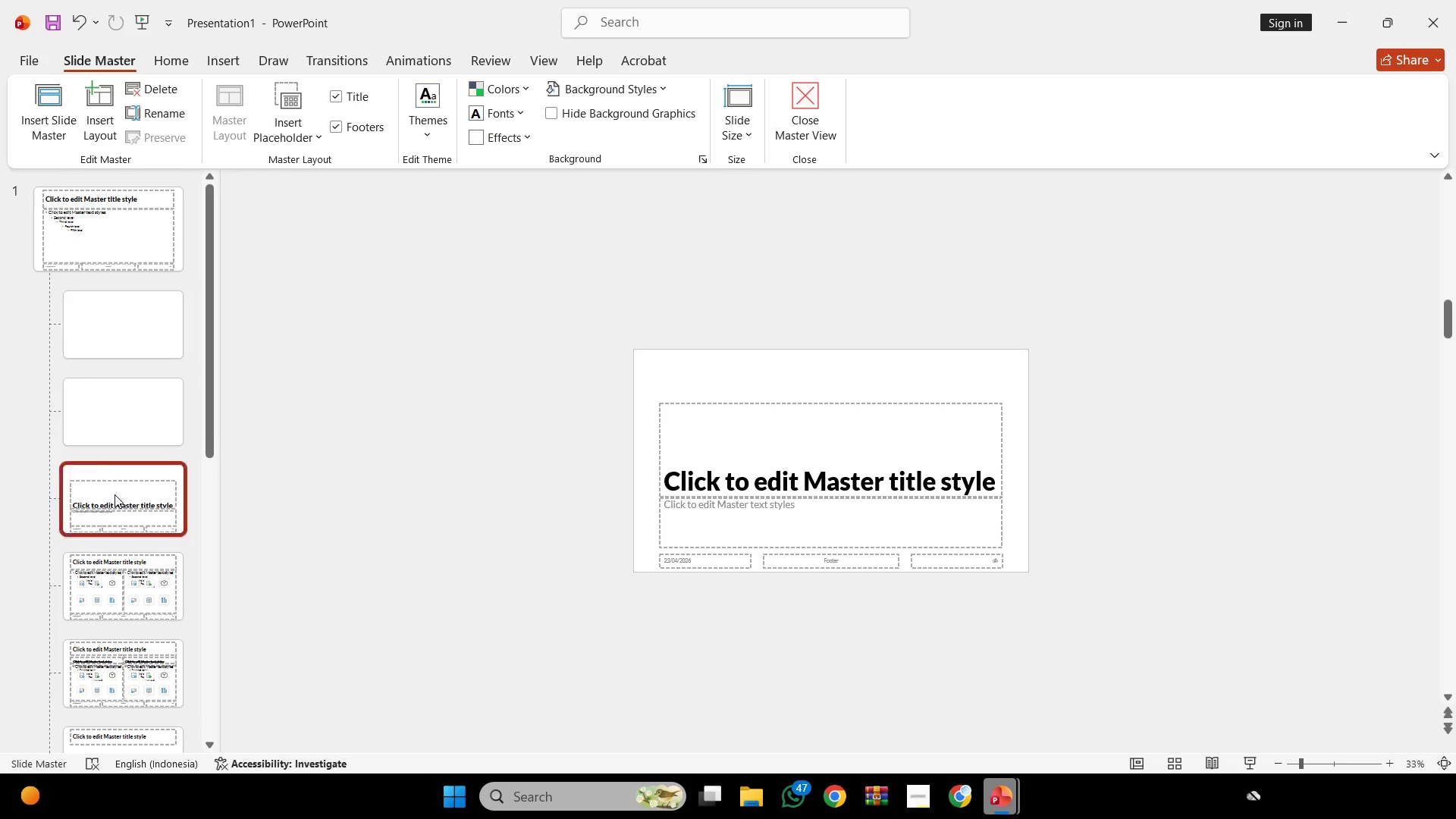 
hold_key(key=ShiftLeft, duration=0.81)
left_click([102, 667])
 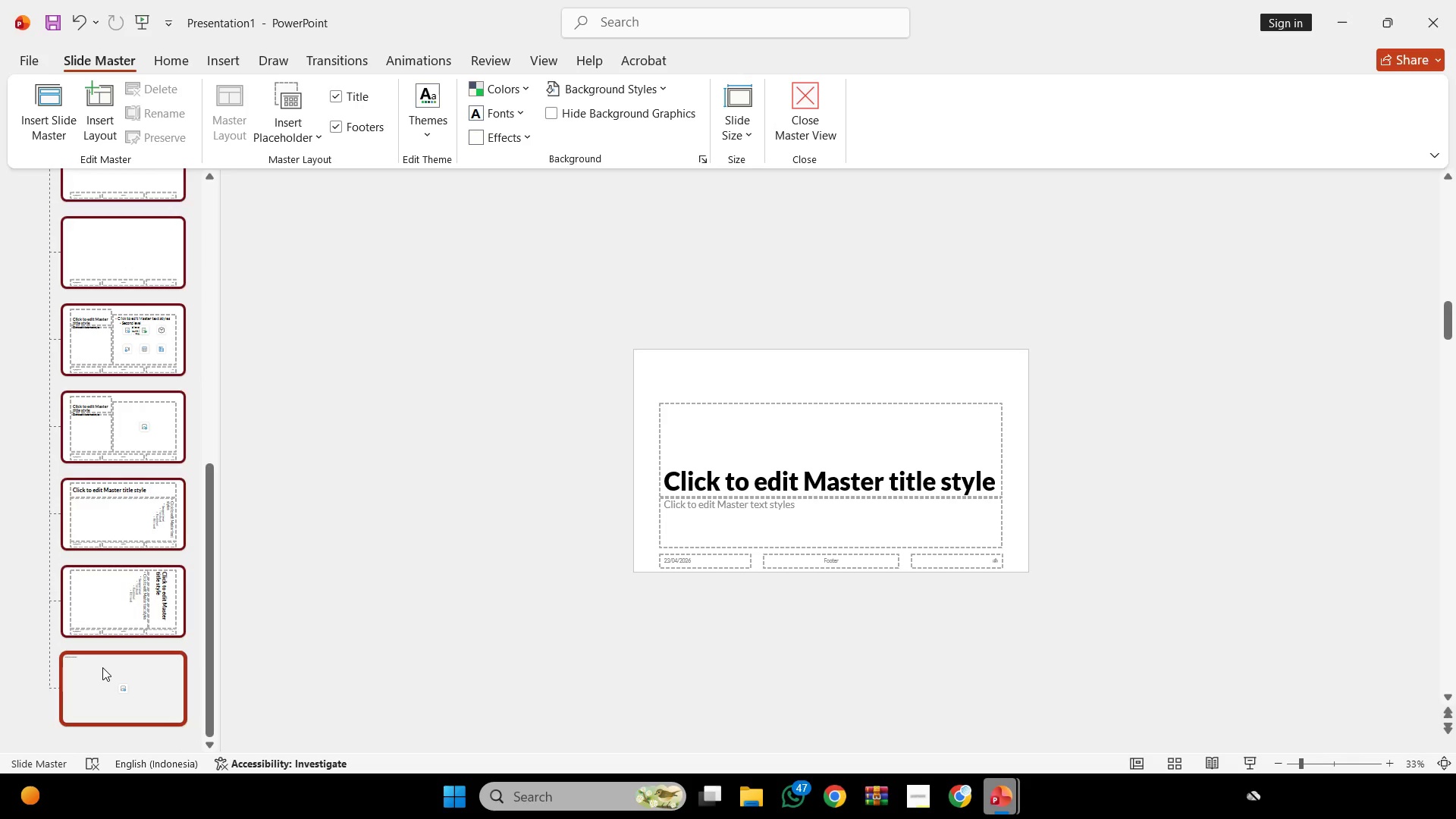 
scroll: coordinate [102, 652], scroll_direction: down, amount: 87.0
 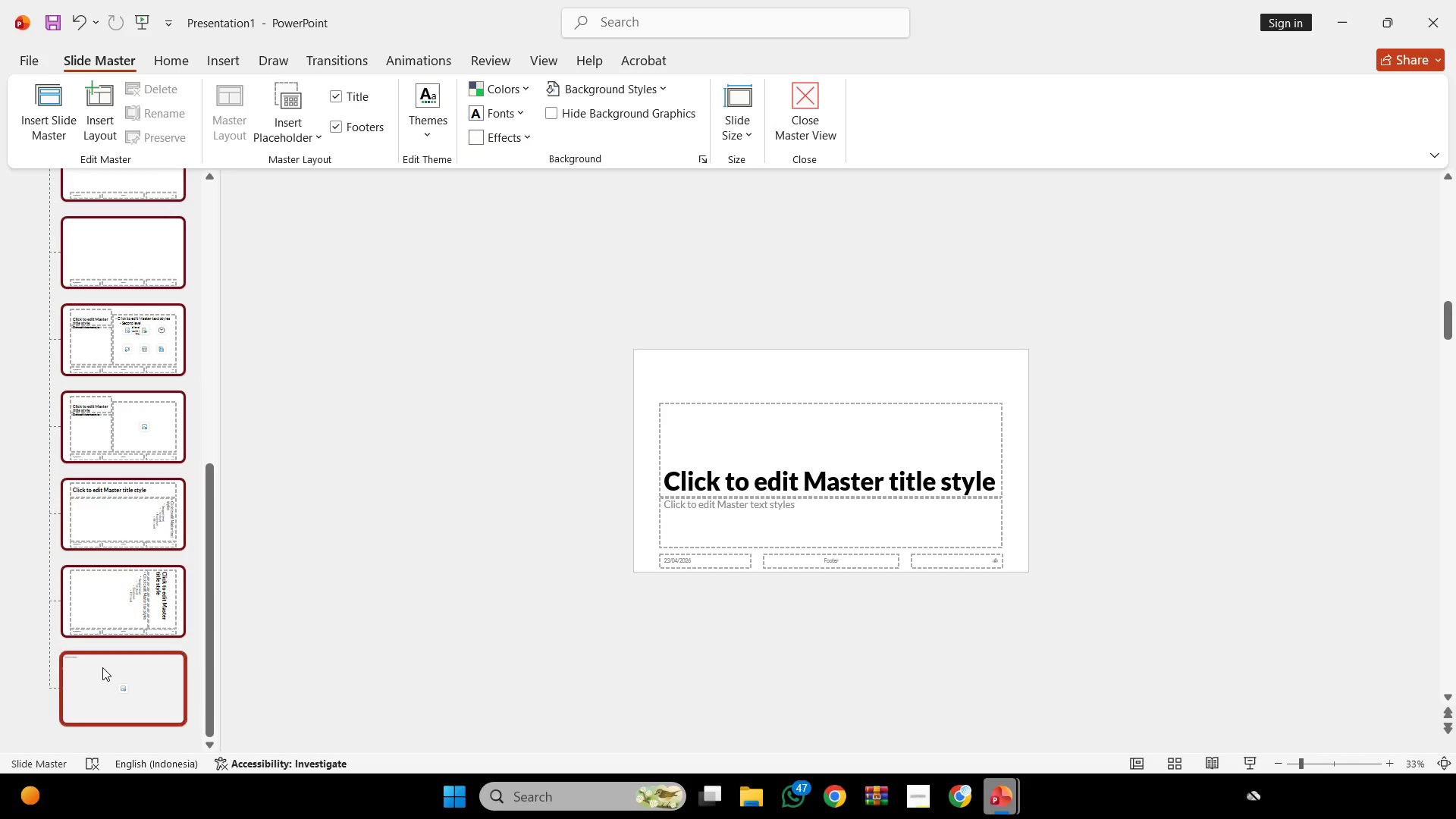 
key(Backspace)
 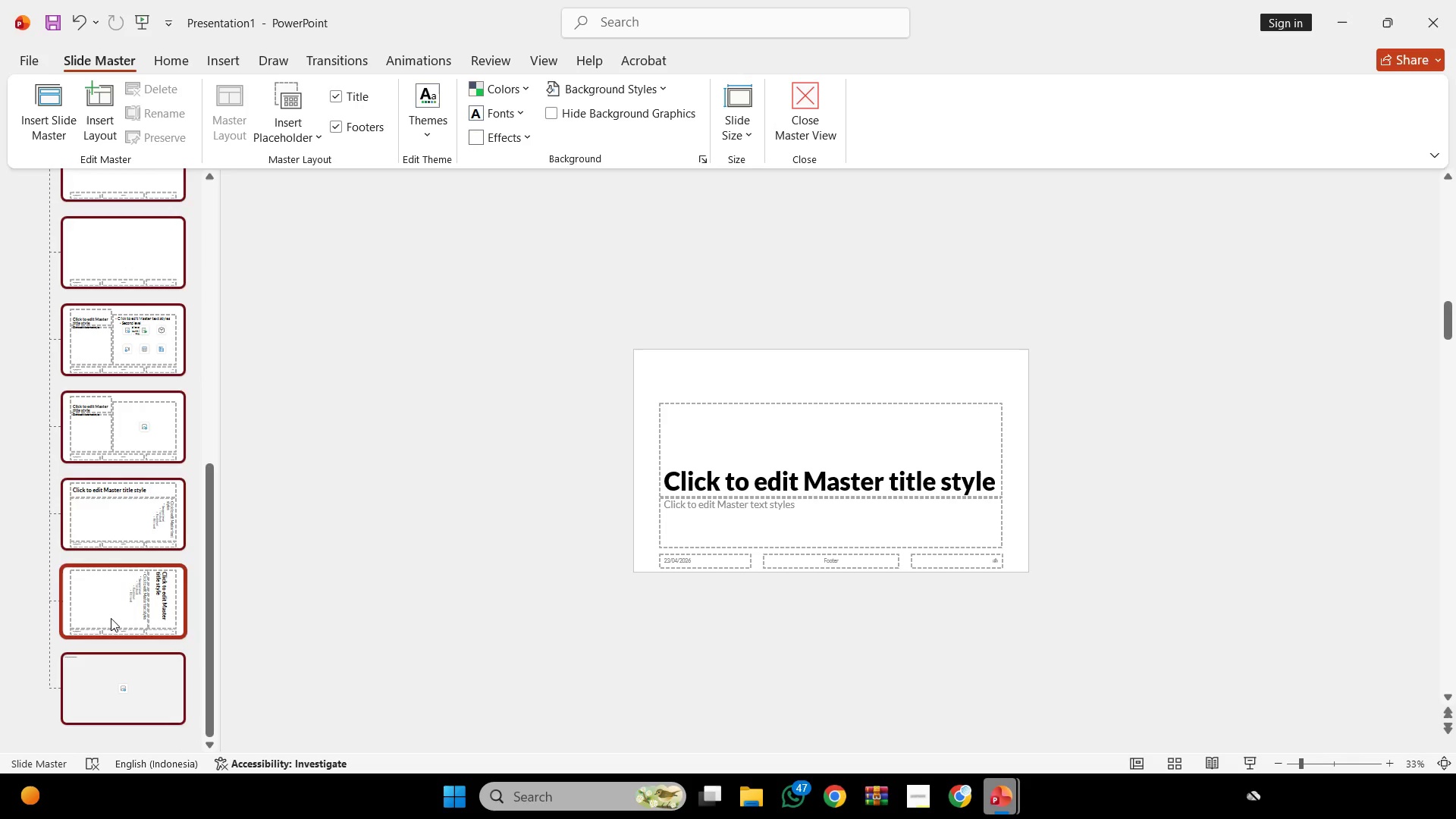 
hold_key(key=ShiftLeft, duration=0.36)
left_click([121, 599])
 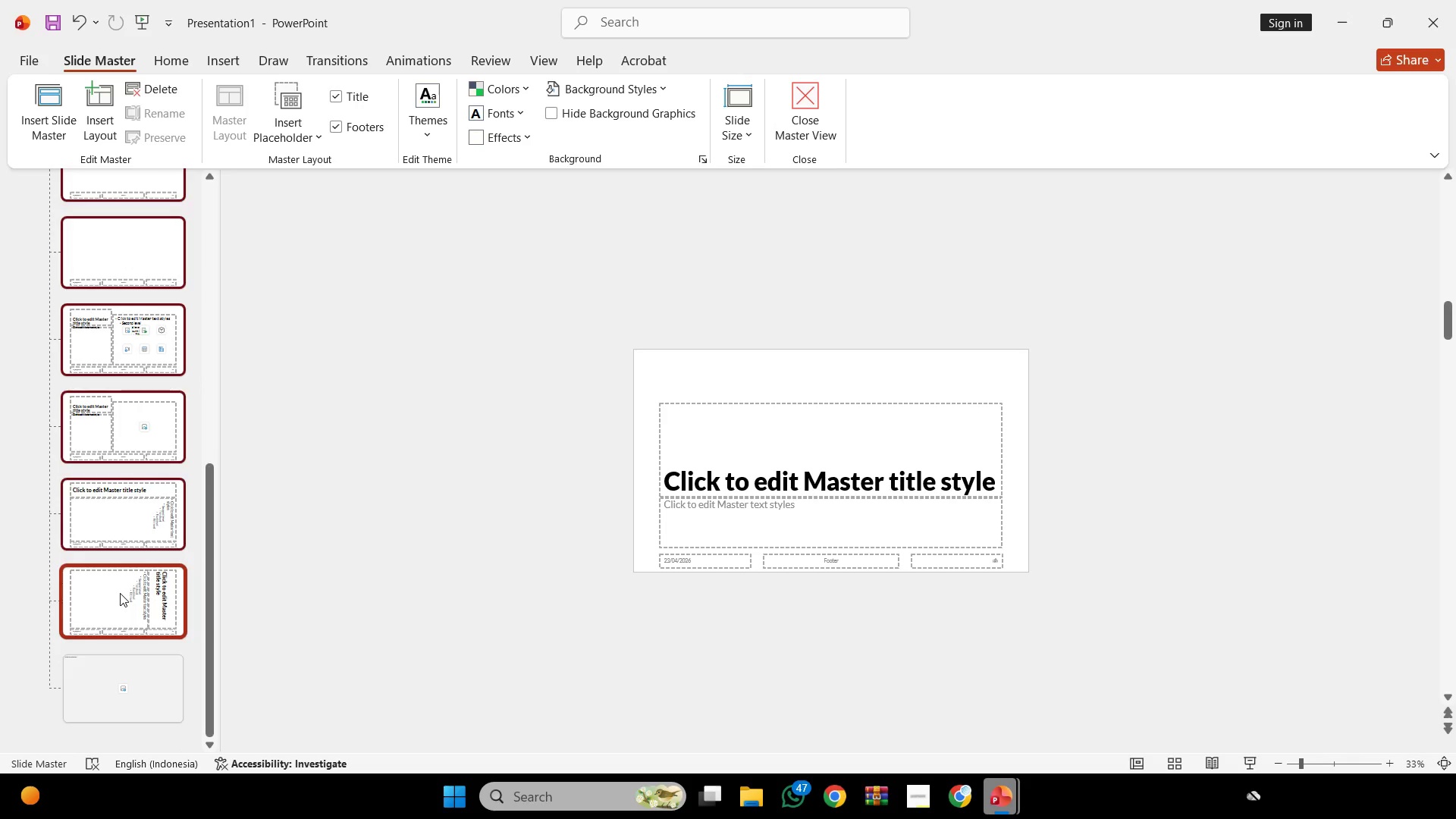 
key(Backspace)
 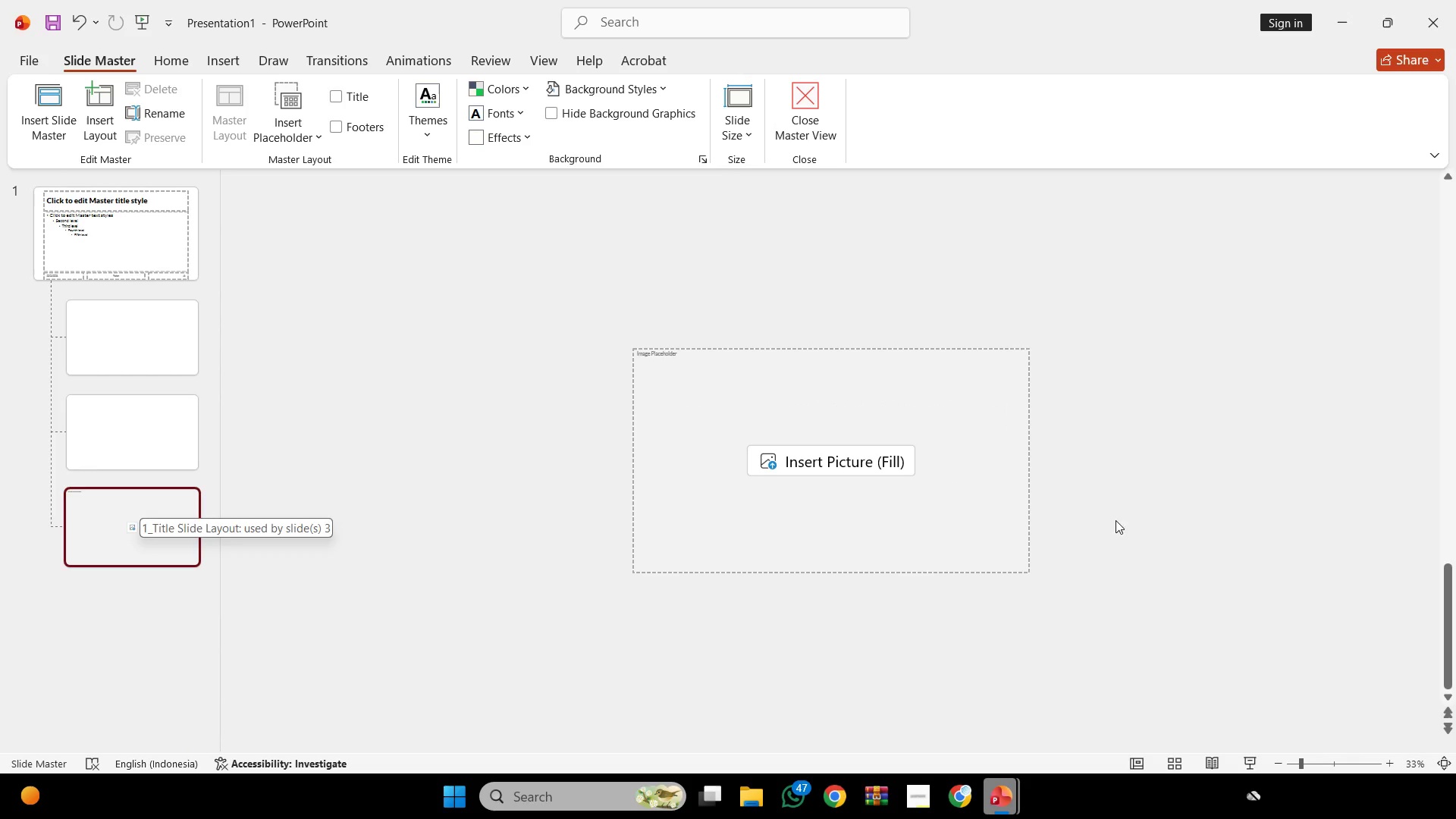 
left_click([810, 399])
 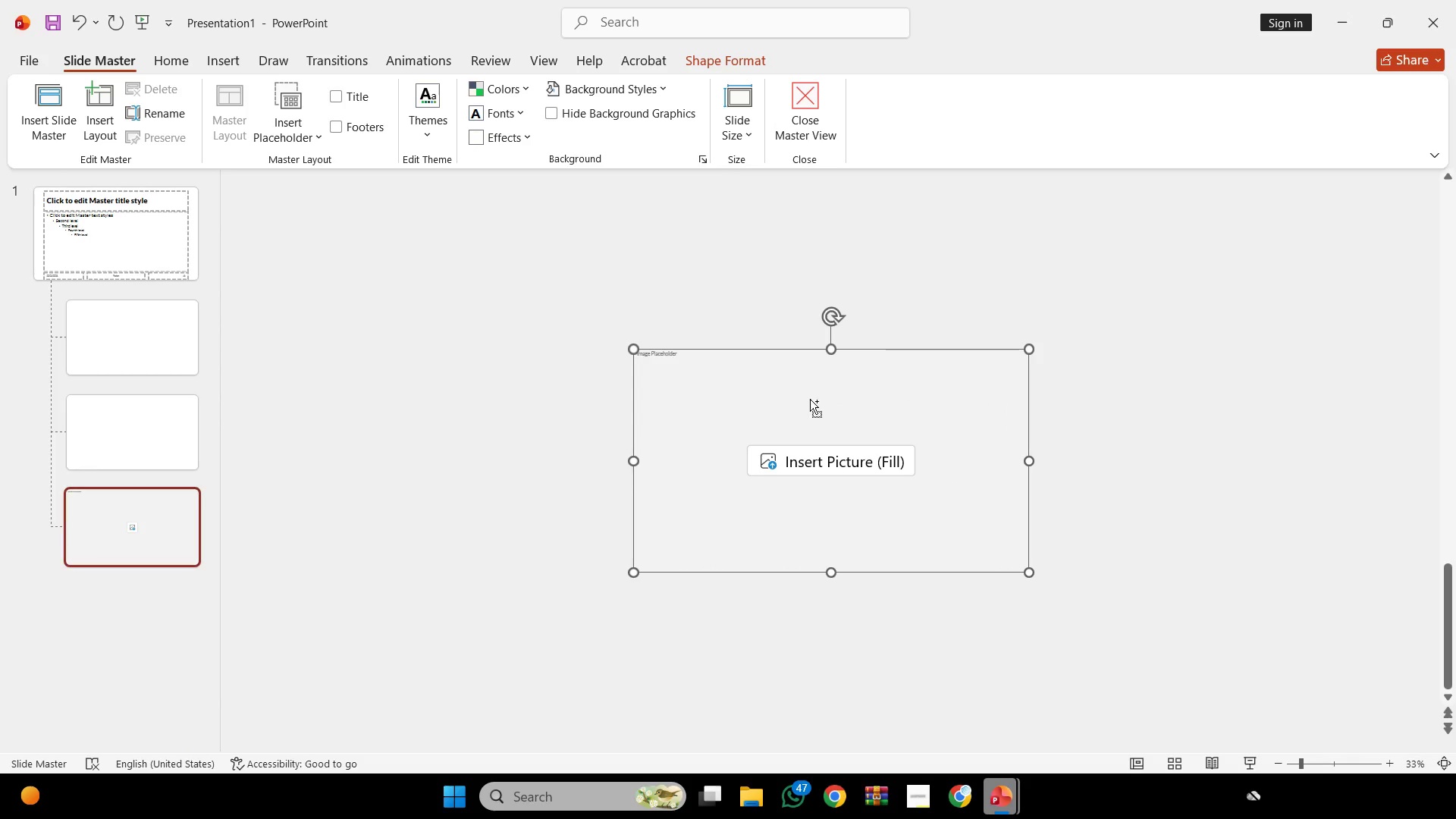 
key(Control+C)
 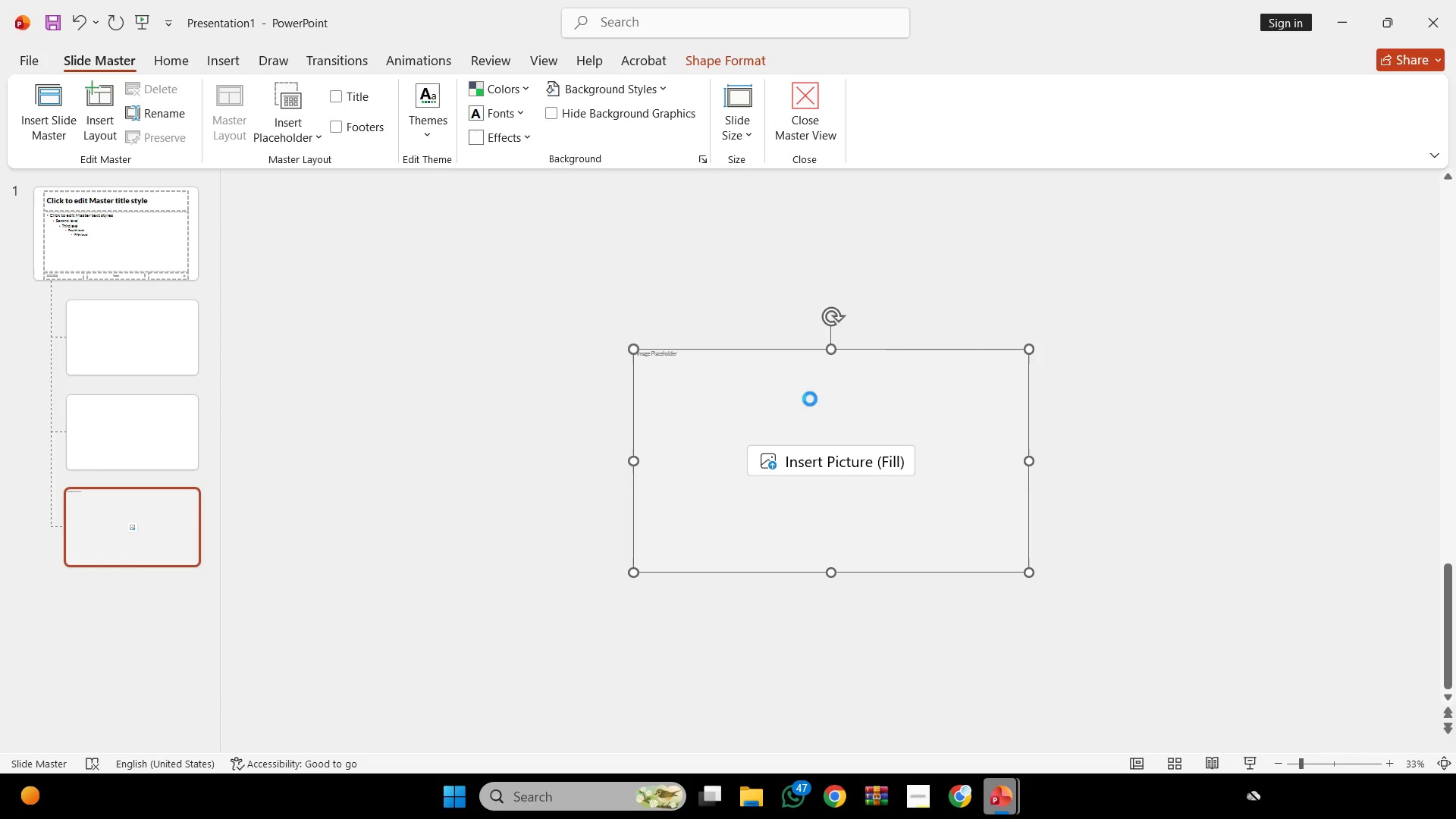 
key(Control+C)
 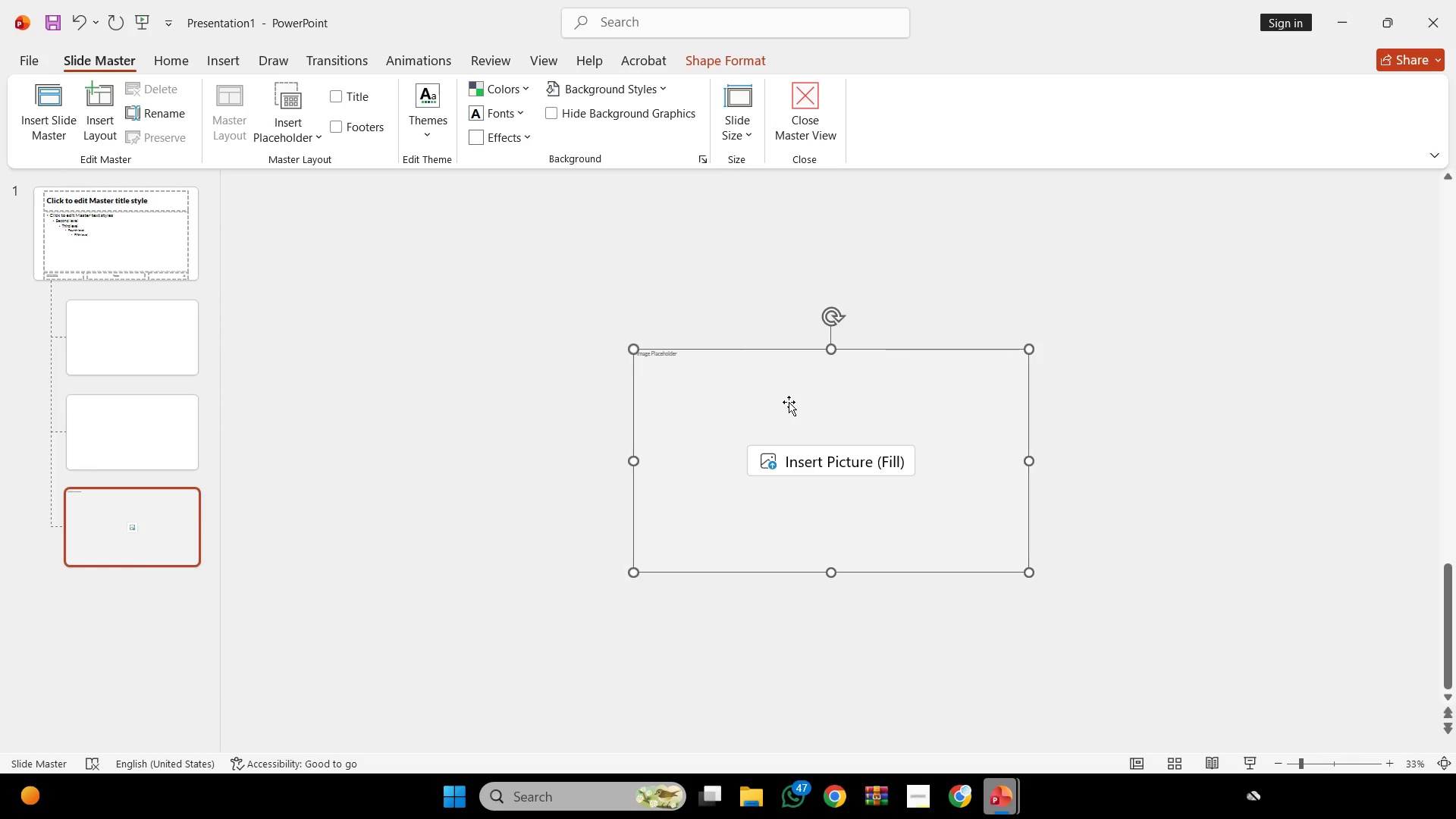 
key(Backspace)
 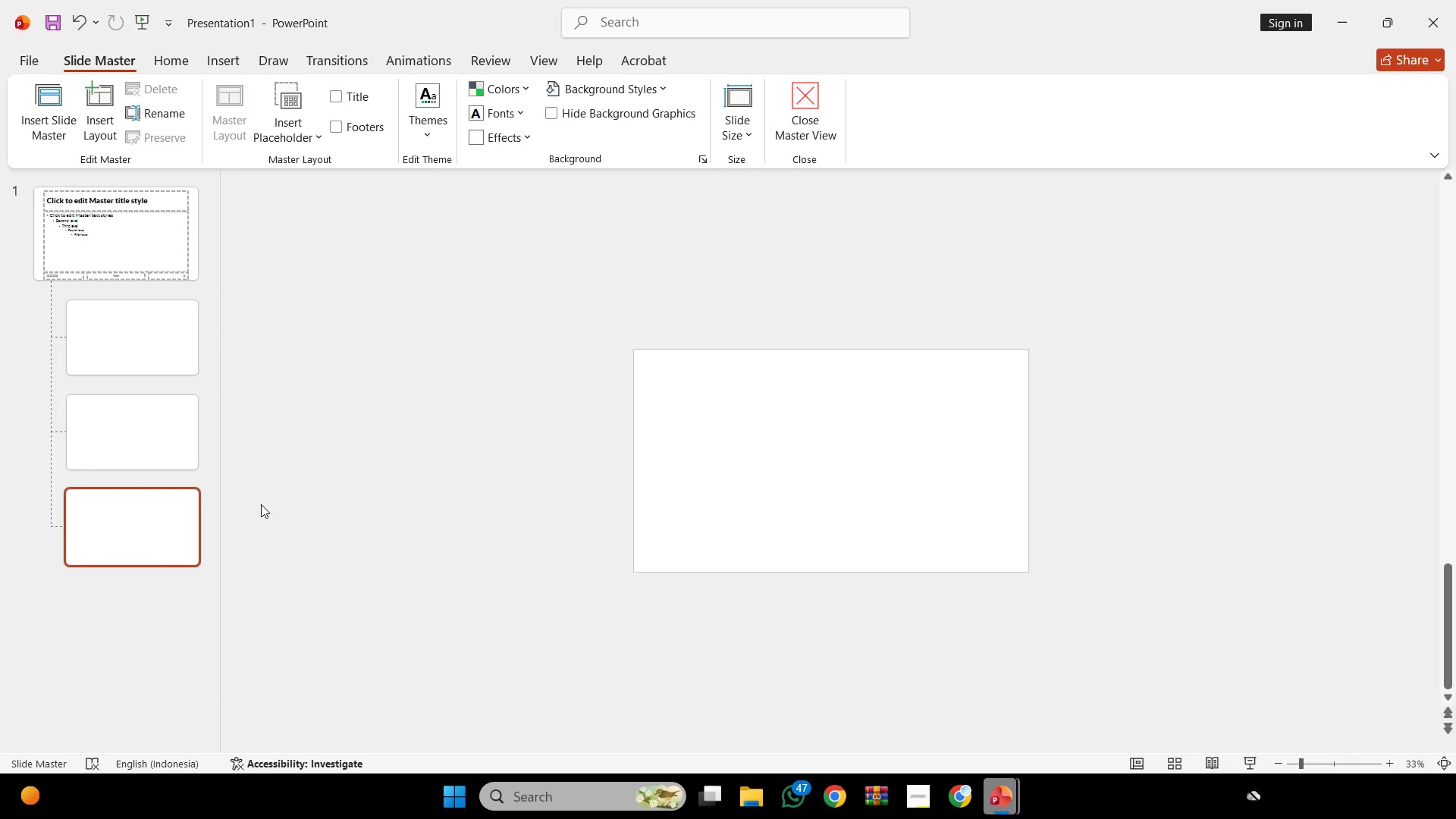 
left_click([140, 517])
 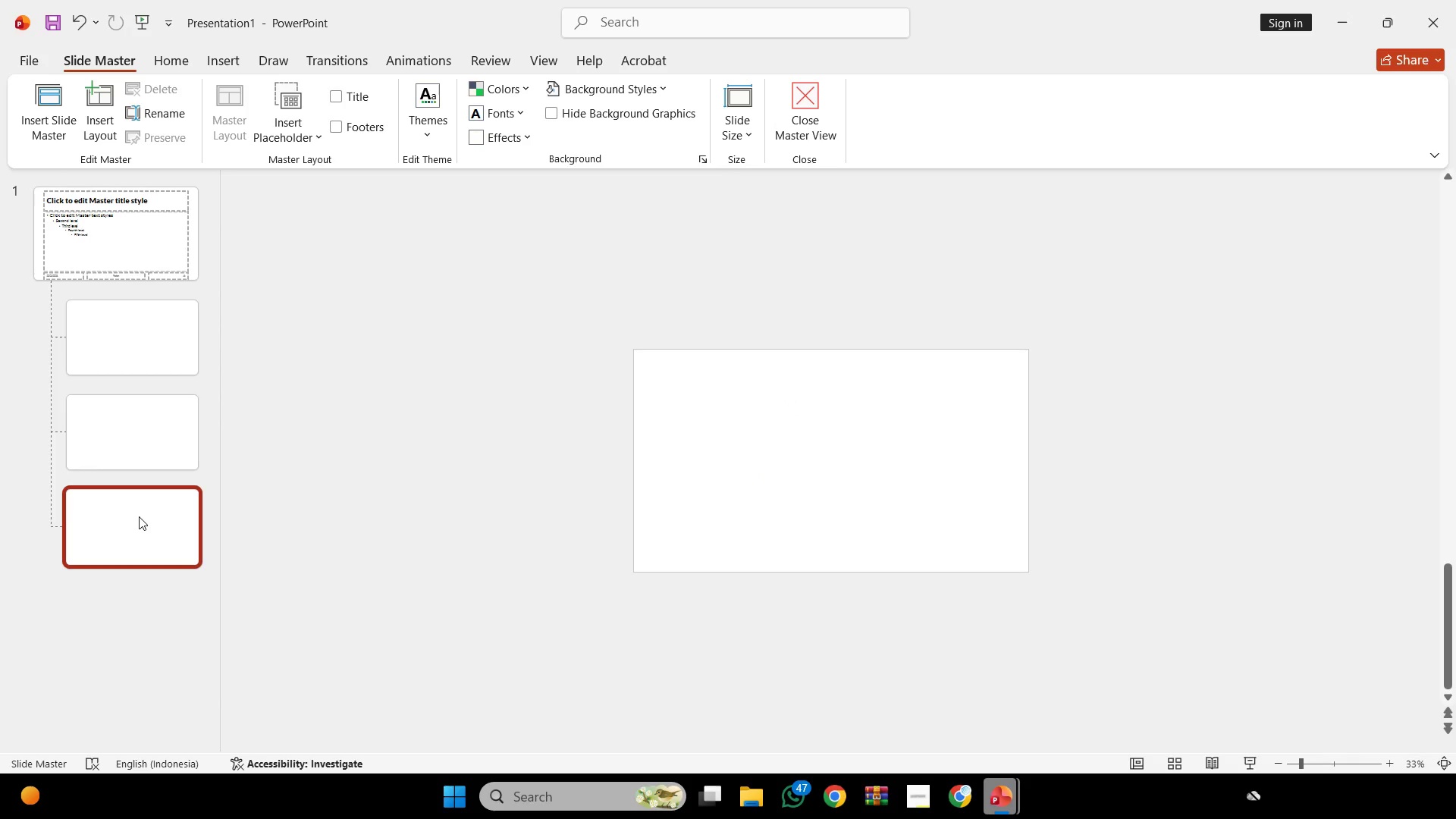 
key(Backspace)
 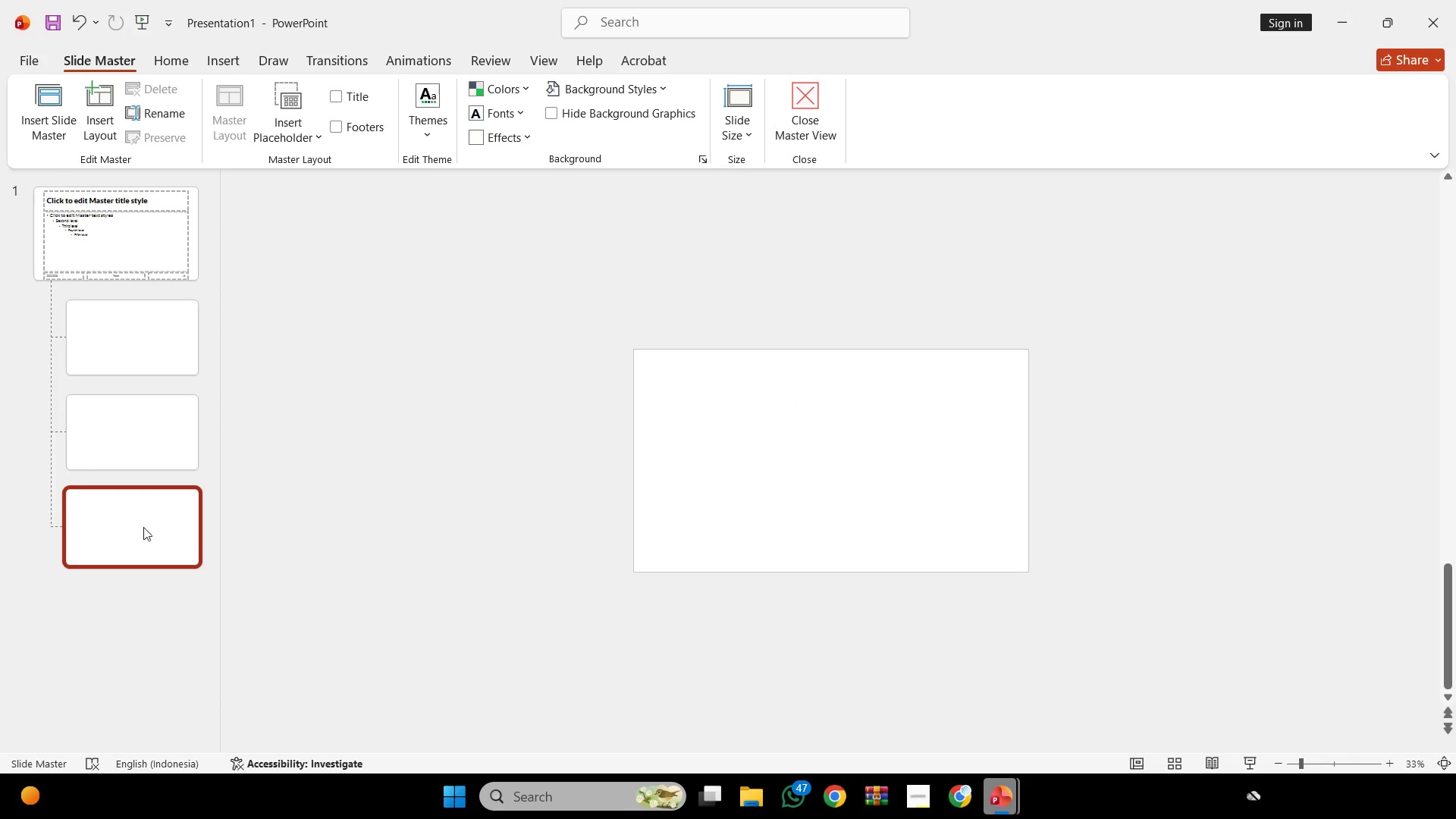 
left_click([143, 524])
 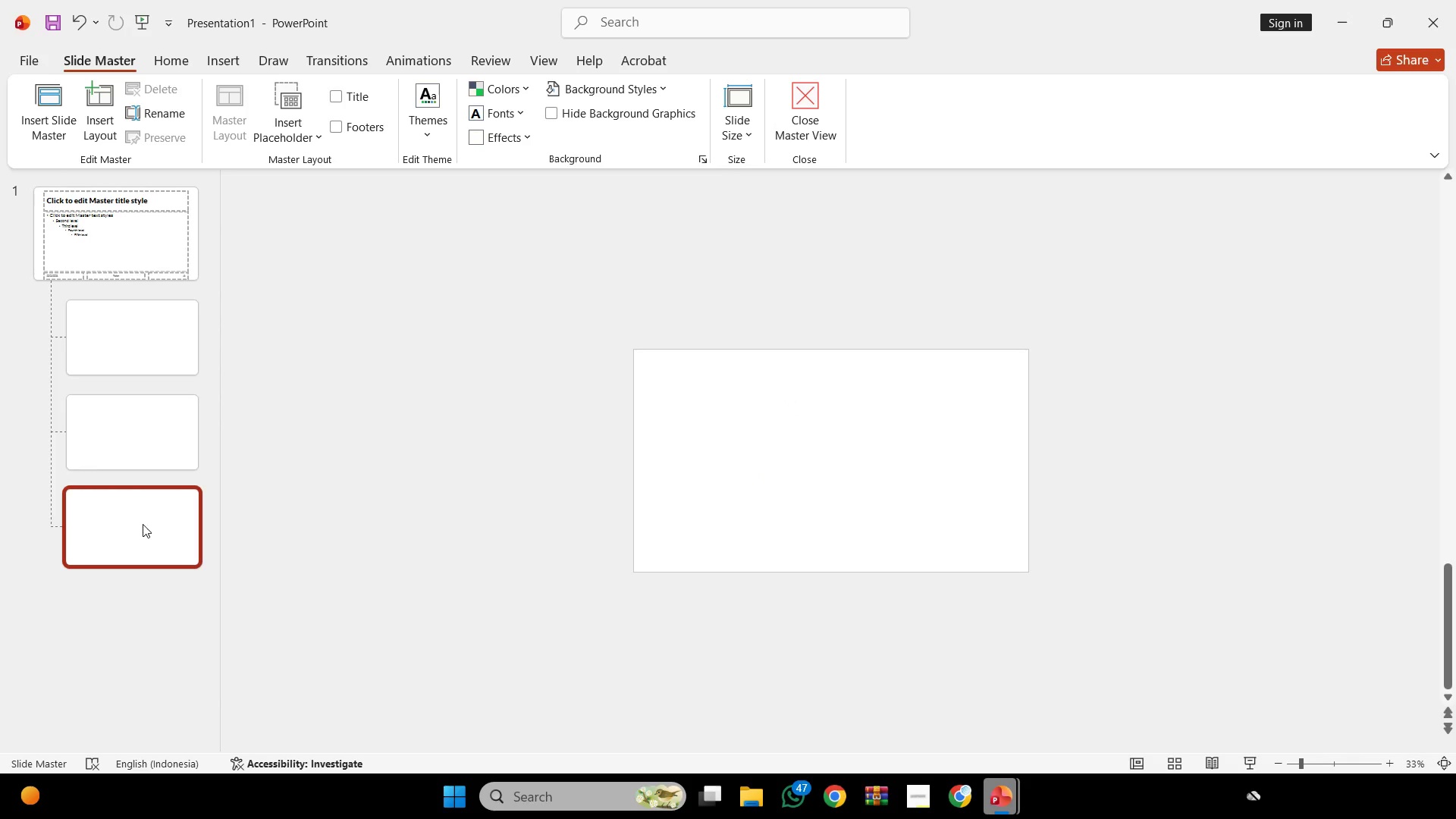 
key(Delete)
 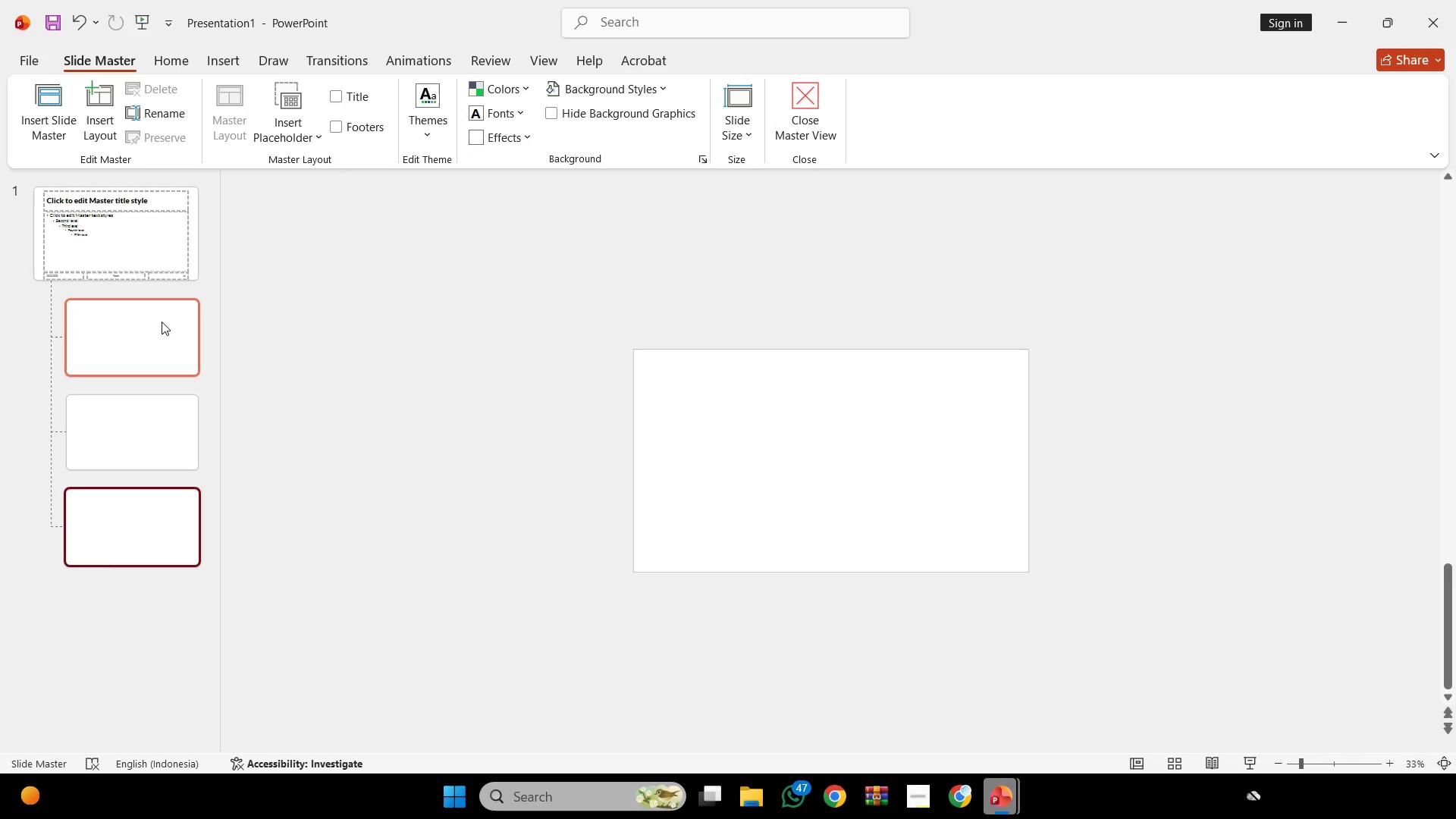 
left_click([152, 309])
 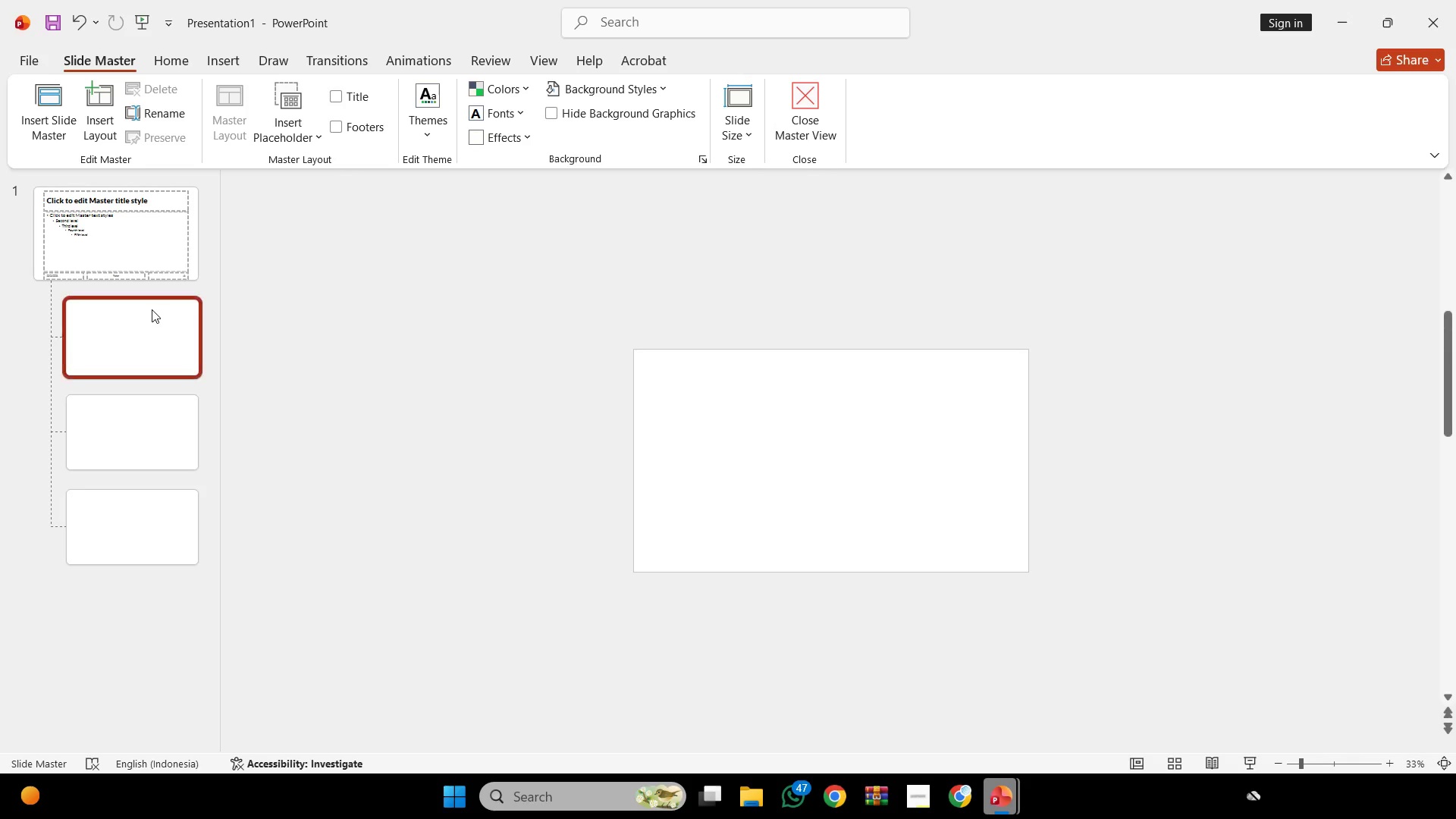 
key(Control+V)
 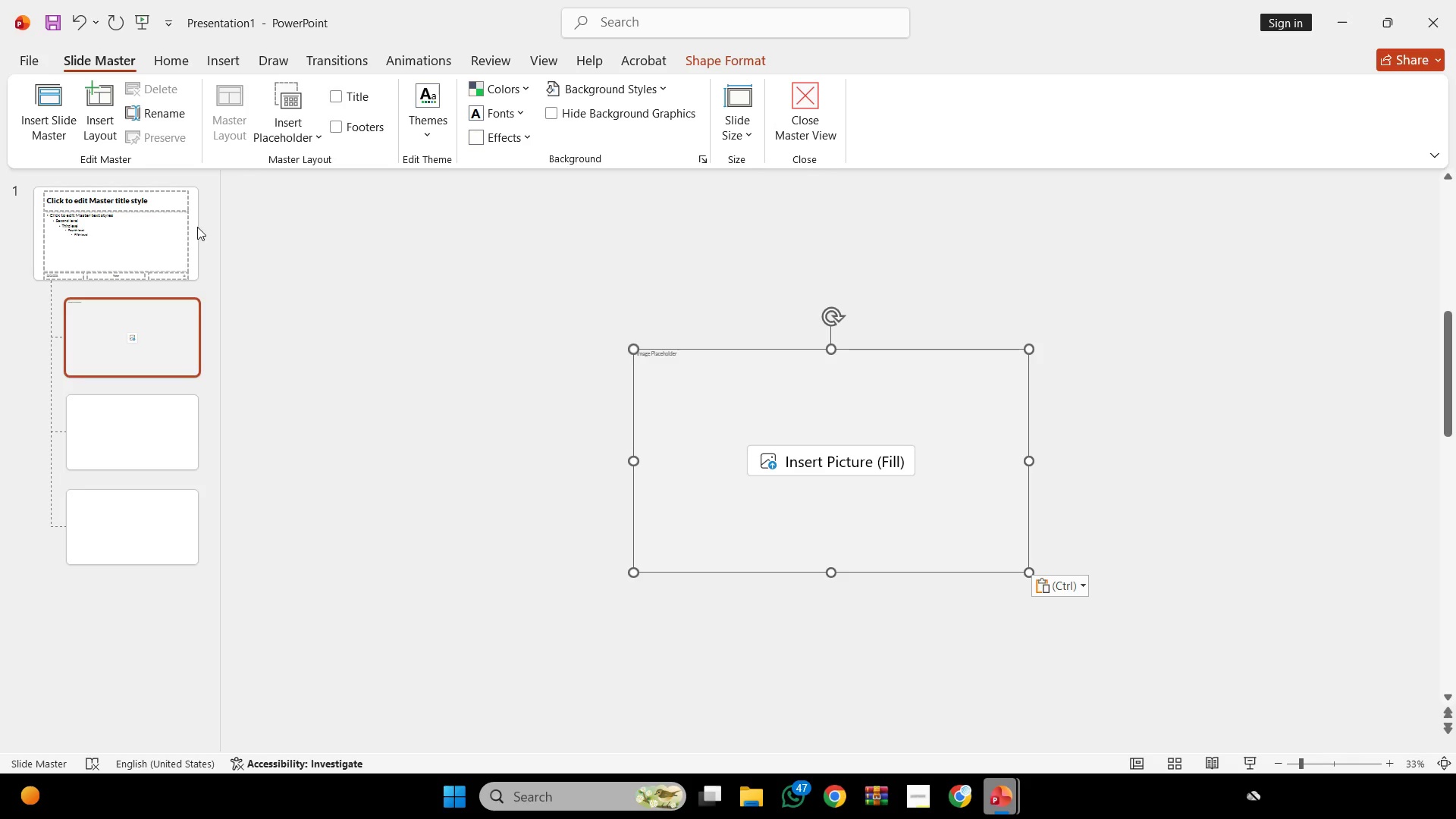 
left_click([190, 228])
 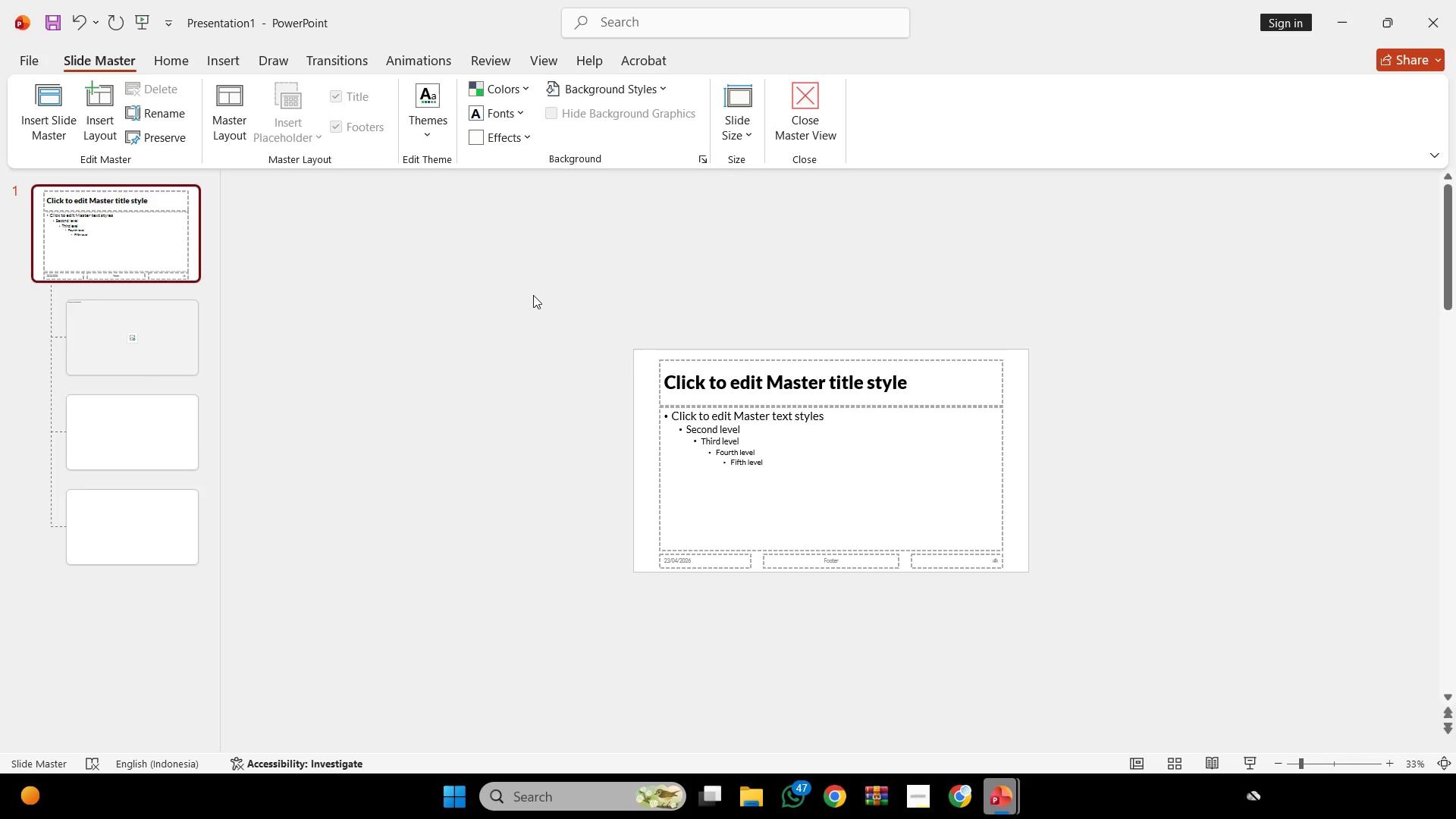 
left_click_drag(start_coordinate=[545, 303], to_coordinate=[1394, 745])
 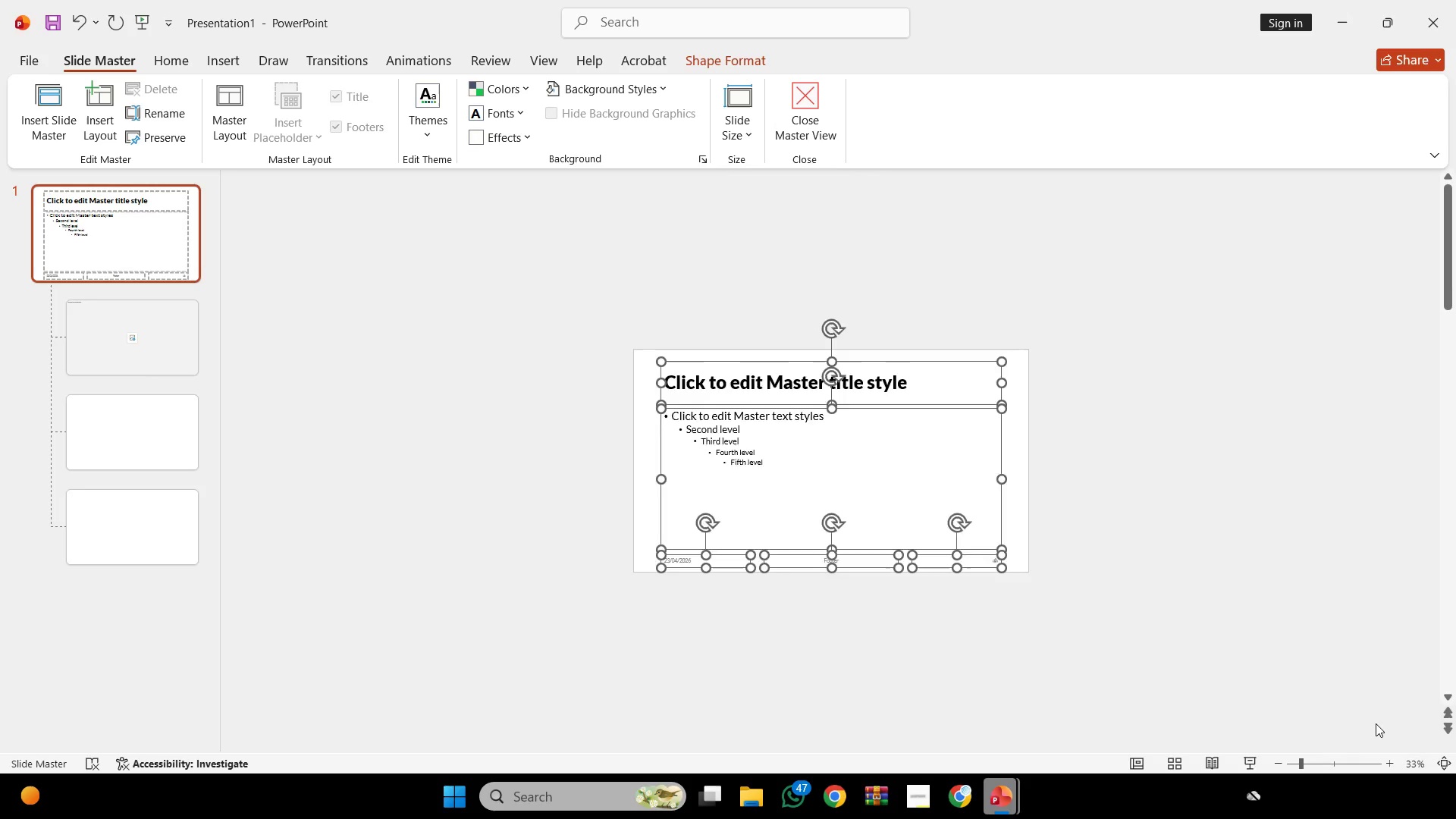 
key(Backspace)
 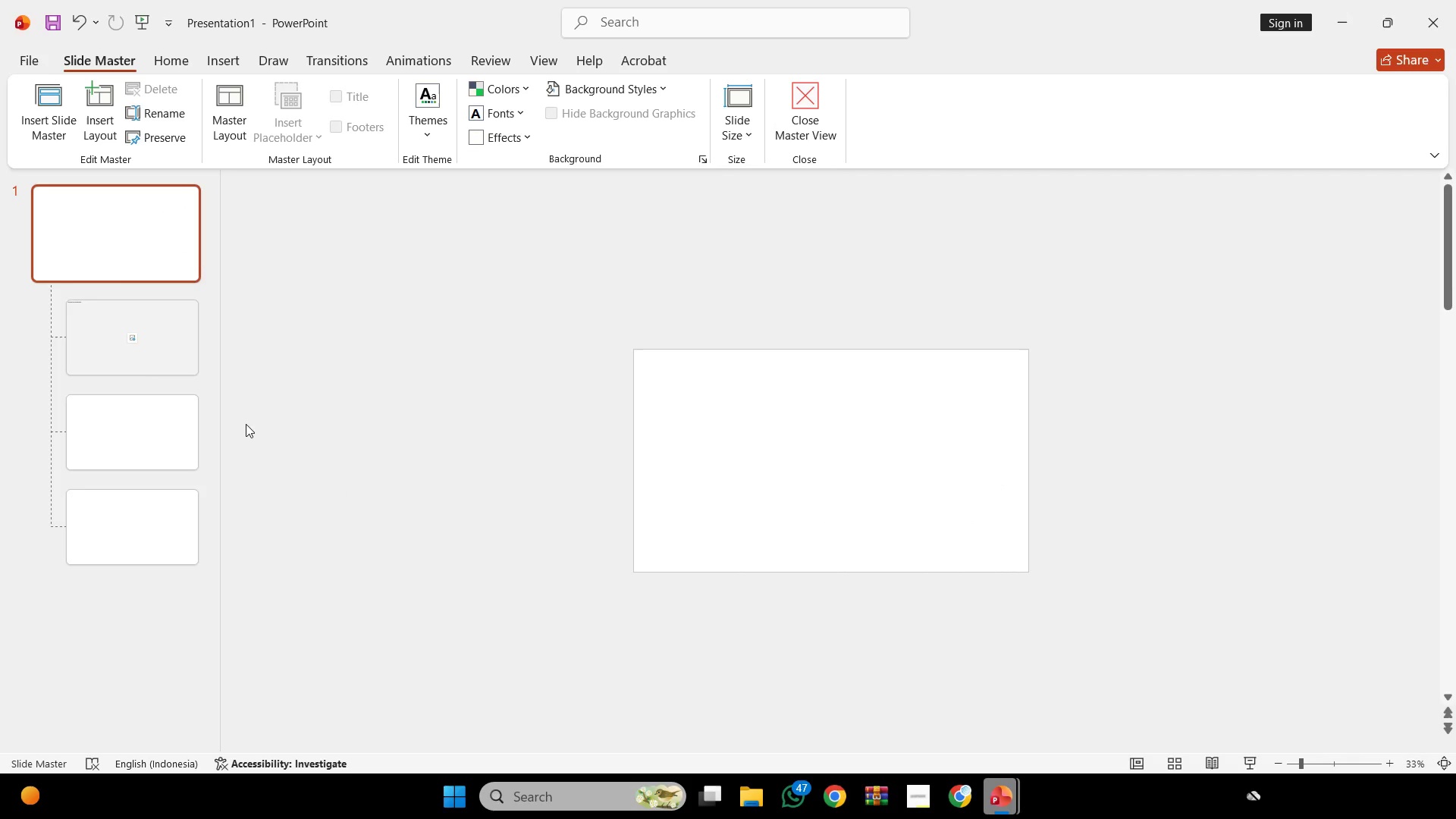 
wait(24.33)
 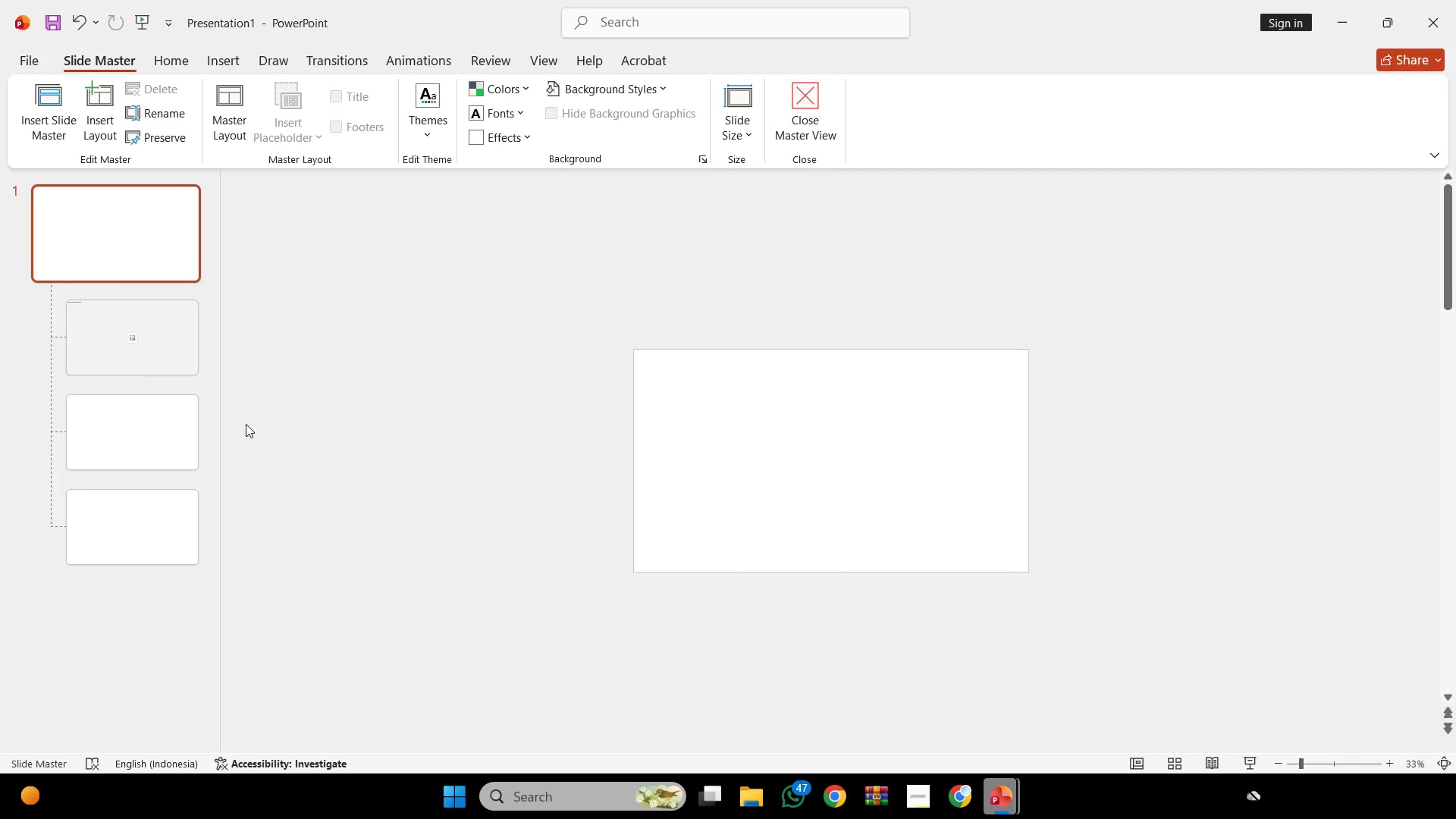 
left_click([836, 93])
 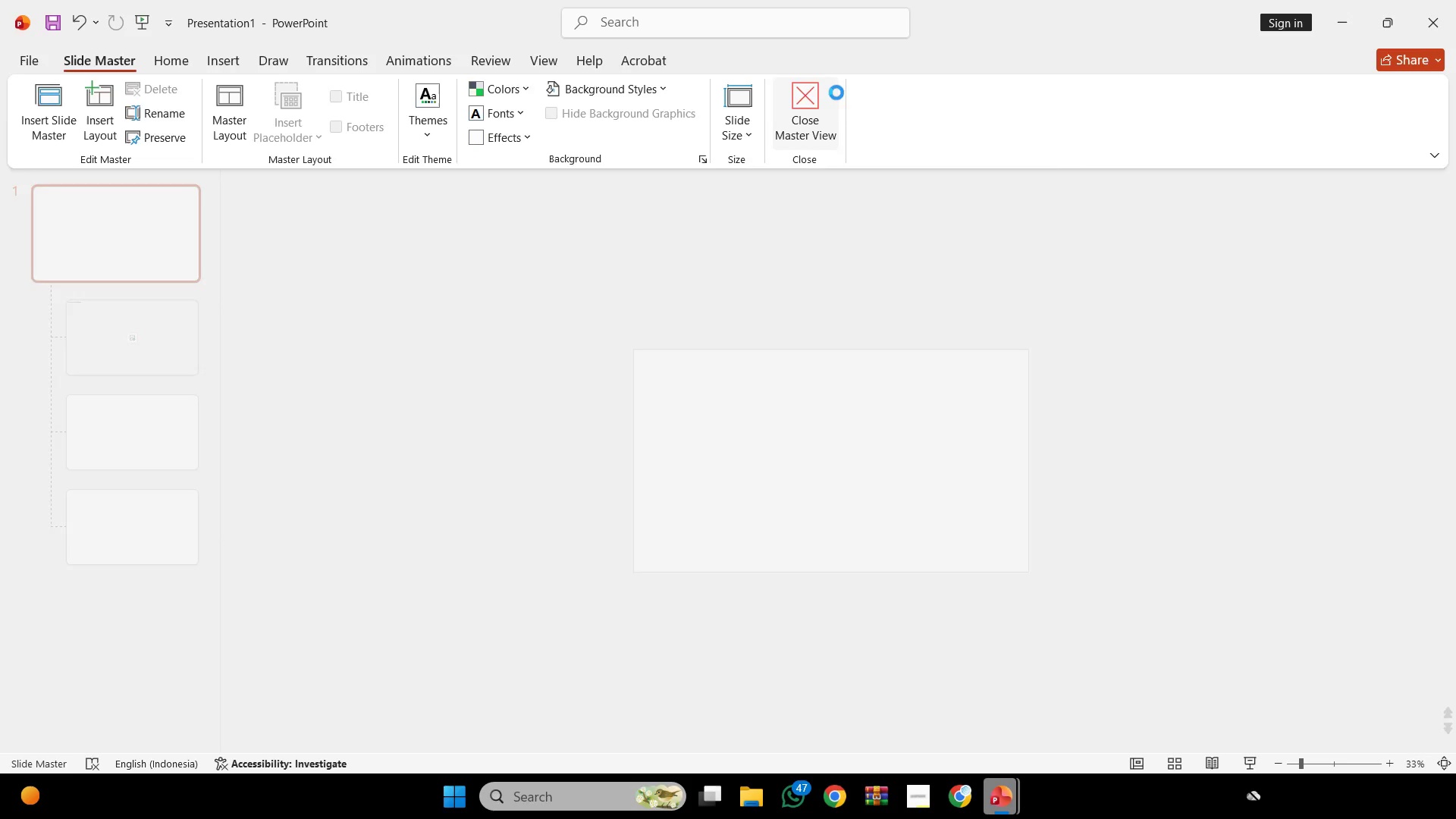 
mouse_move([843, 128])
 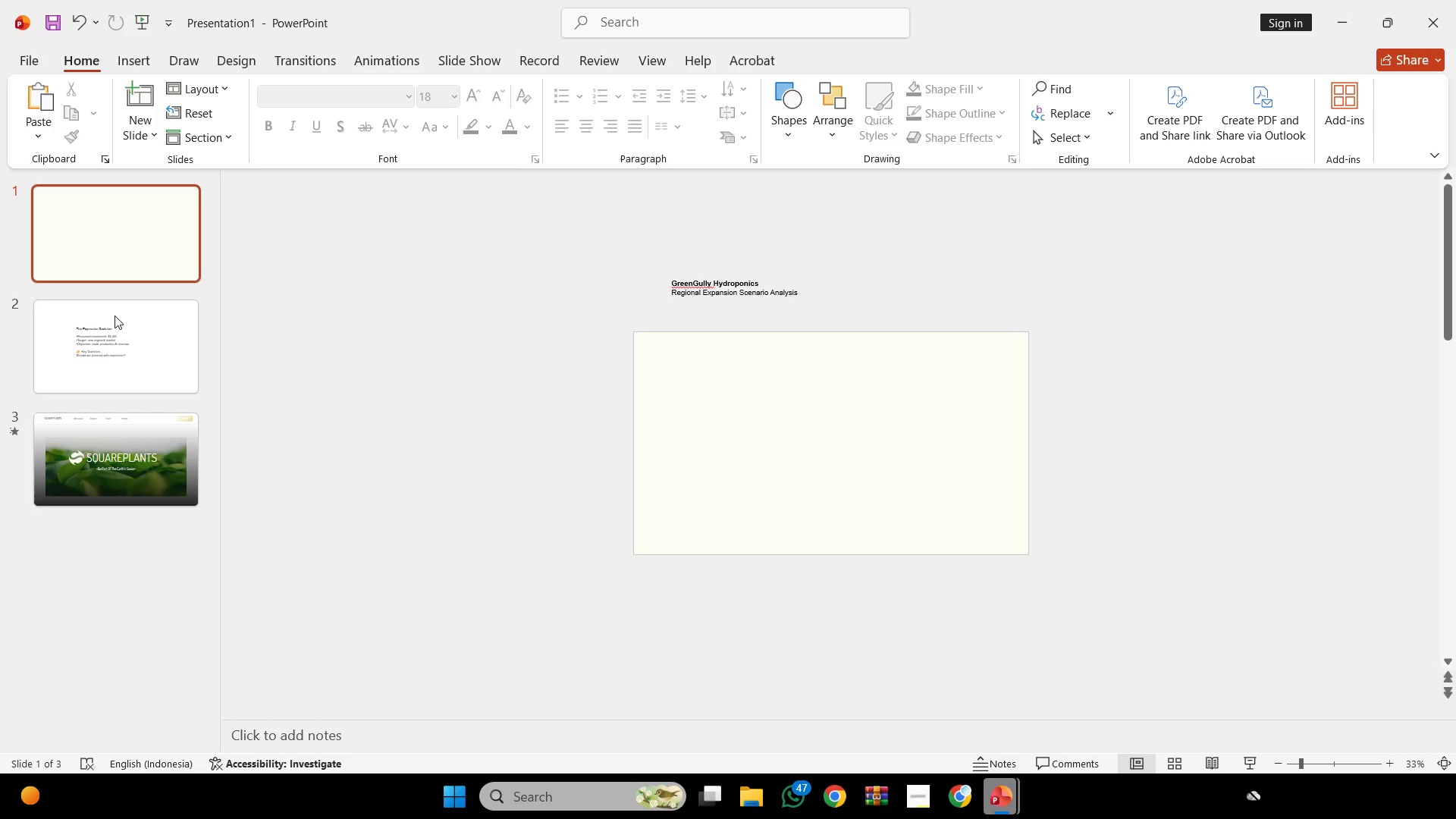 
wait(18.08)
 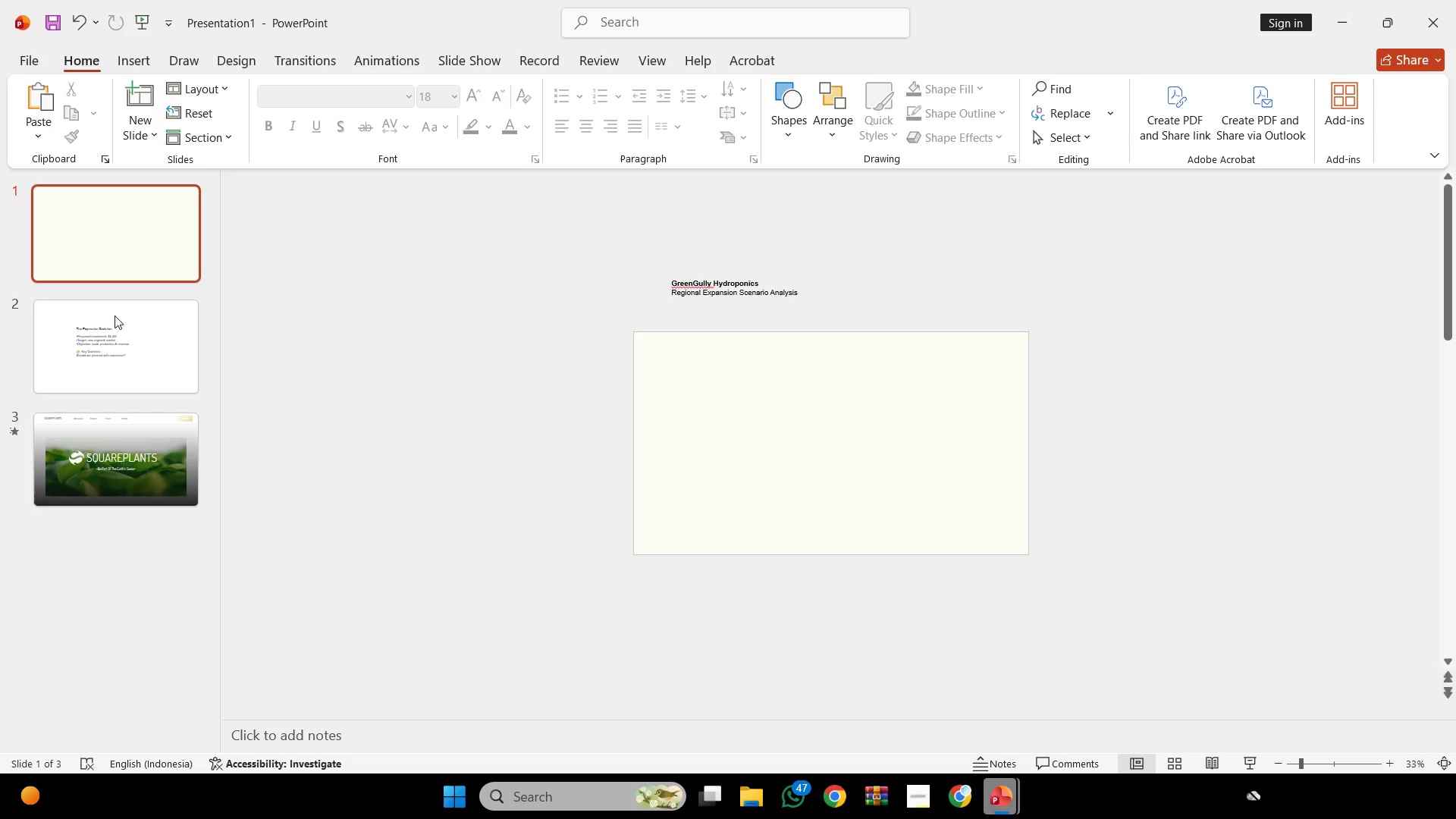 
left_click([205, 96])
 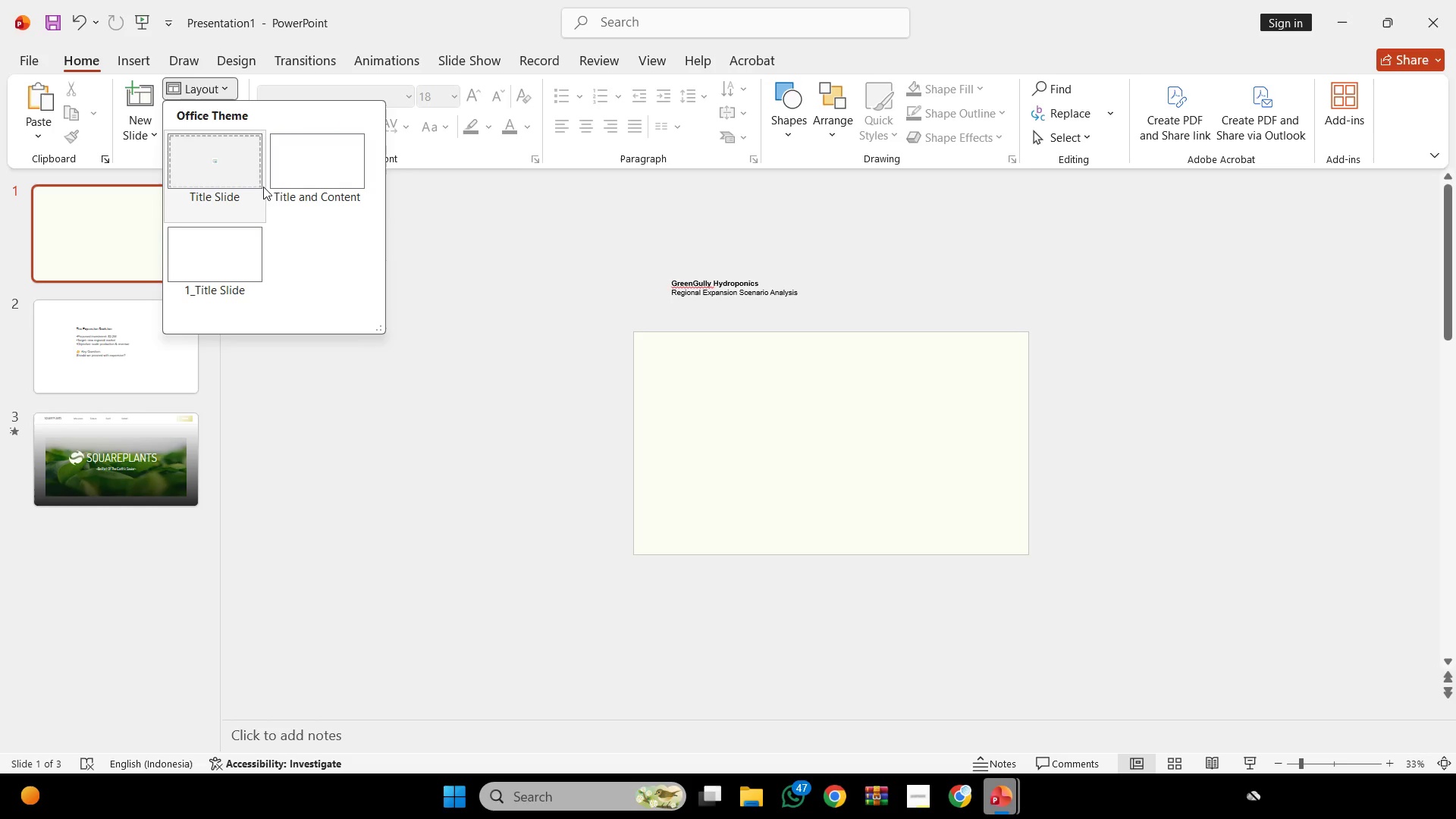 
left_click([237, 177])
 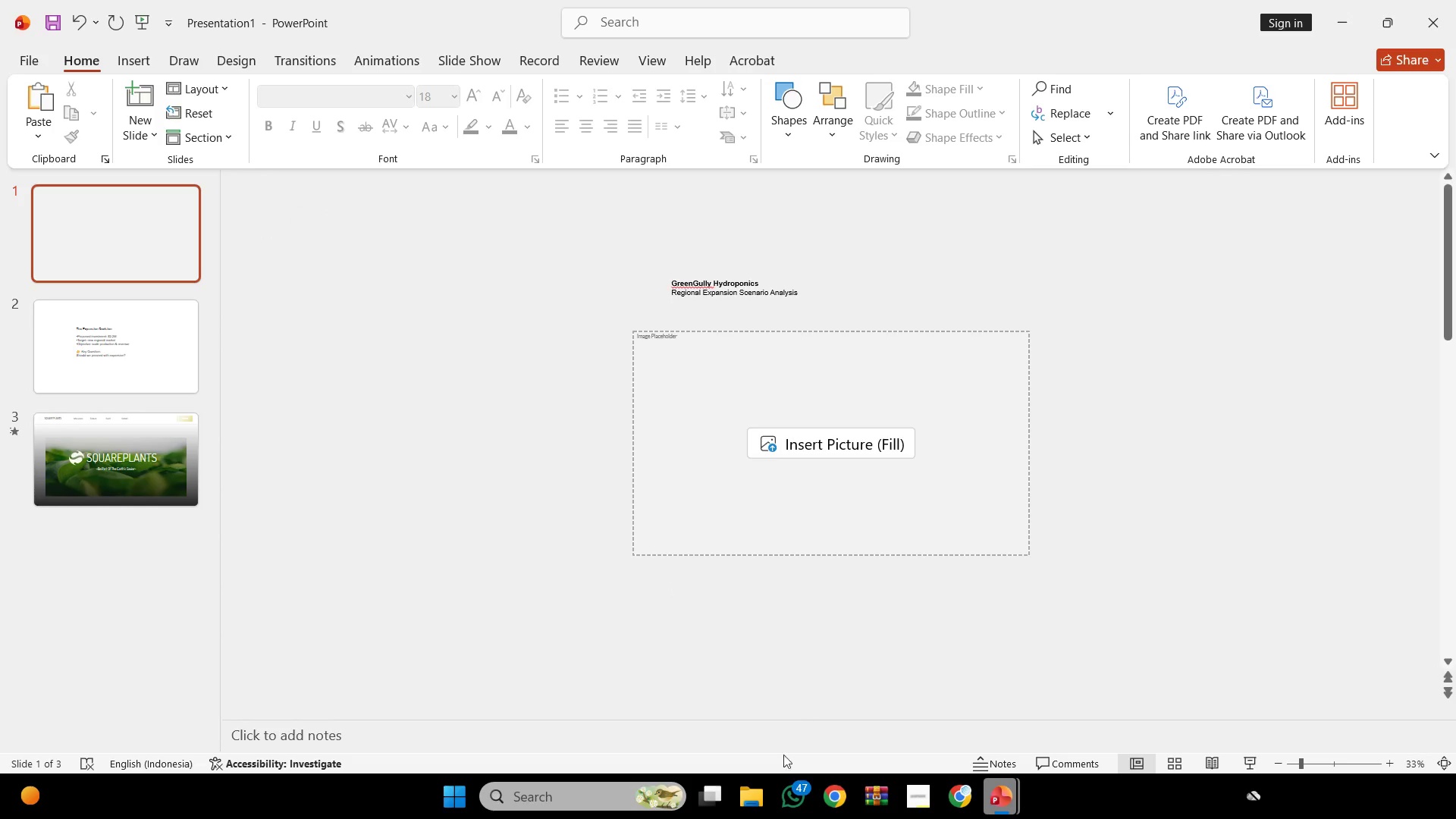 
left_click([966, 797])
 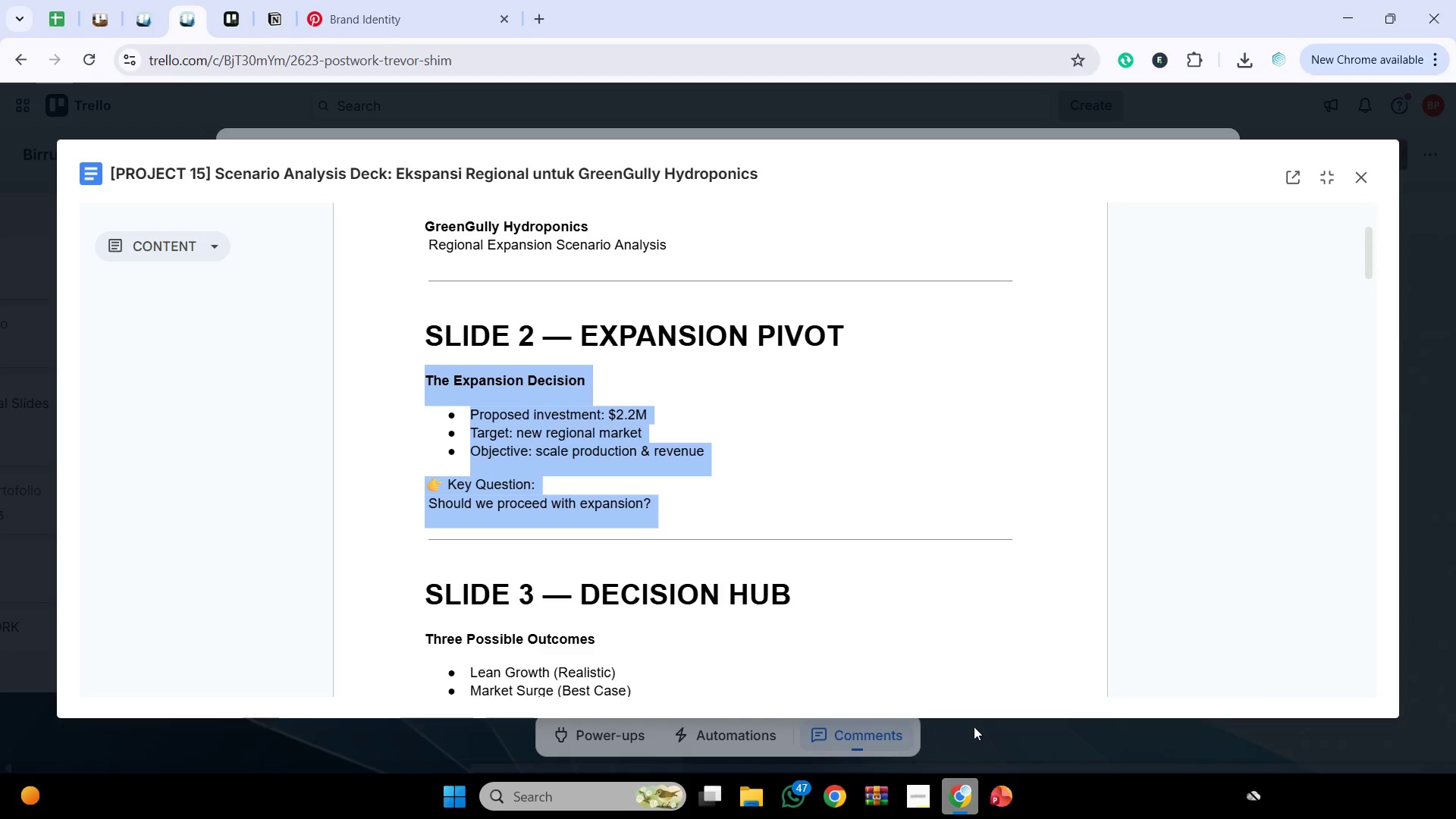 
wait(6.95)
 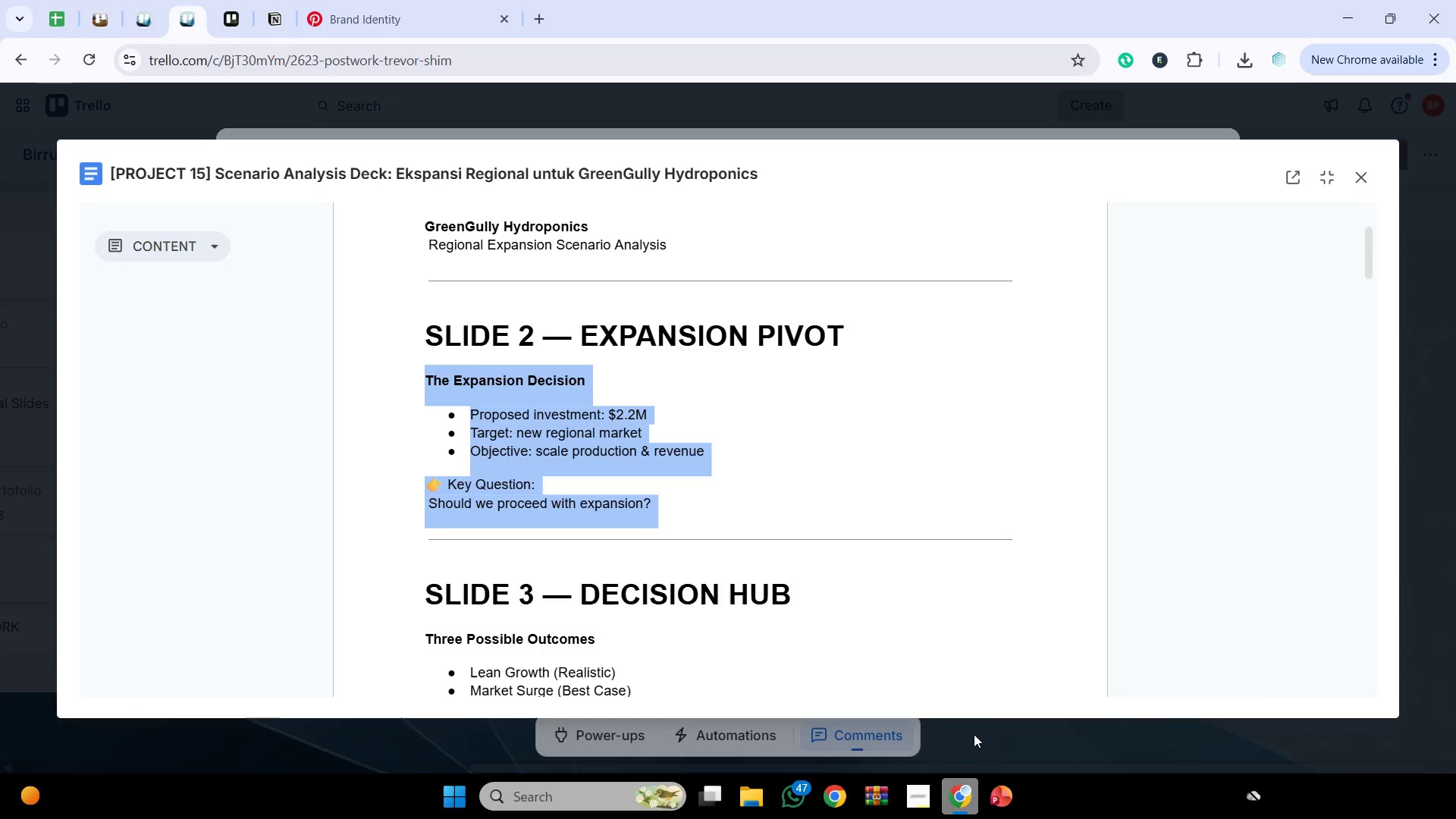 
left_click([538, 9])
 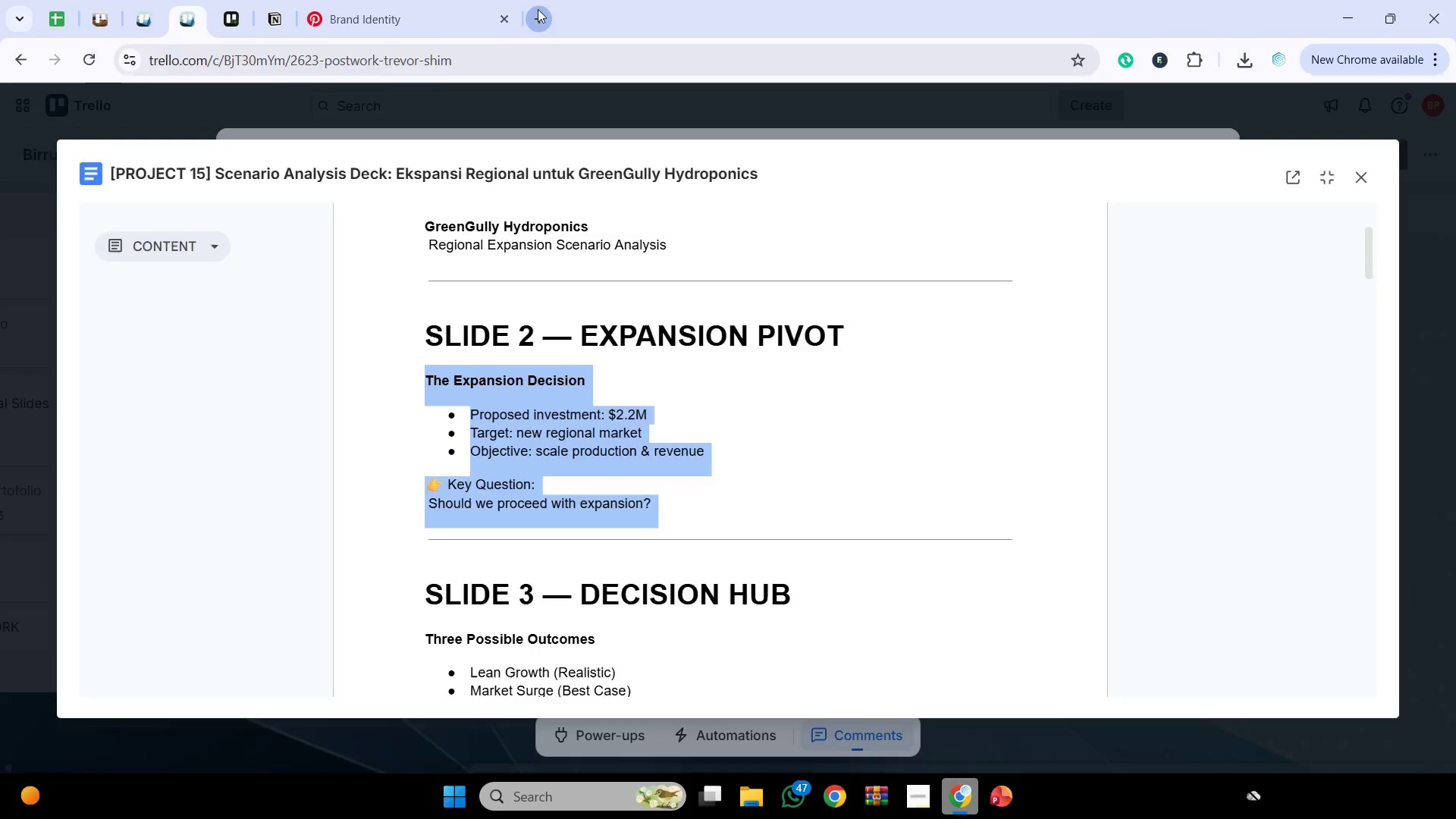 
type(fee)
 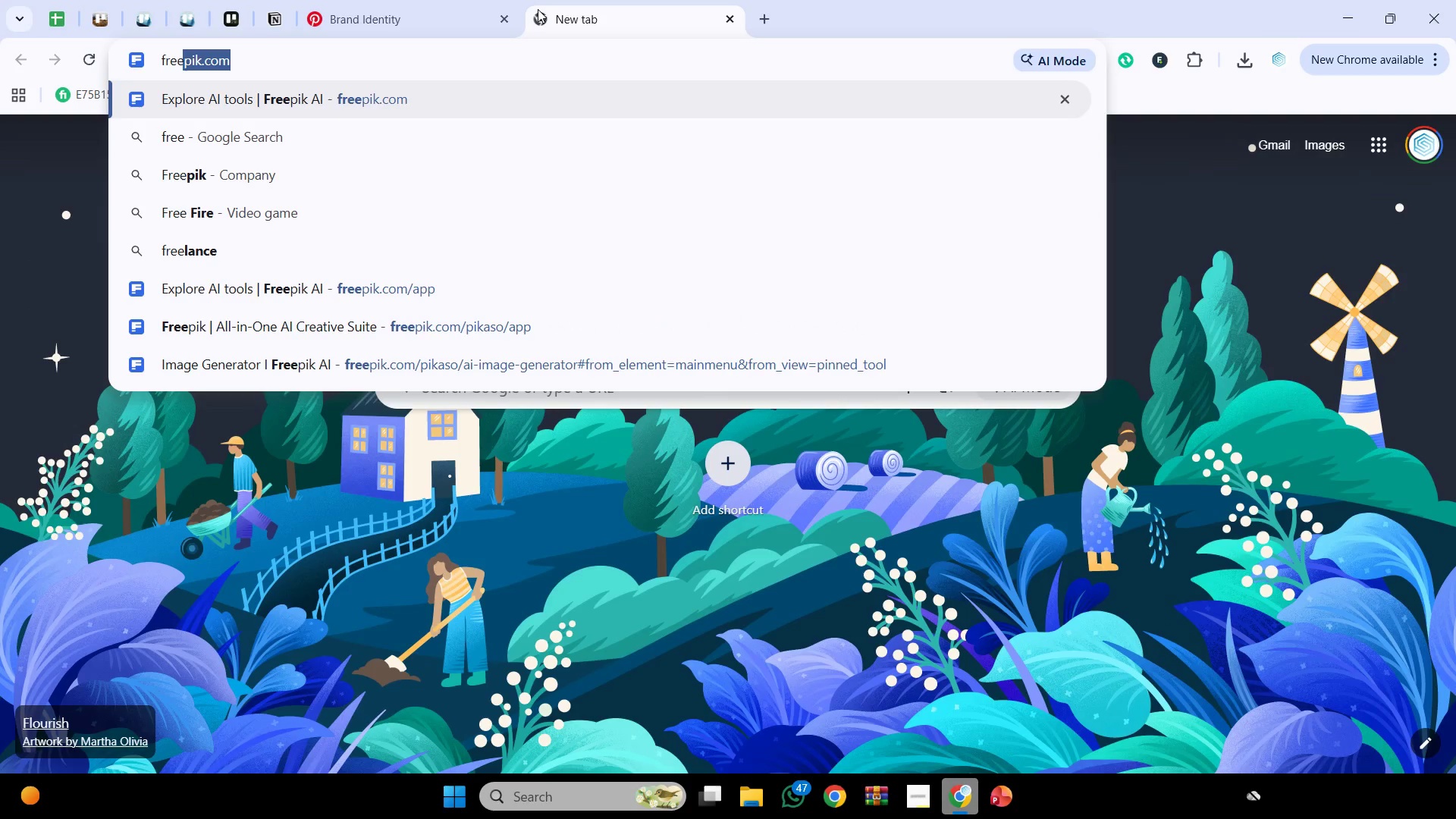 
key(Enter)
 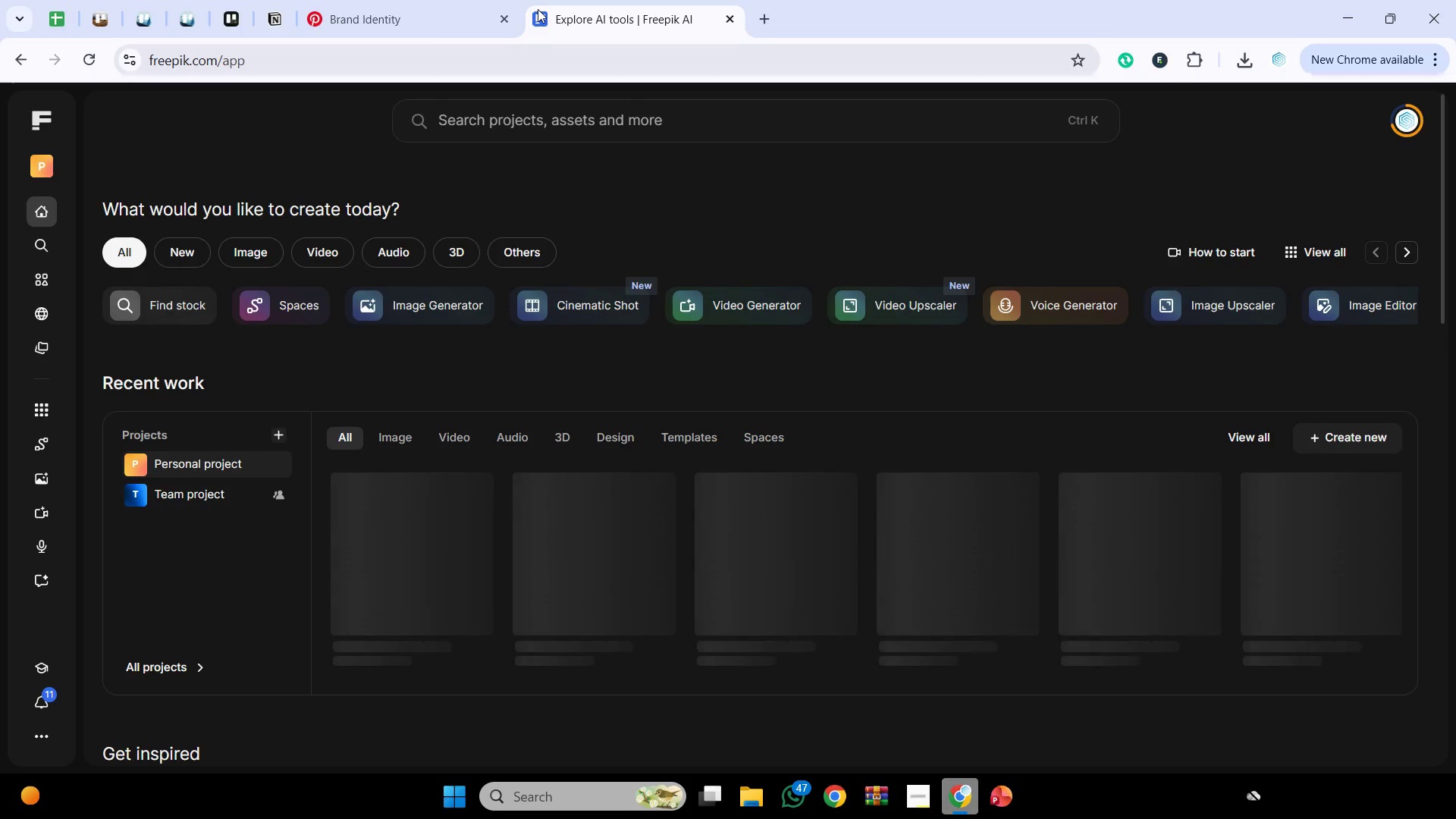 
wait(10.3)
 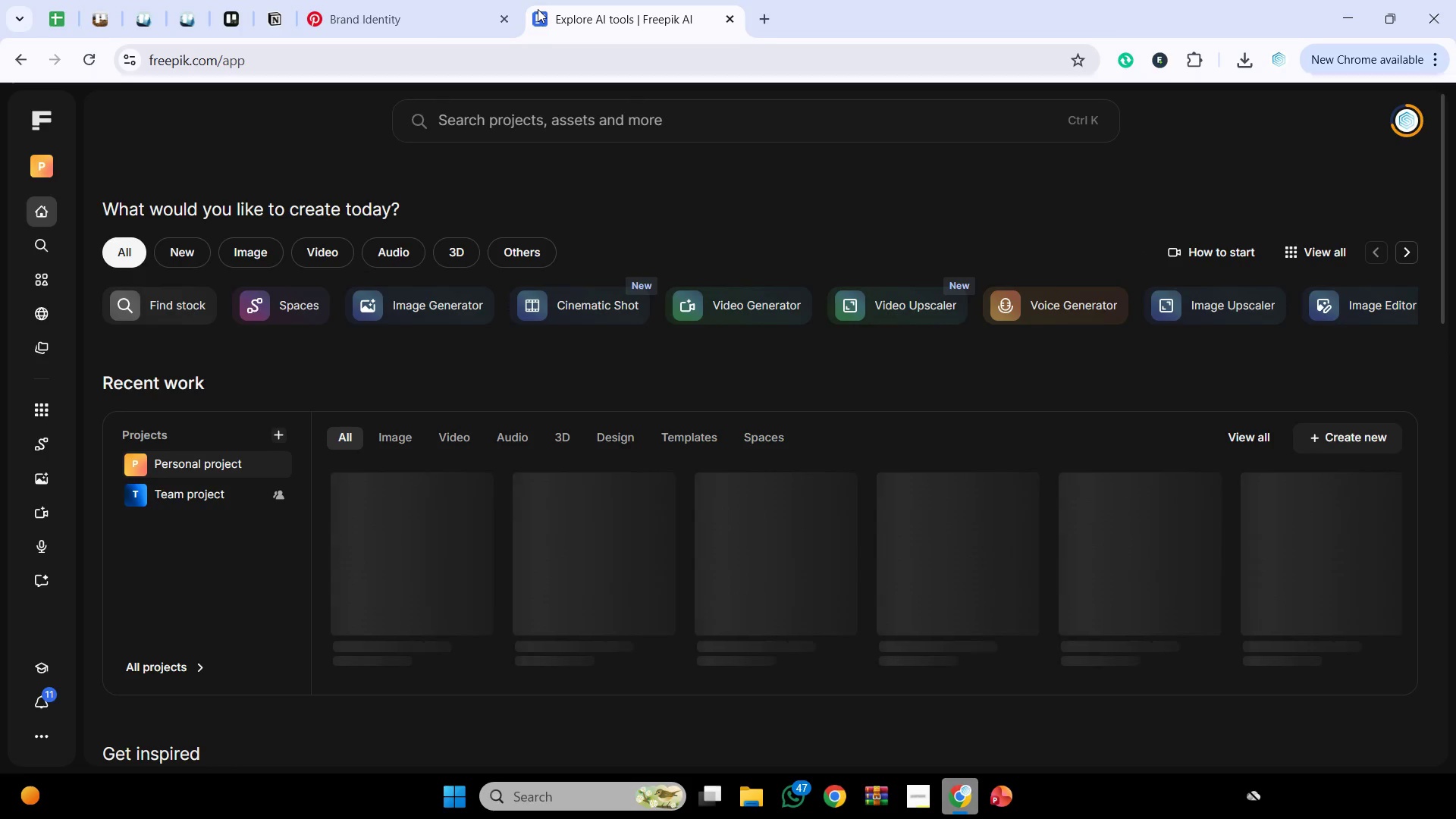 
left_click([513, 118])
 